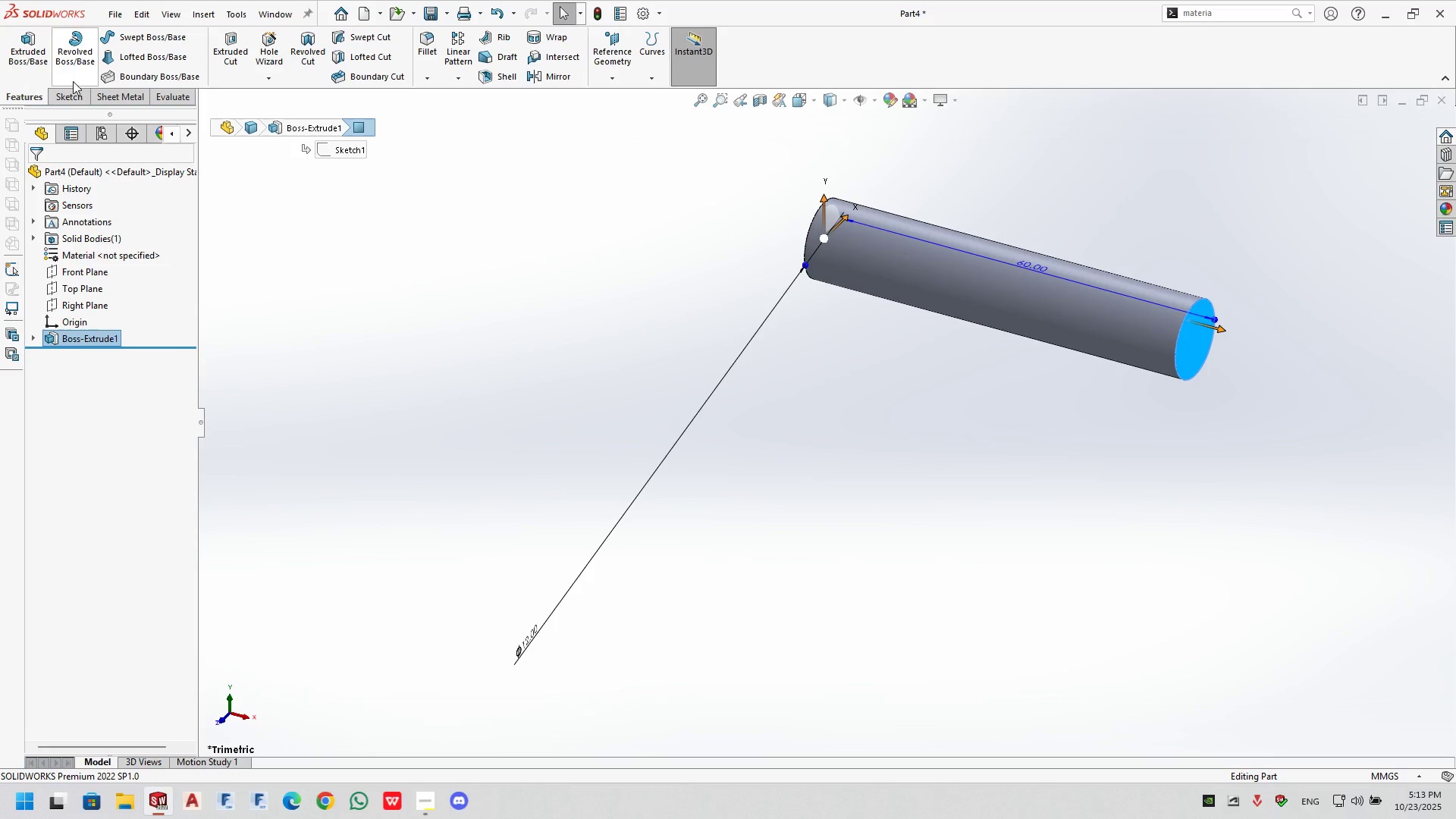 
left_click([75, 97])
 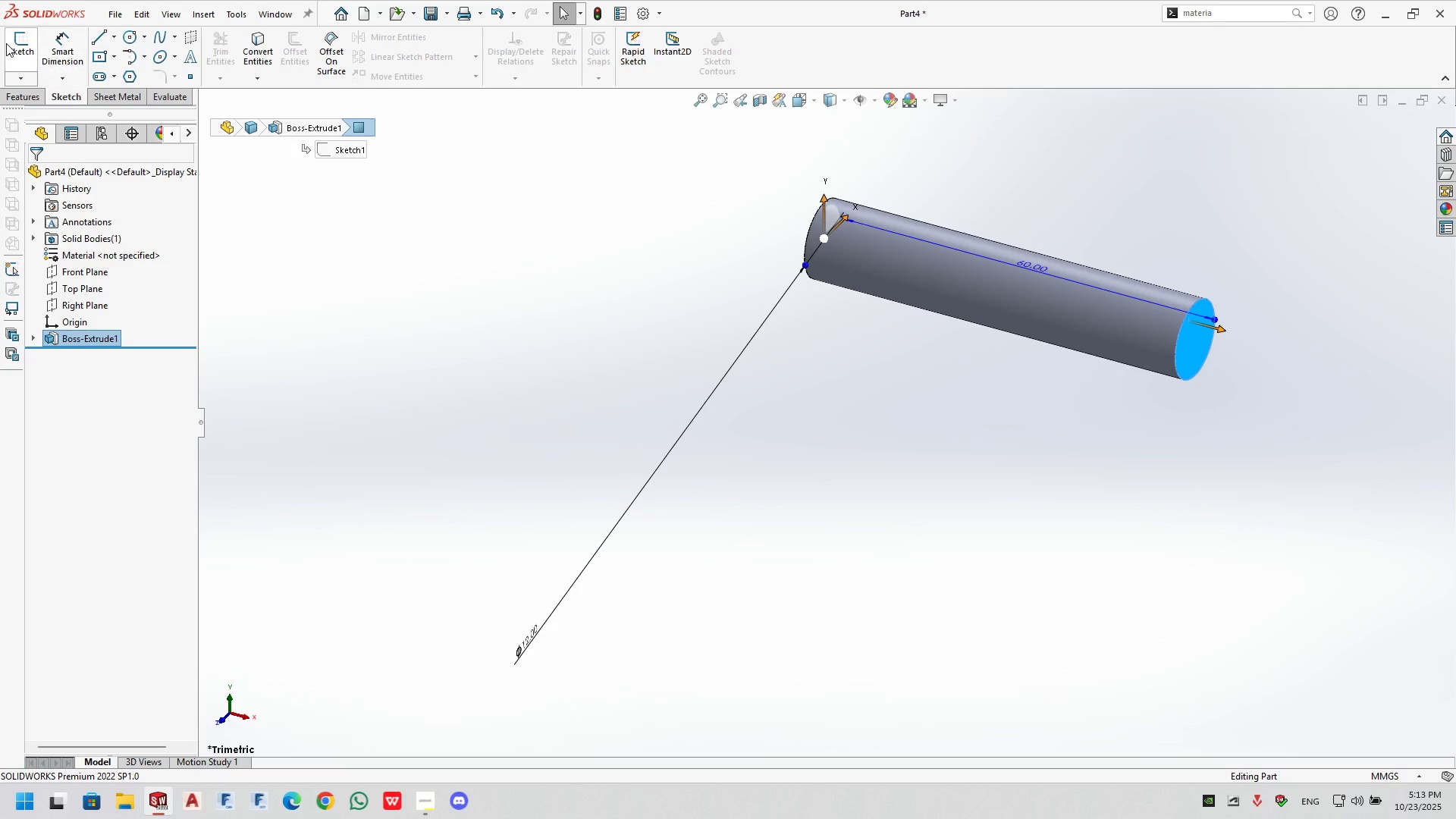 
left_click([6, 43])
 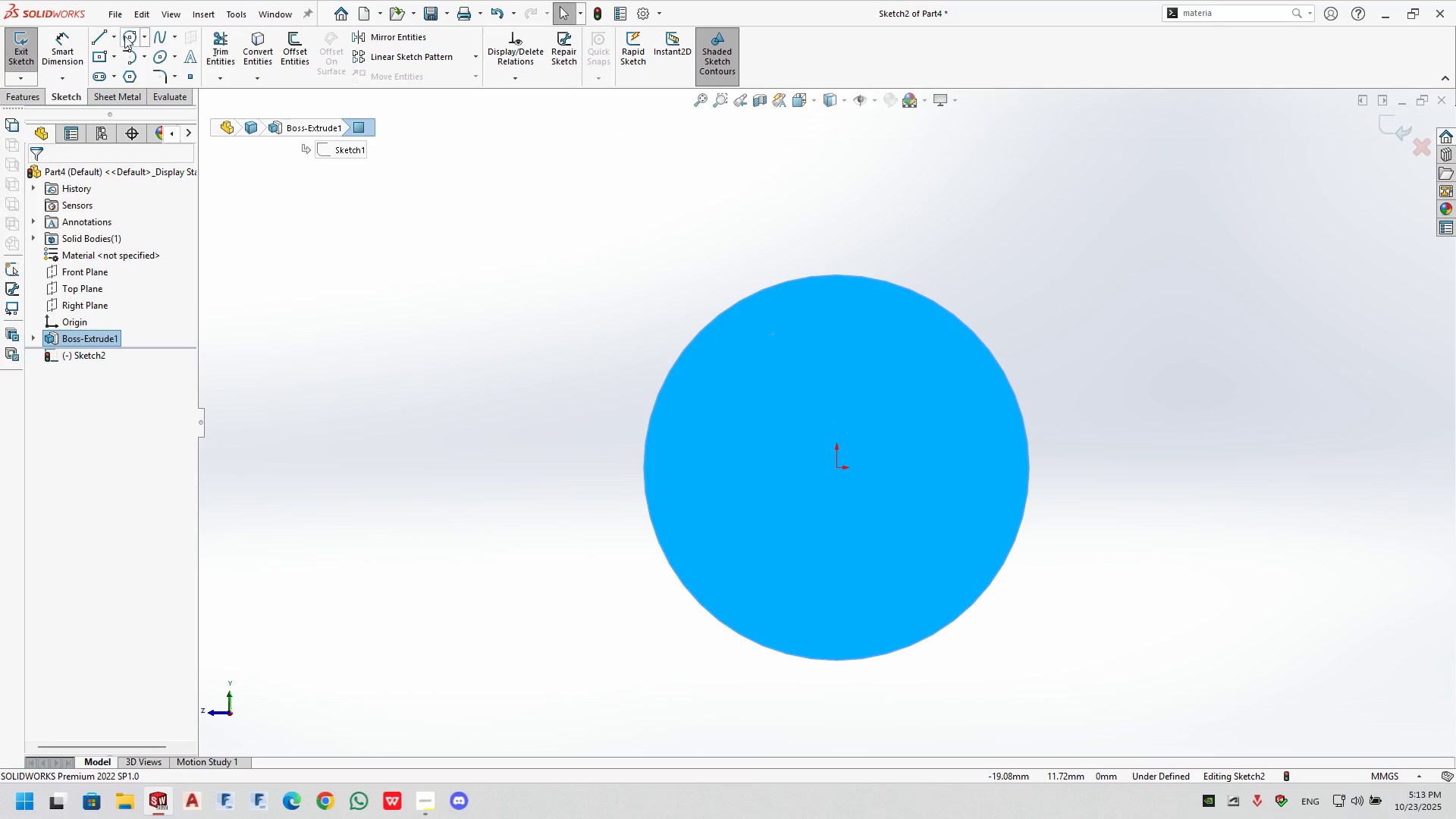 
left_click([102, 58])
 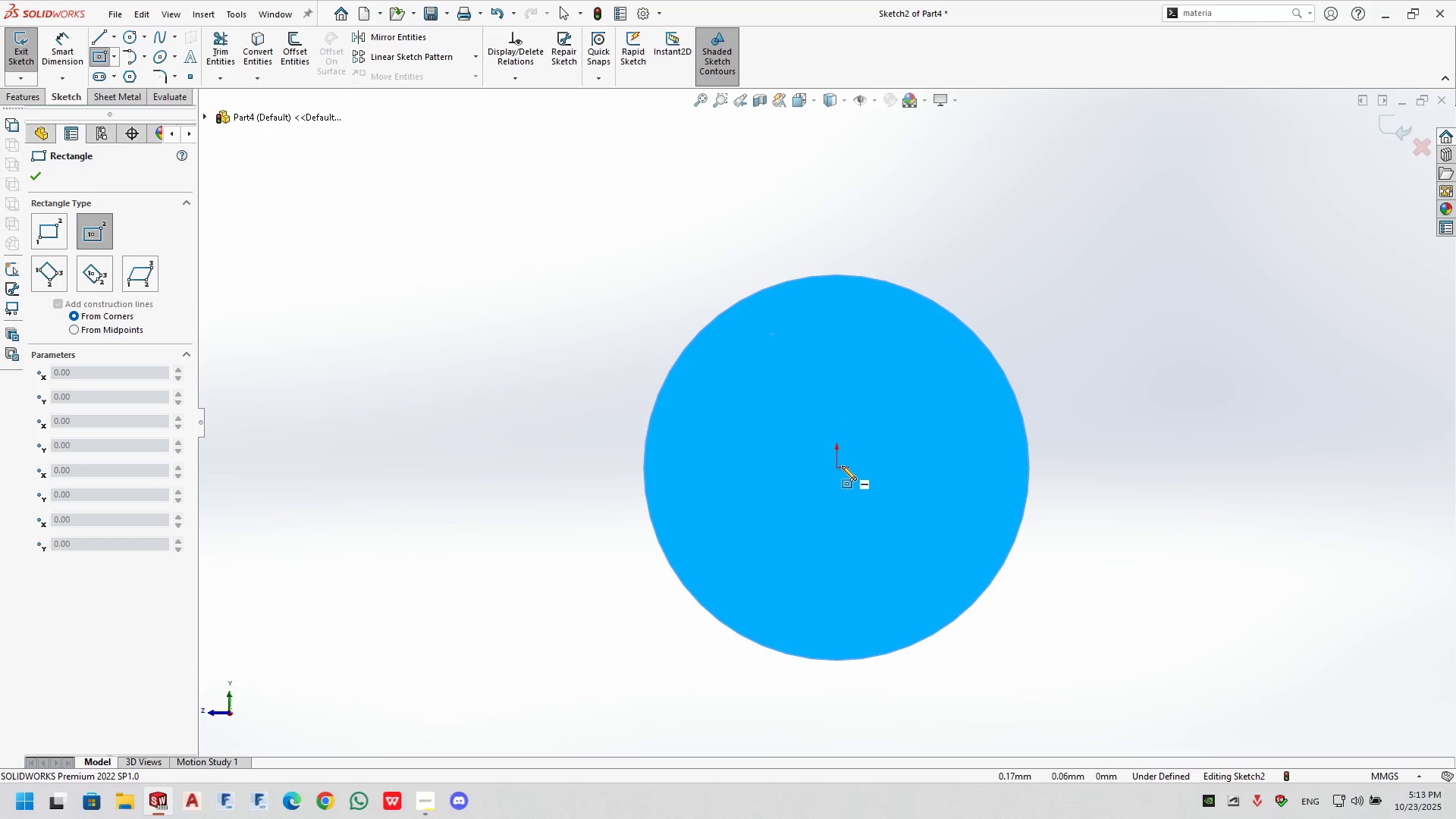 
left_click([837, 466])
 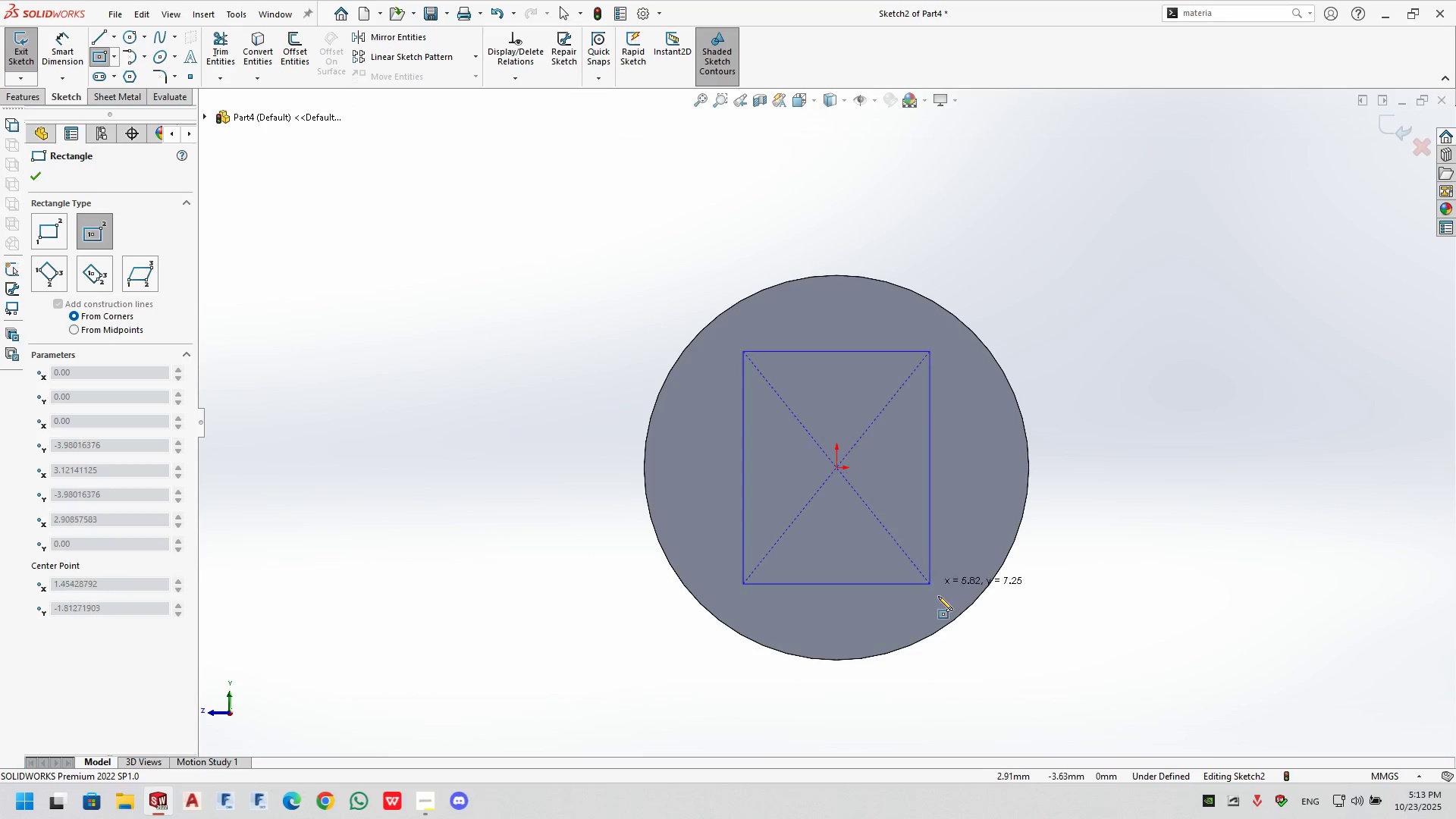 
left_click([940, 596])
 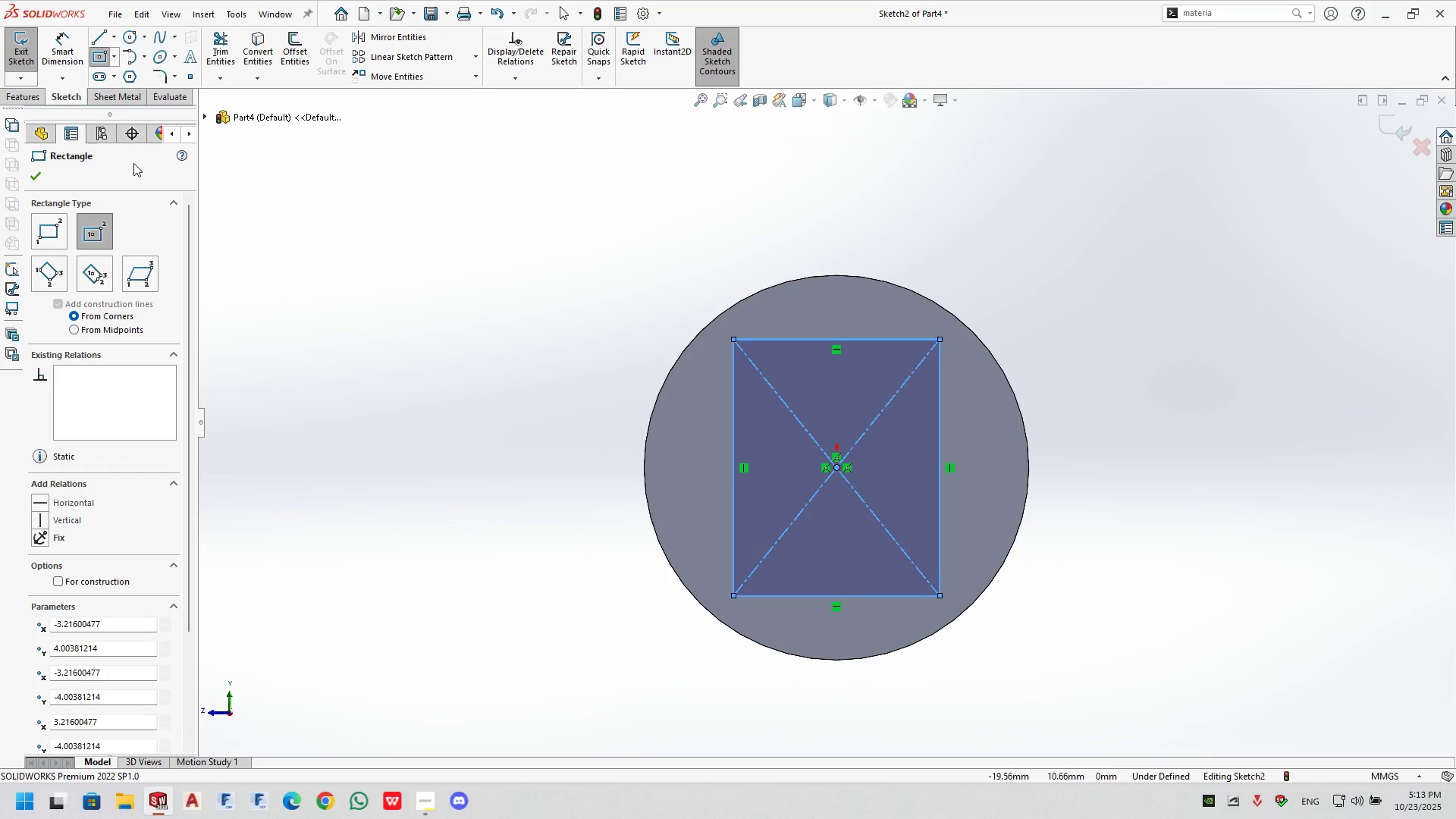 
left_click([73, 50])
 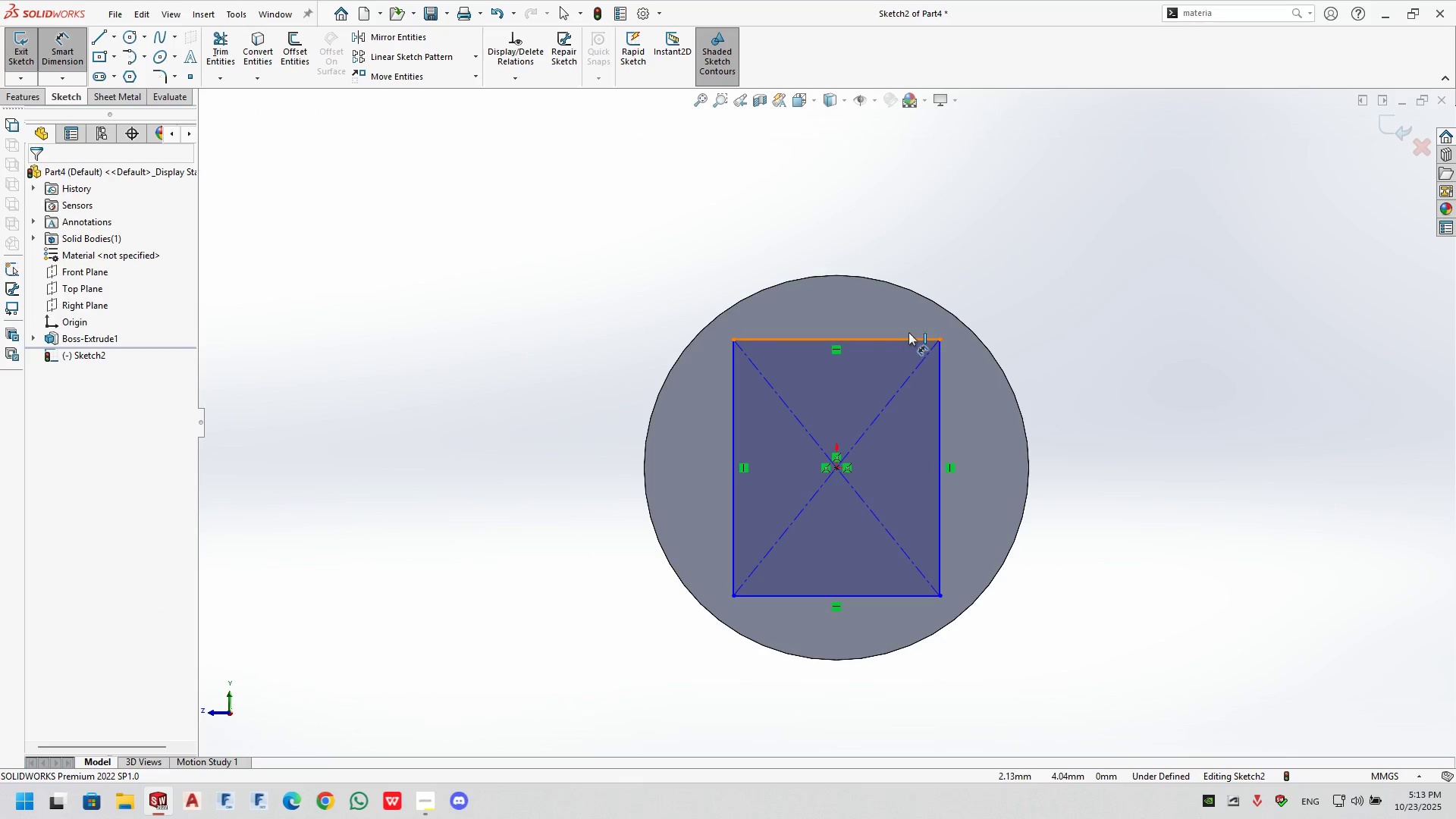 
double_click([985, 274])
 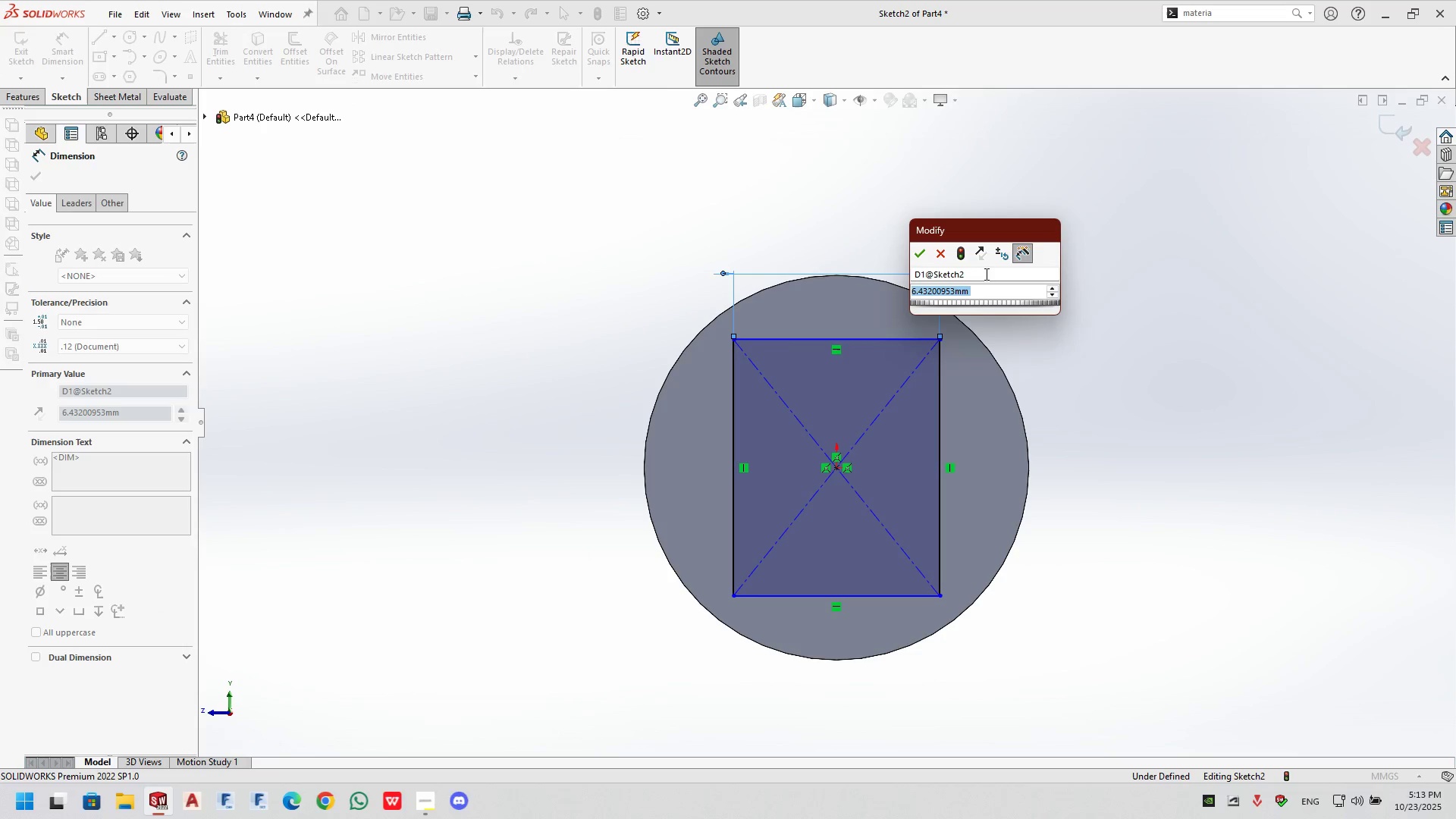 
key(Numpad8)
 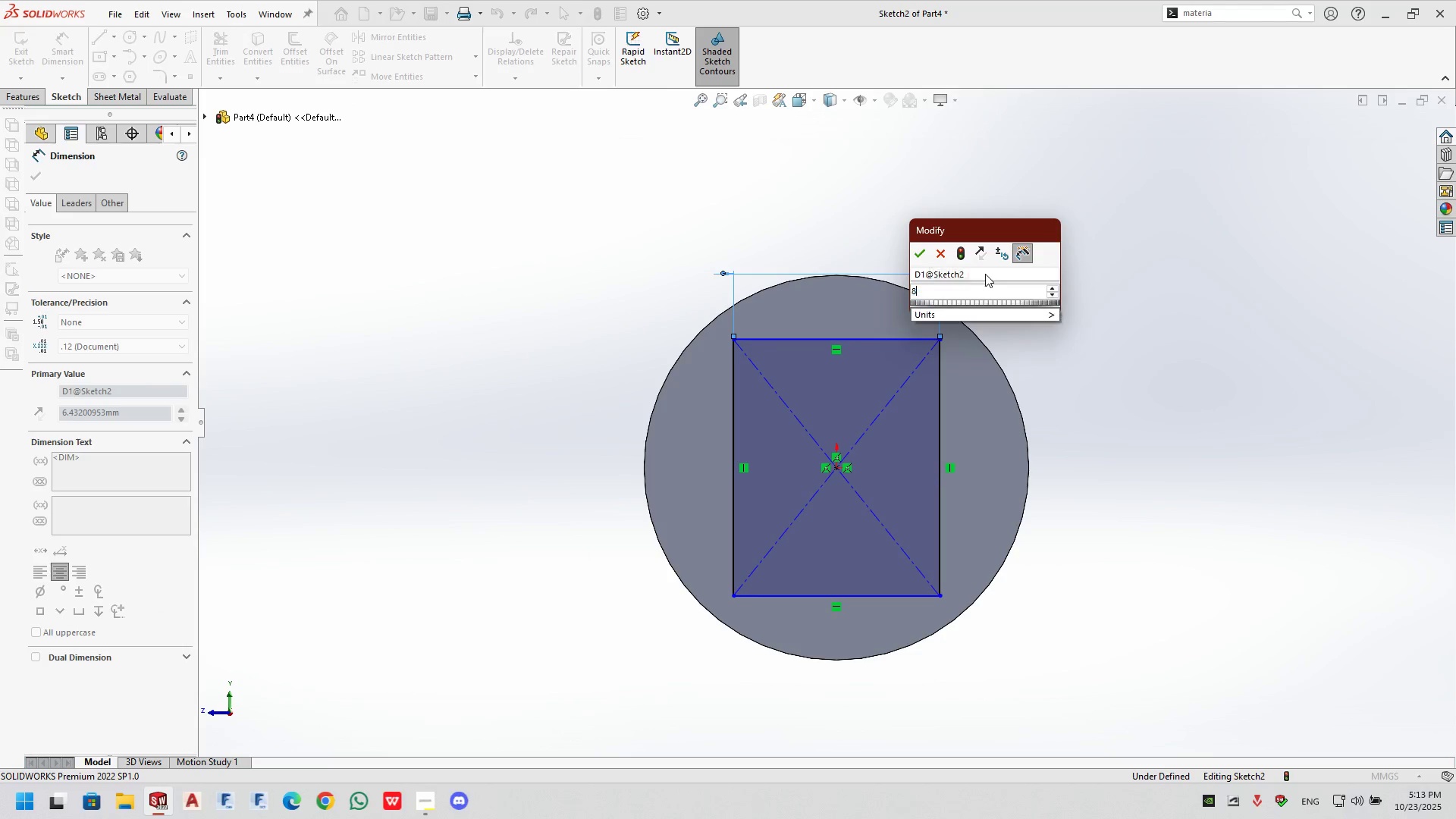 
key(NumpadEnter)
 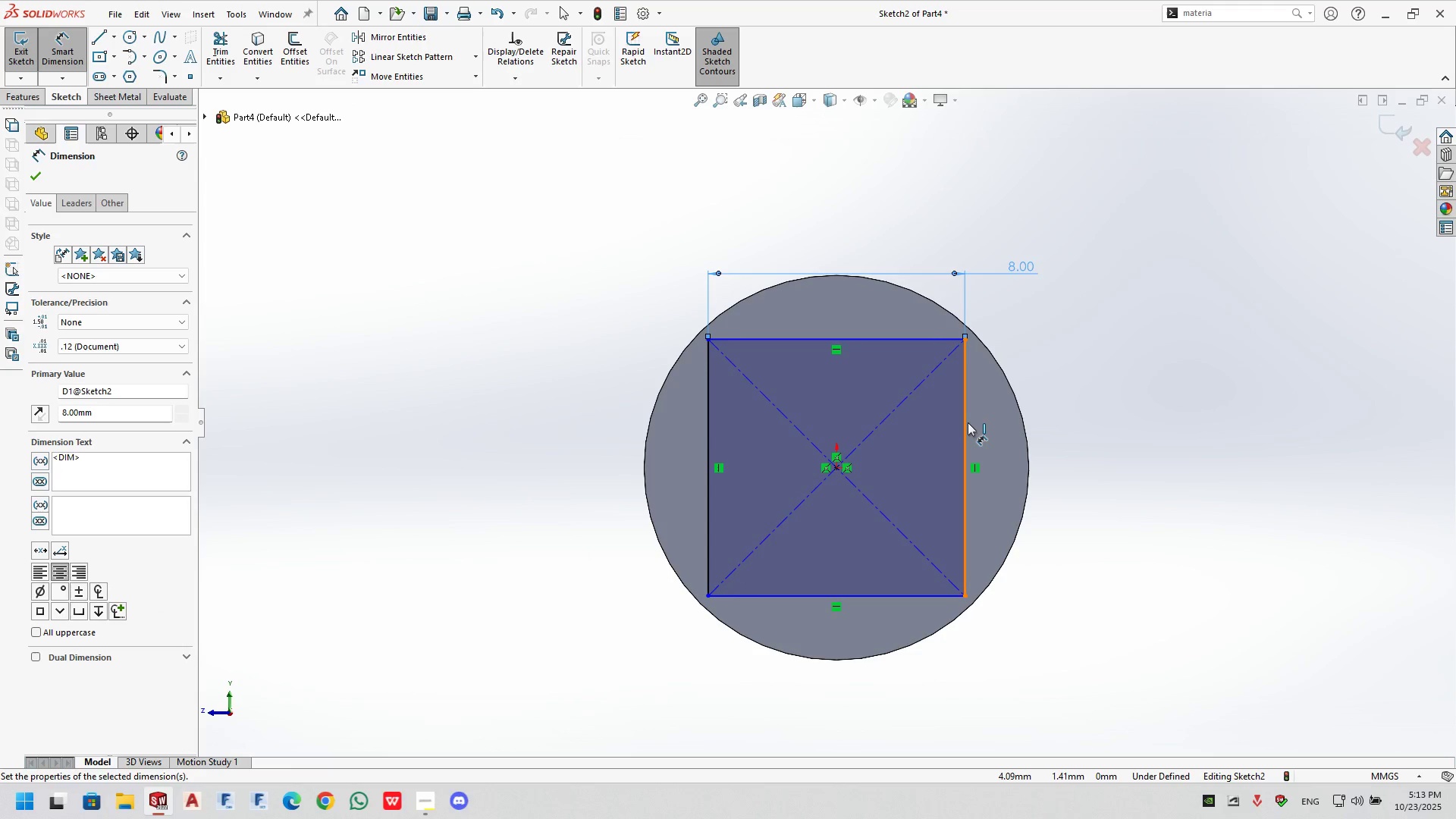 
double_click([1130, 438])
 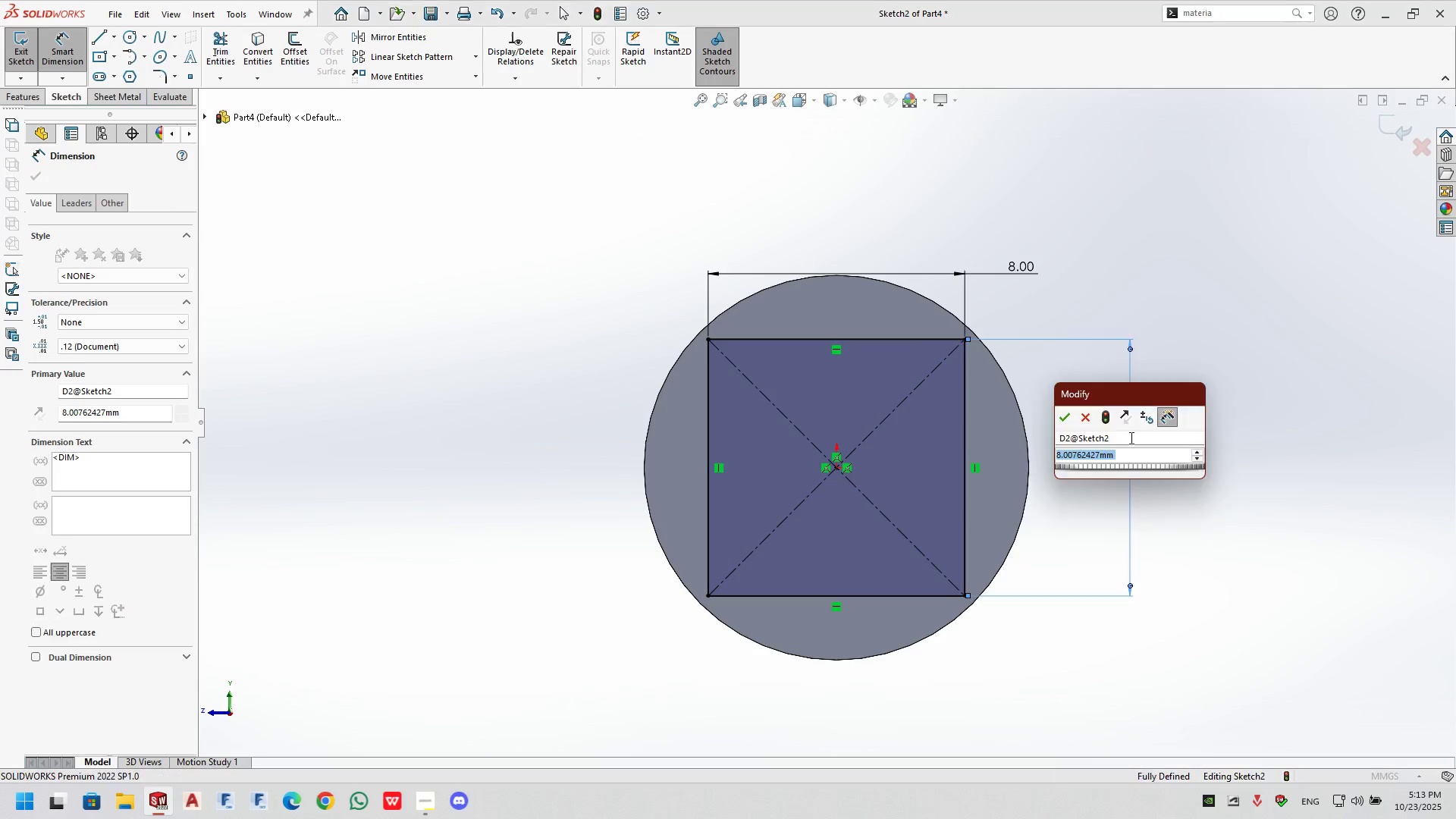 
key(Numpad8)
 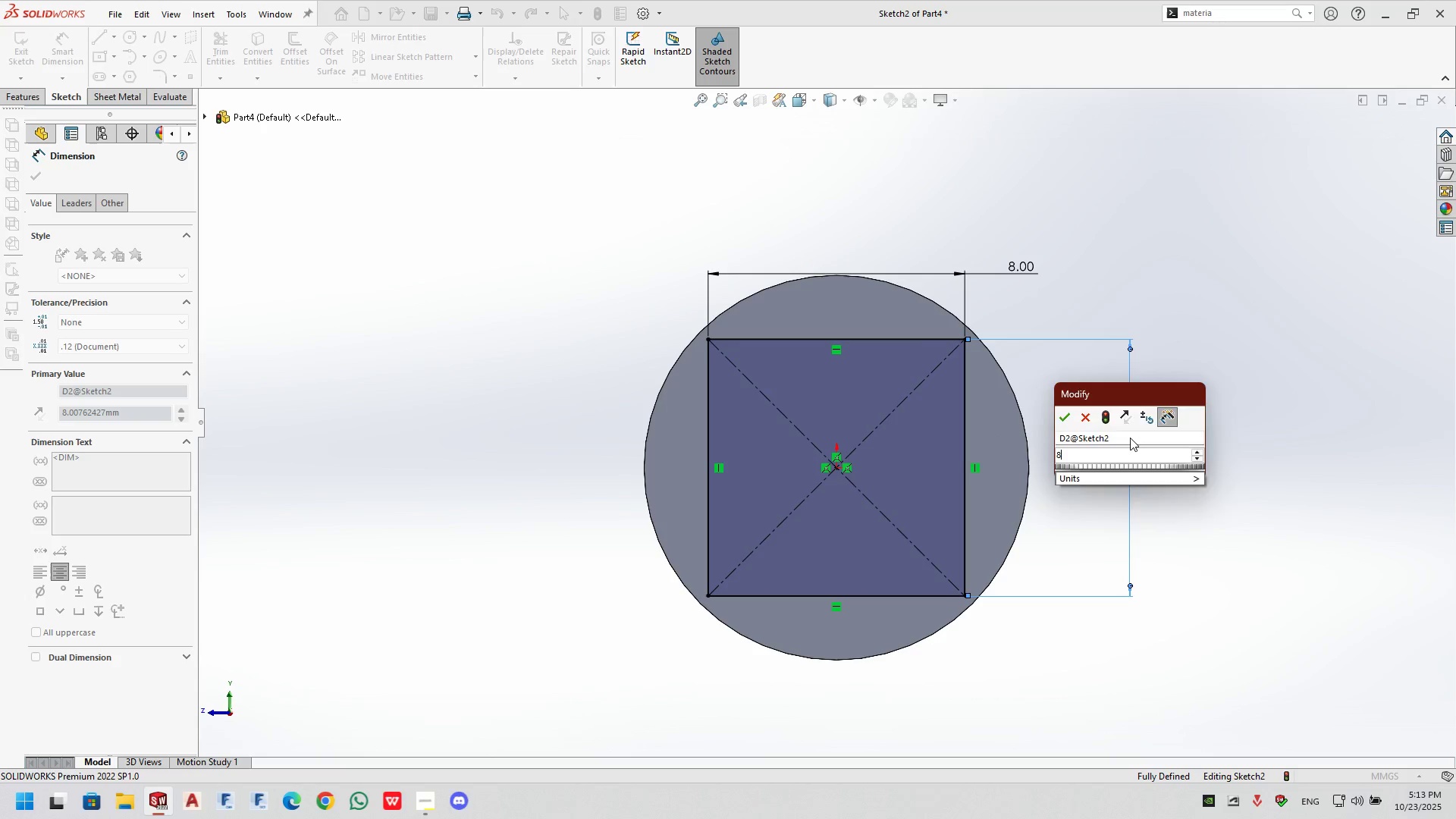 
key(NumpadEnter)
 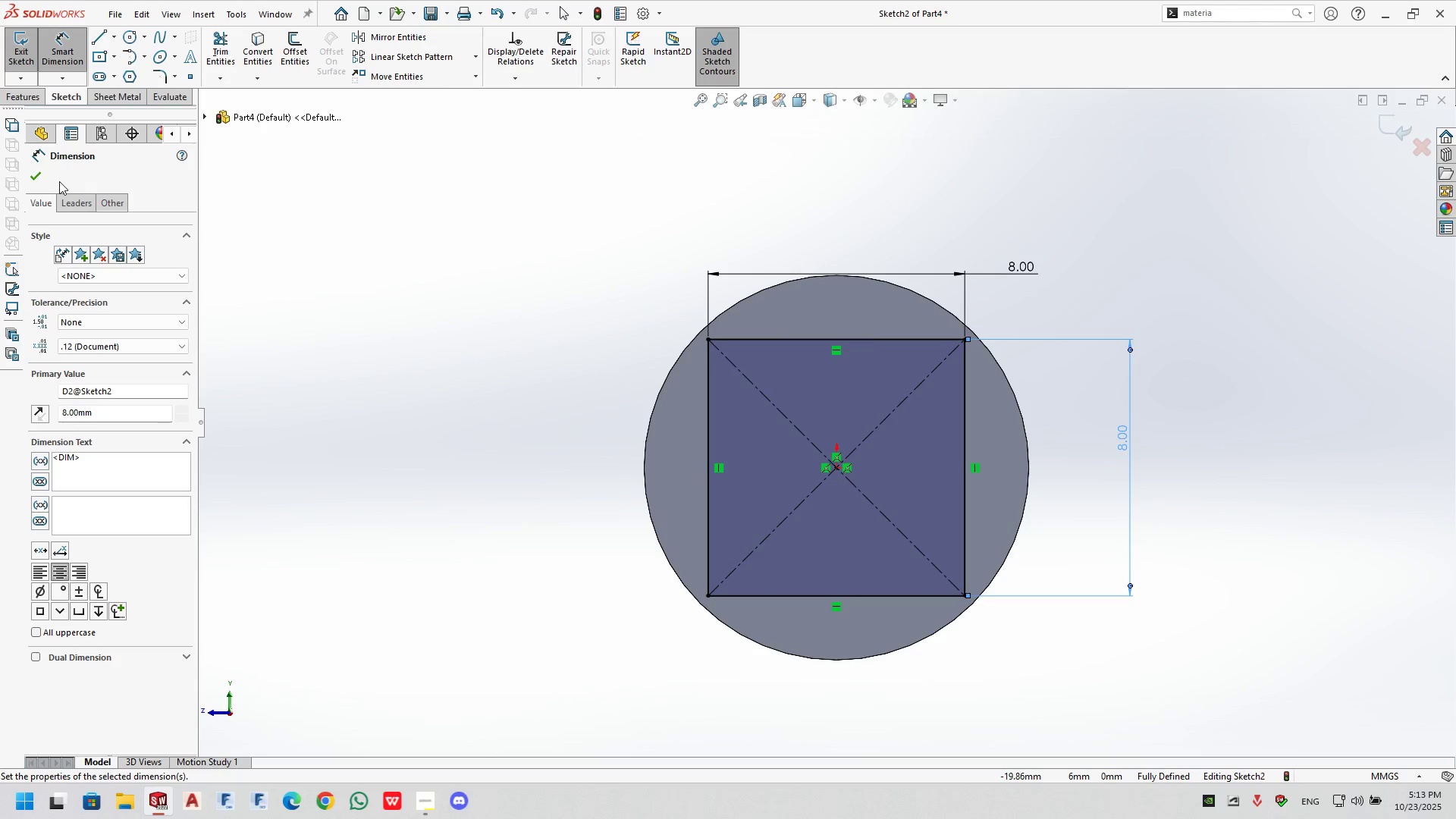 
left_click([36, 172])
 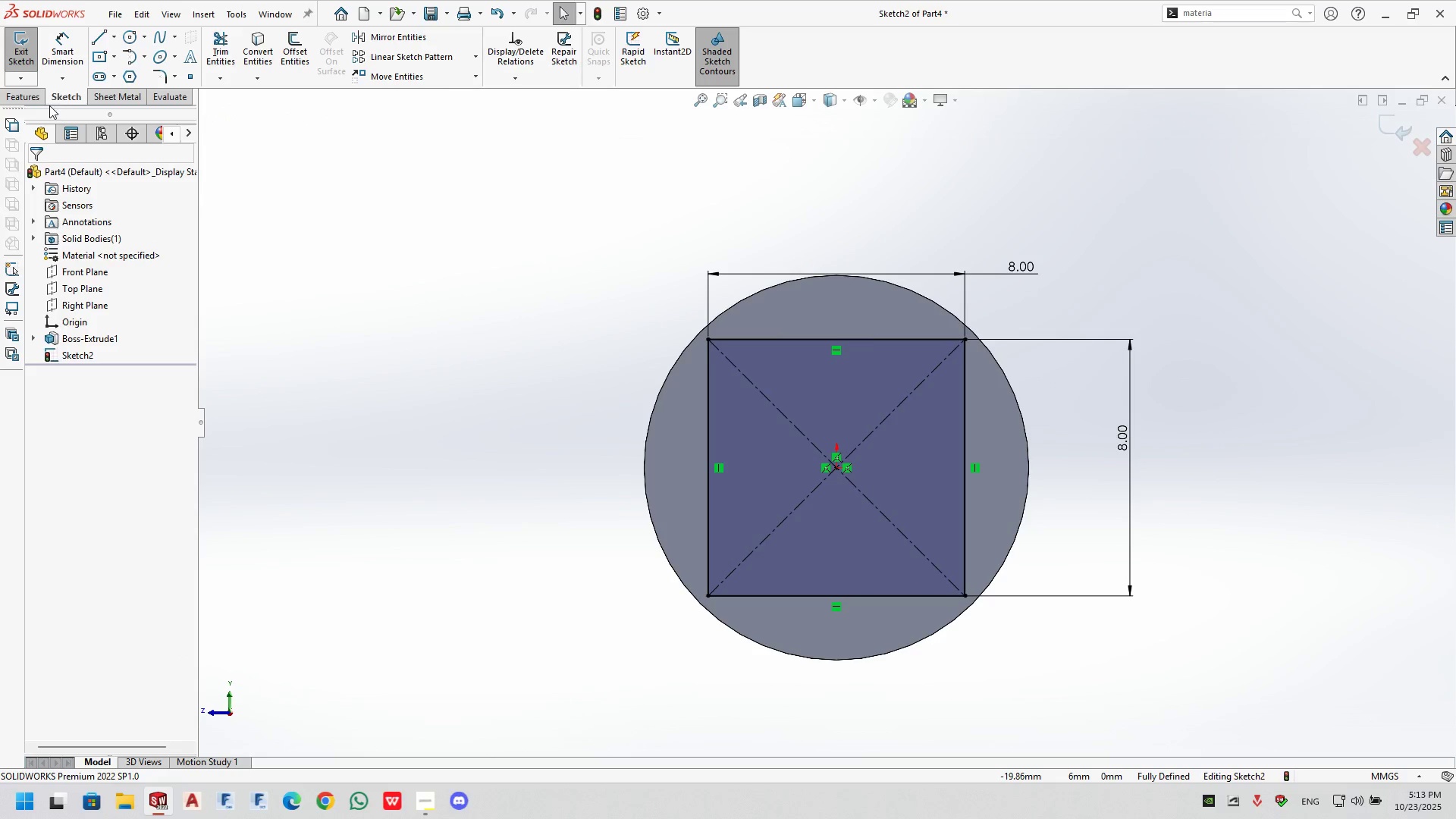 
left_click([32, 96])
 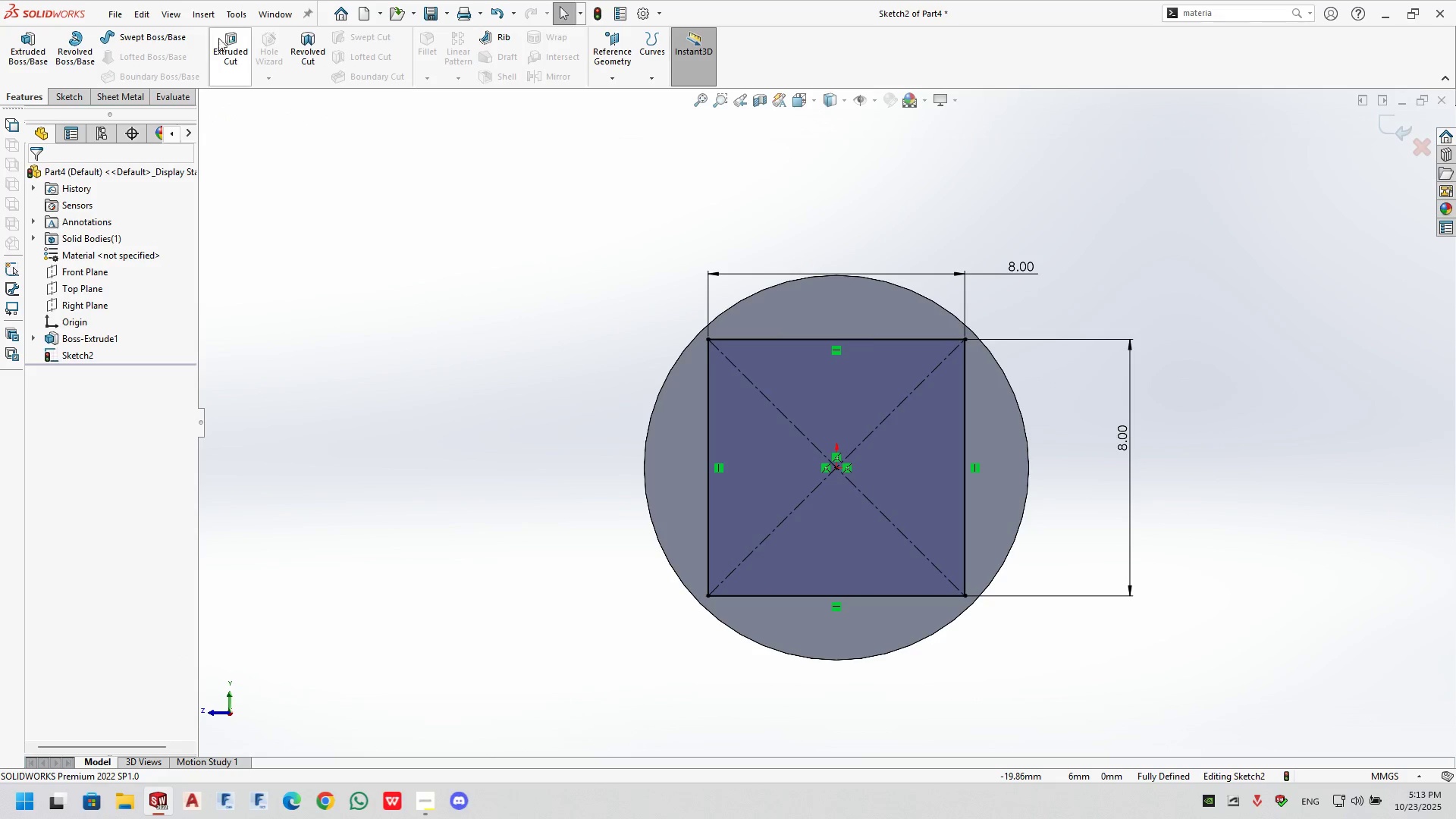 
left_click([232, 42])
 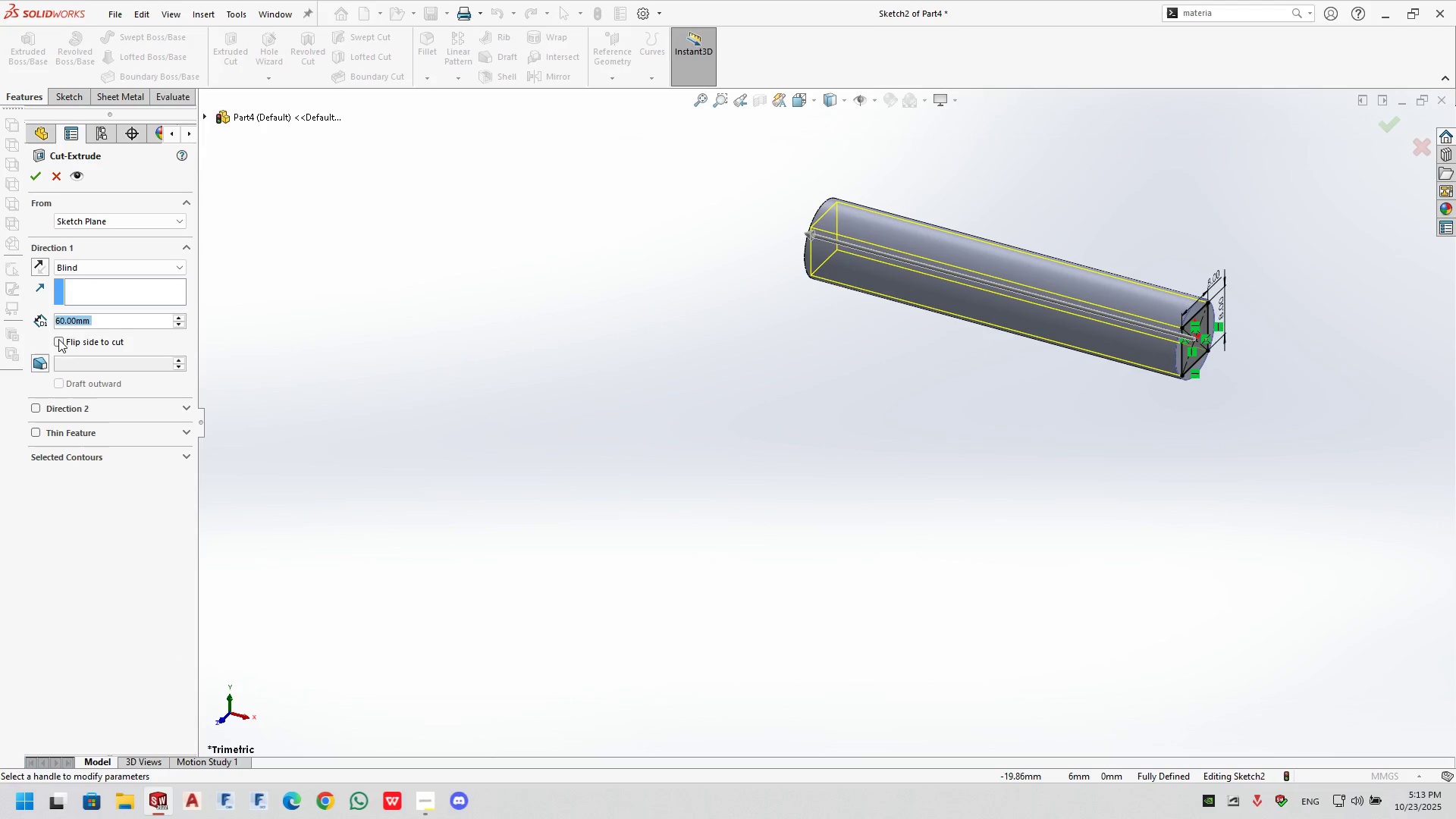 
left_click([59, 335])
 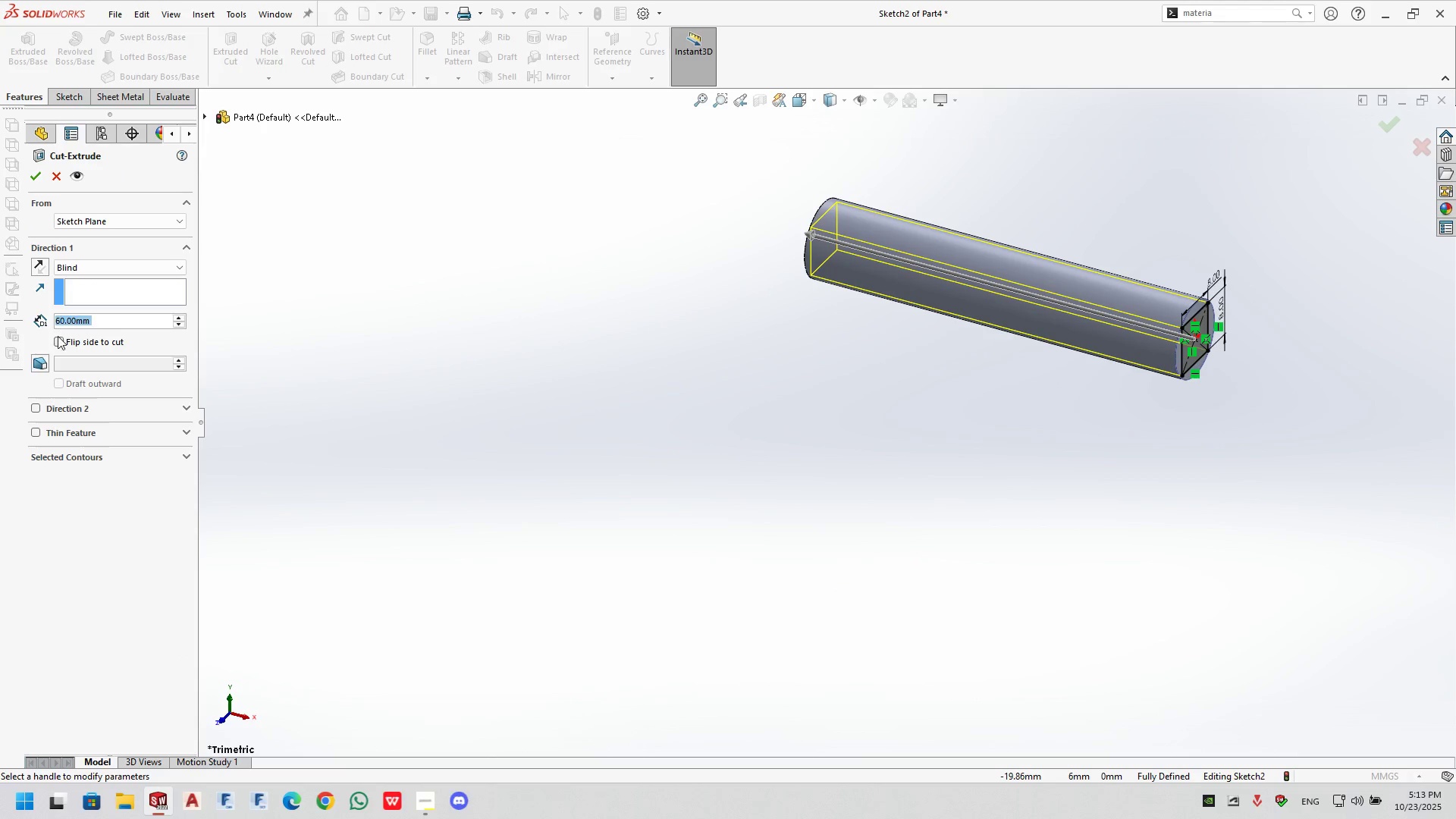 
left_click([58, 338])
 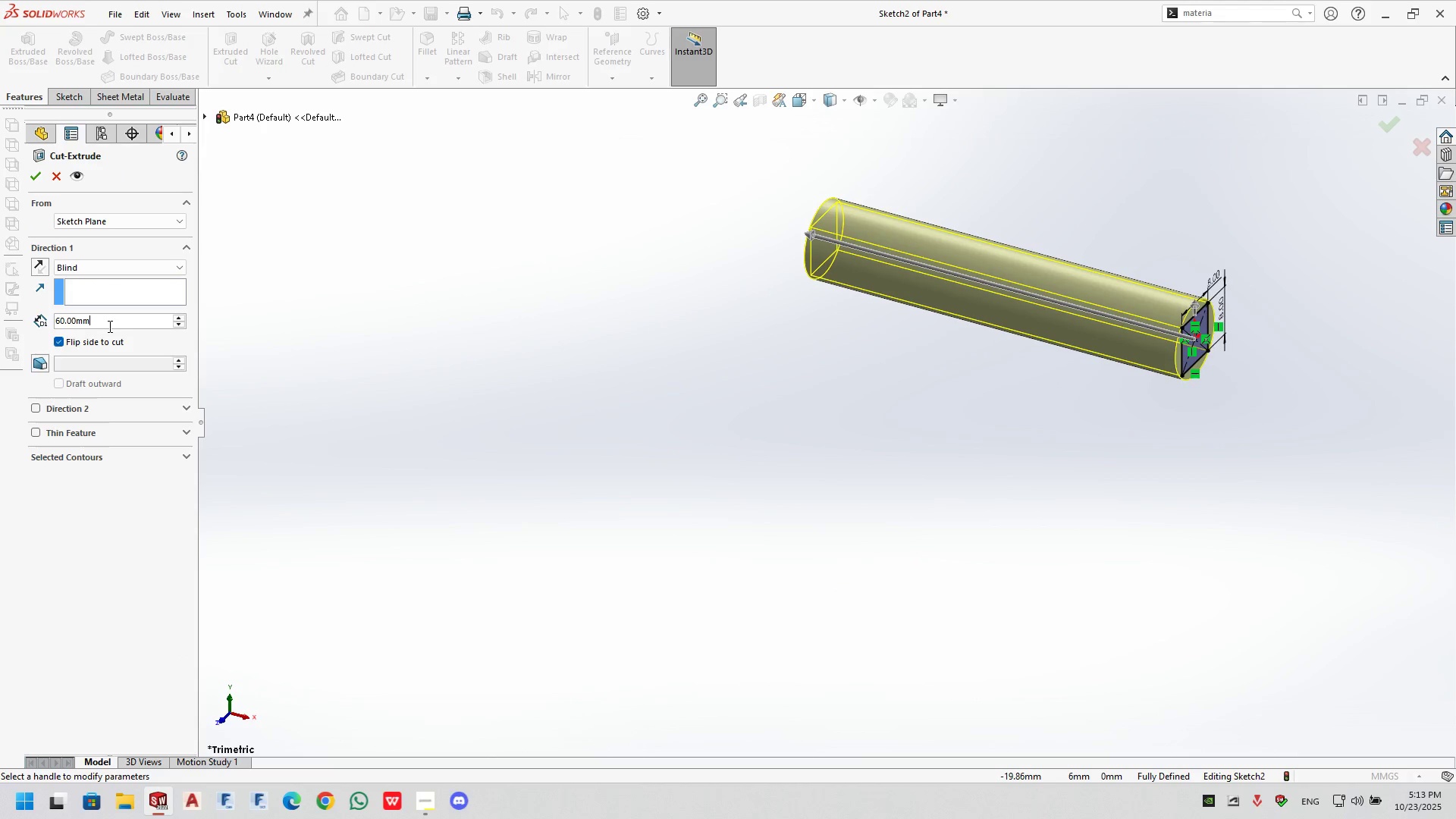 
double_click([108, 326])
 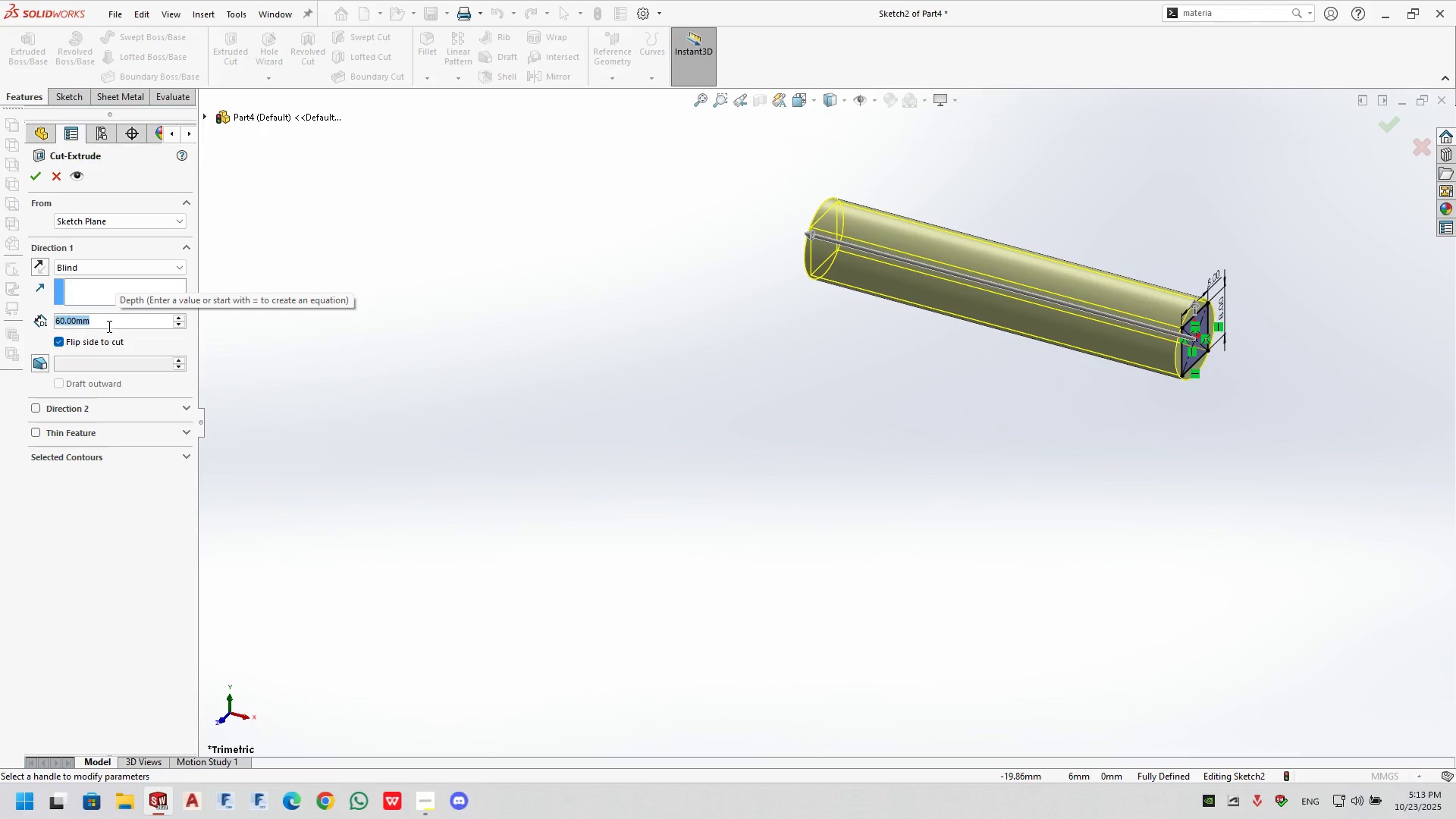 
key(Numpad2)
 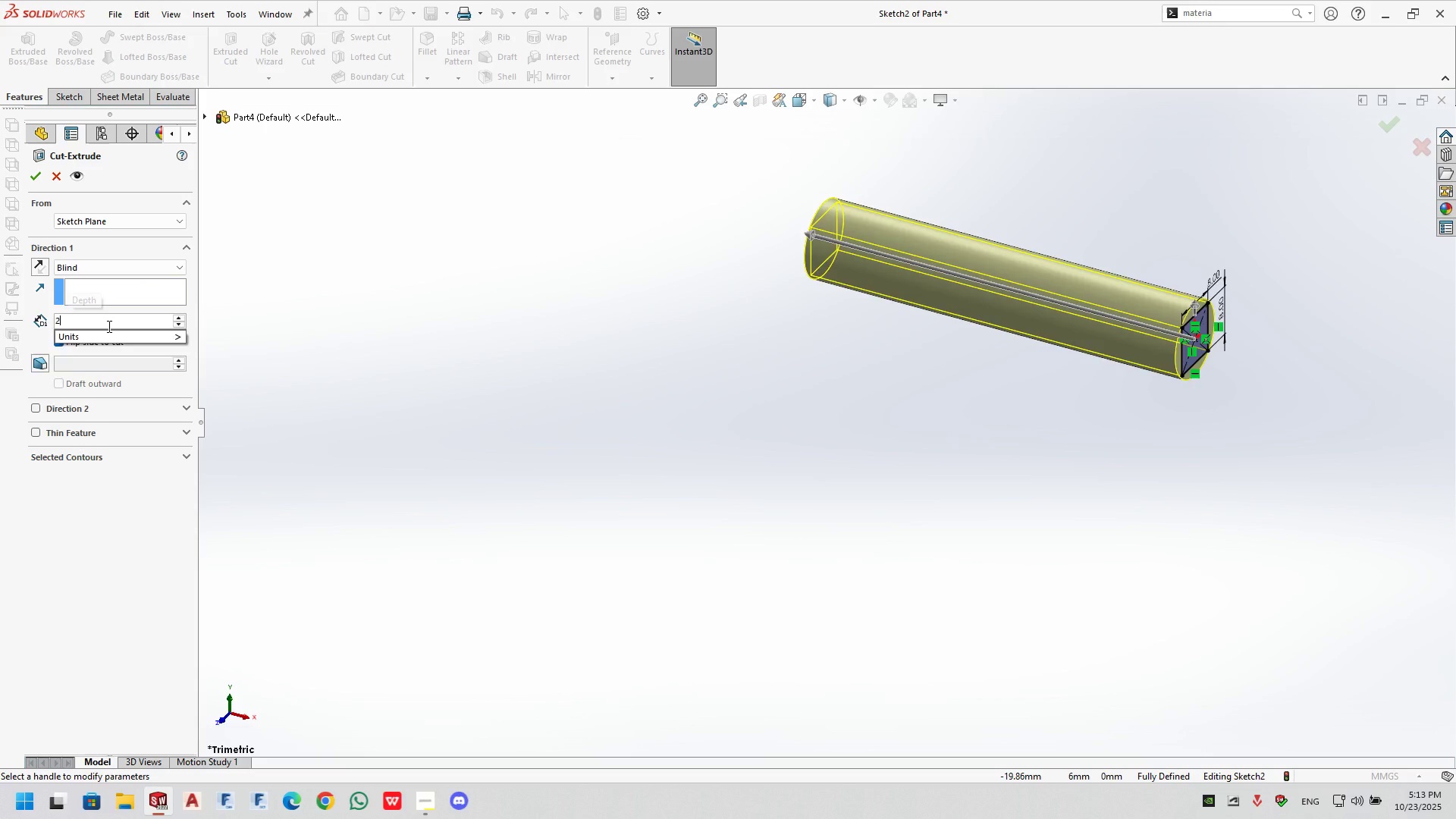 
key(NumpadEnter)
 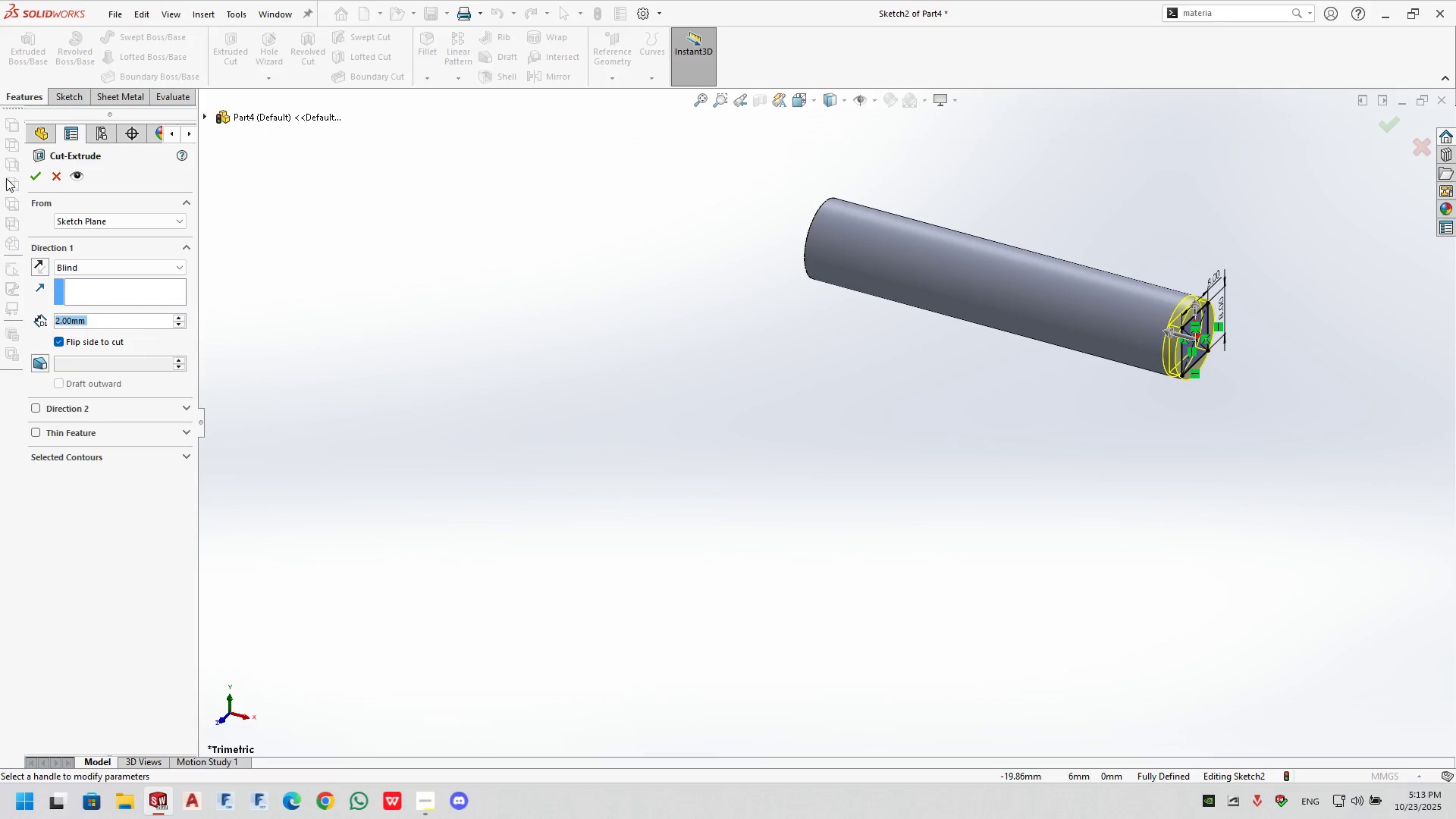 
left_click([38, 182])
 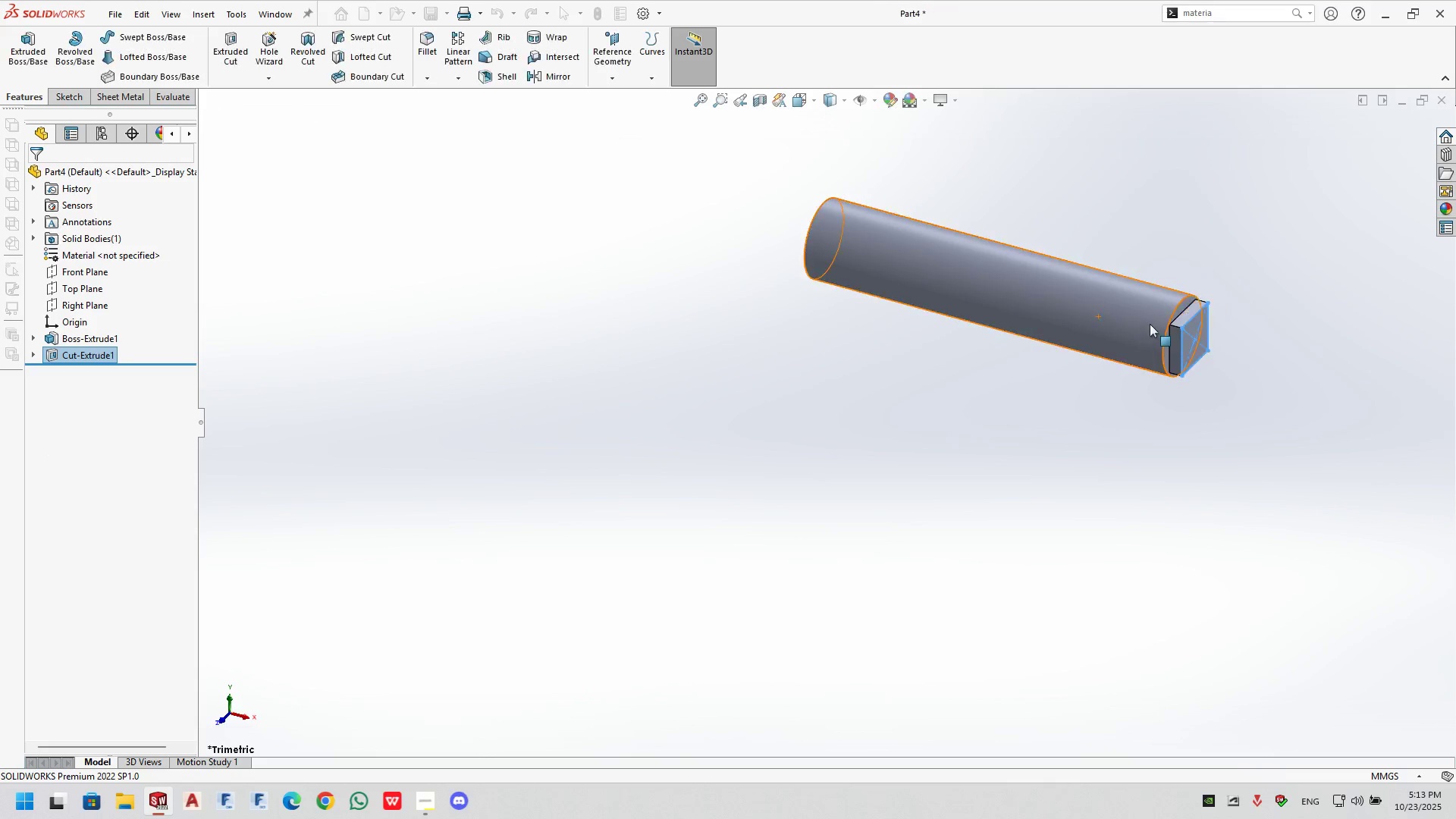 
scroll: coordinate [1080, 373], scroll_direction: down, amount: 8.0
 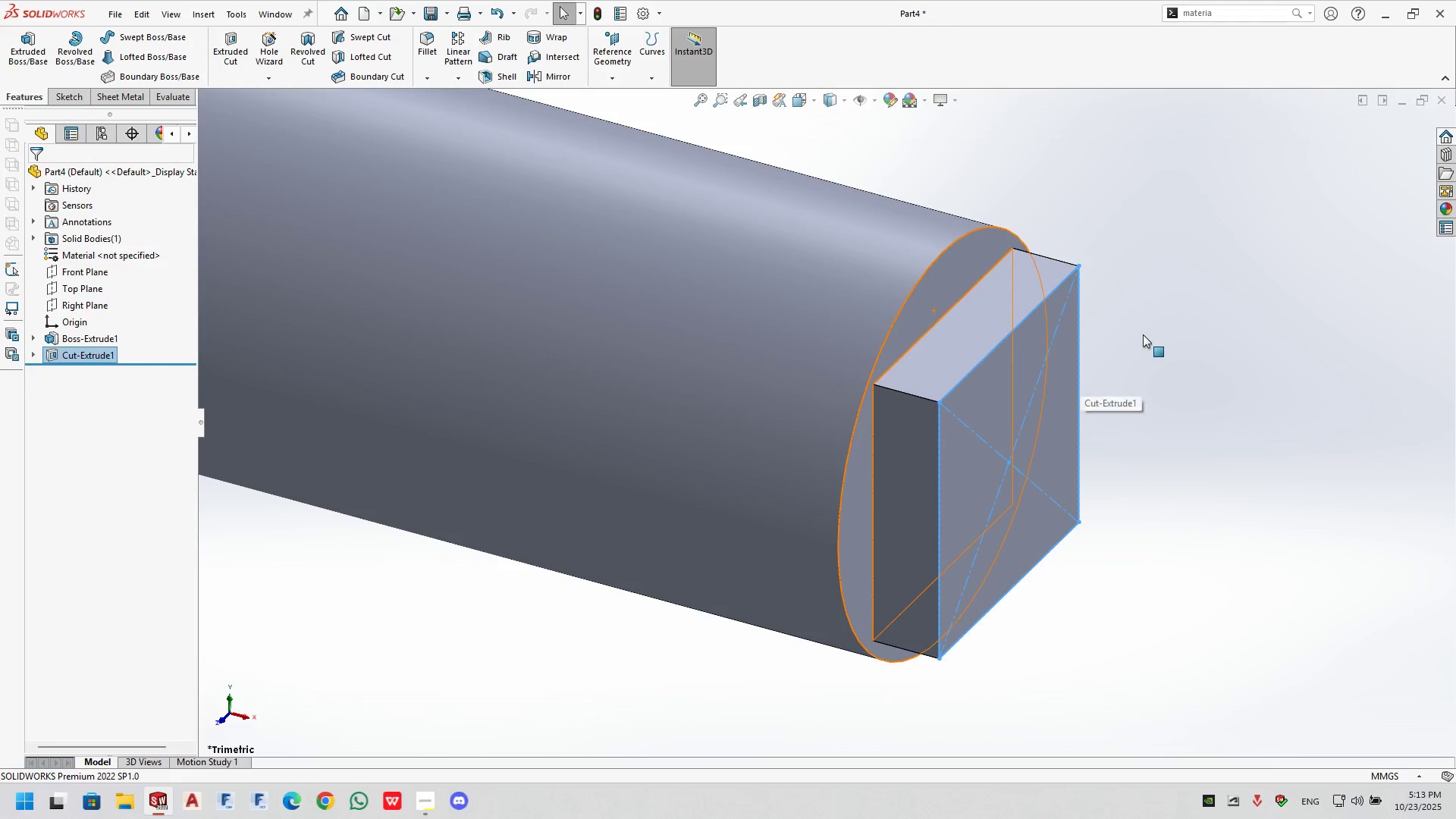 
left_click([1143, 334])
 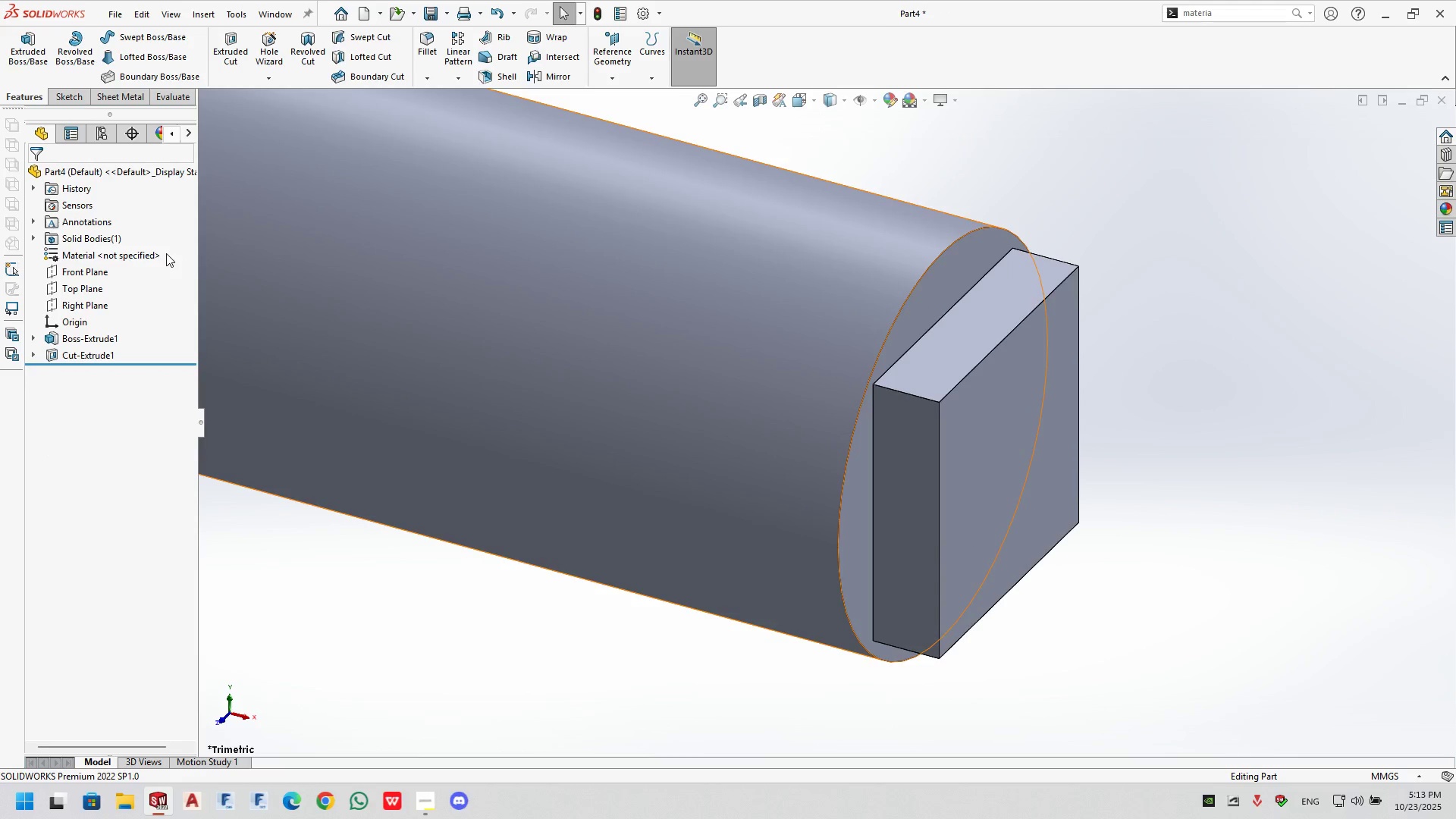 
left_click([84, 356])
 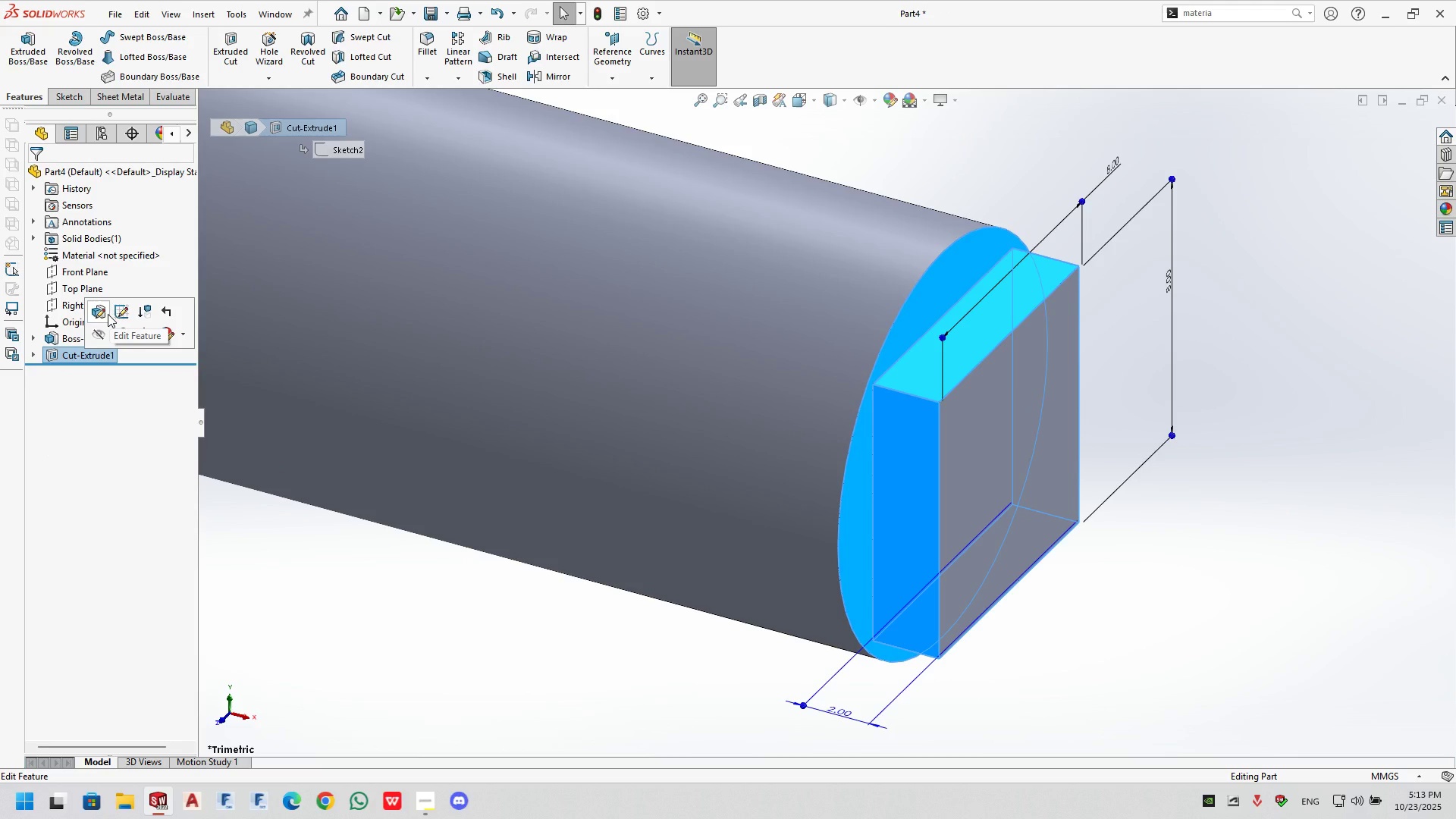 
left_click([108, 314])
 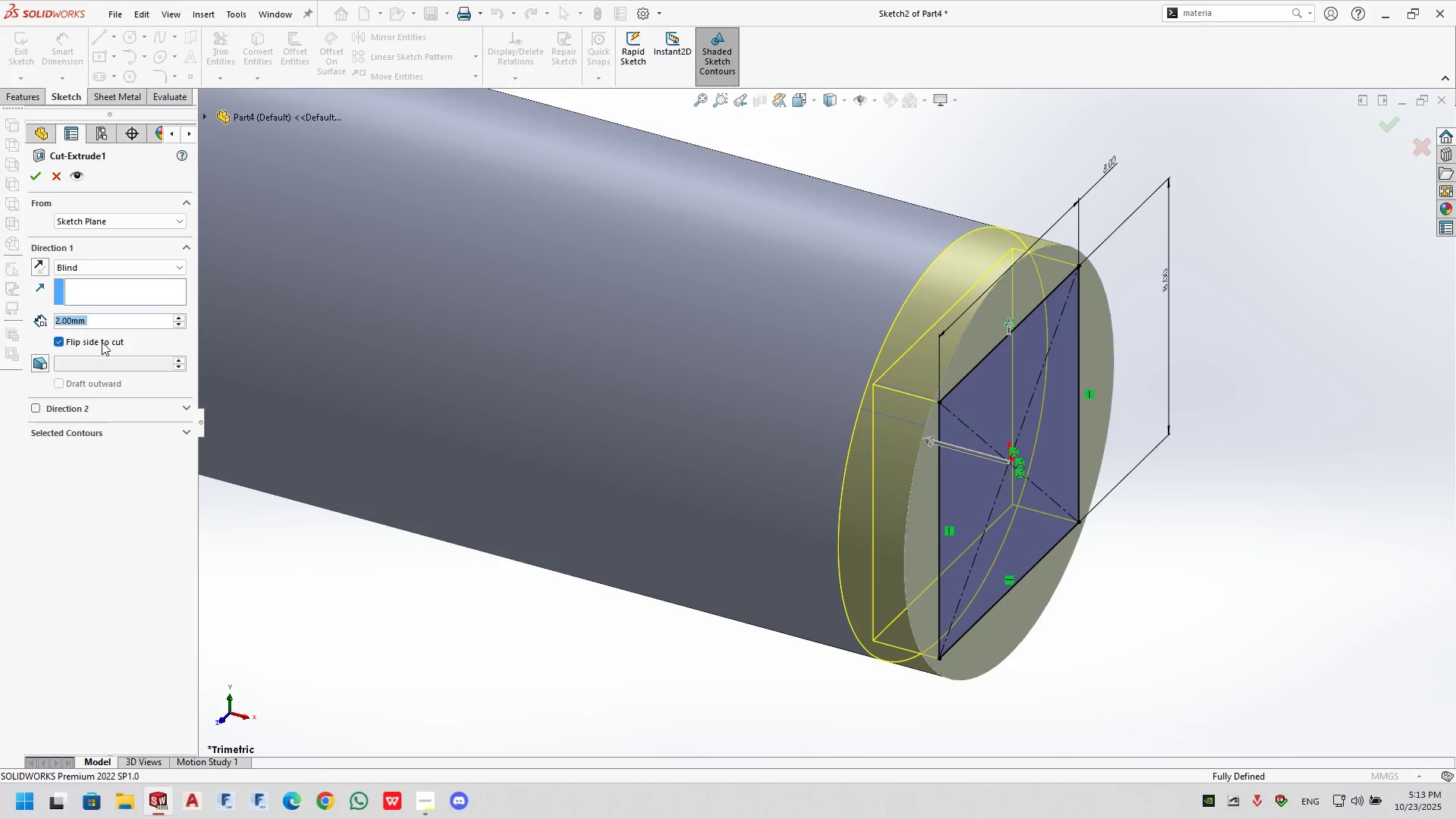 
key(Numpad2)
 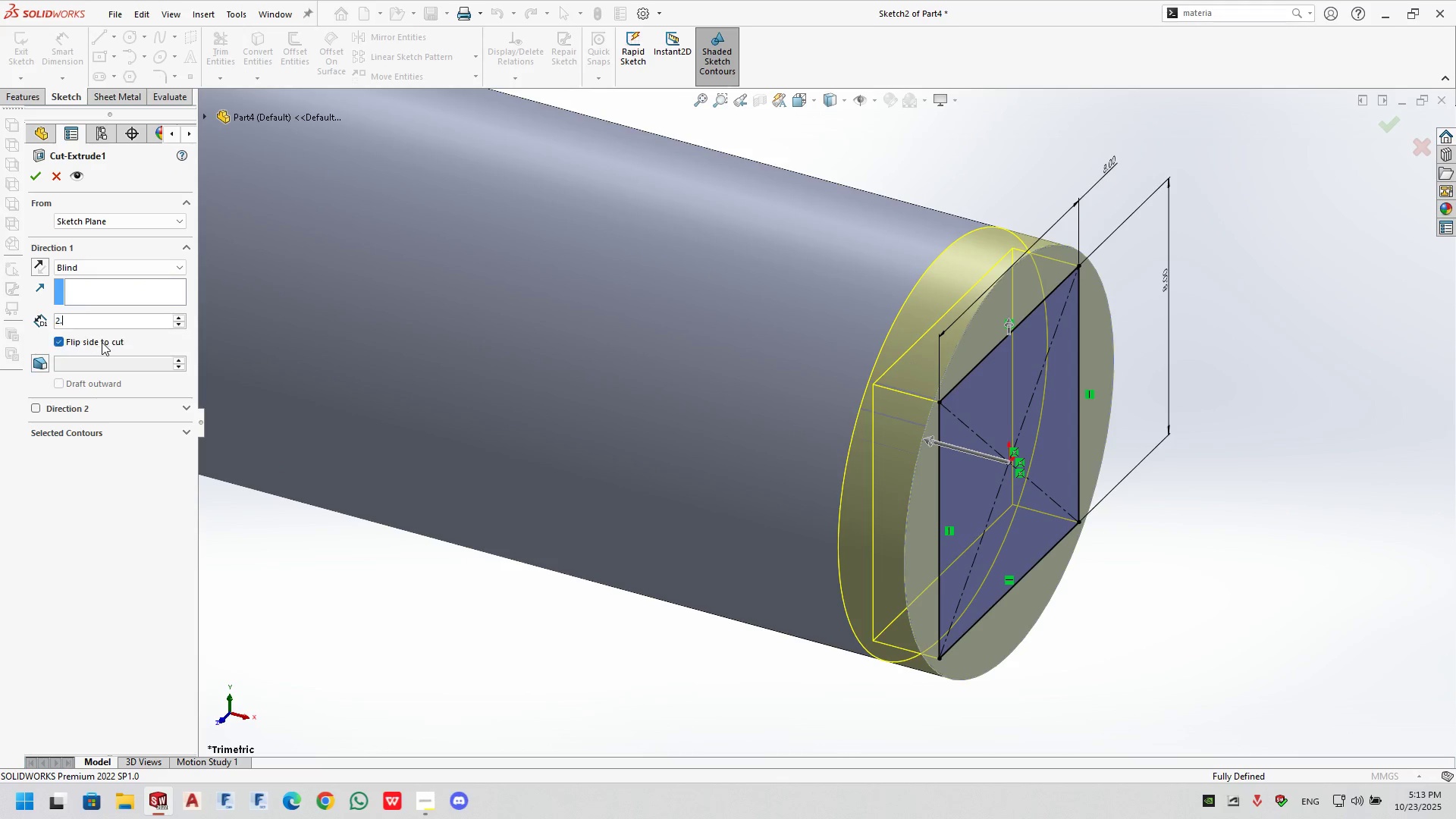 
key(NumpadDecimal)
 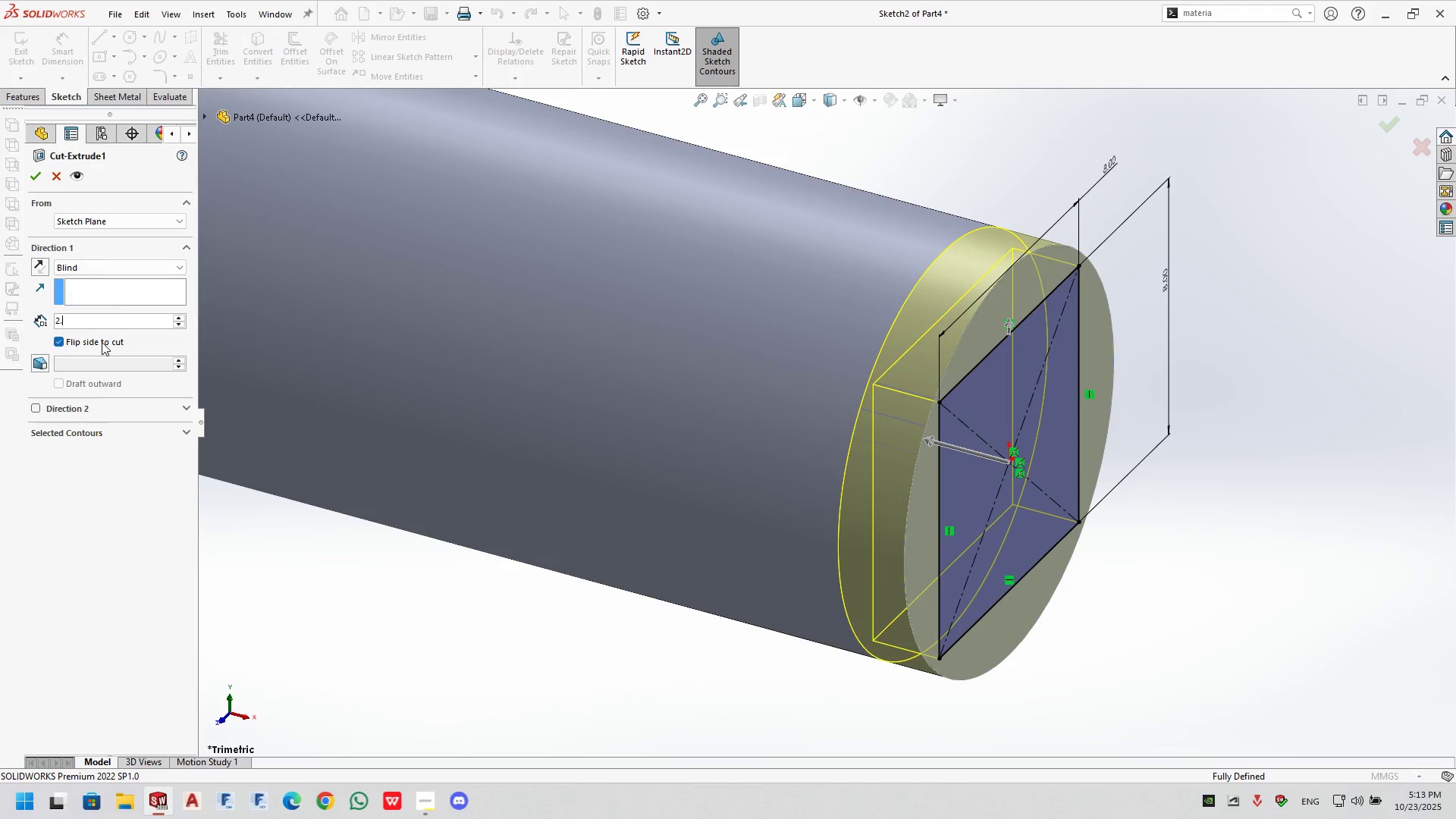 
key(Numpad1)
 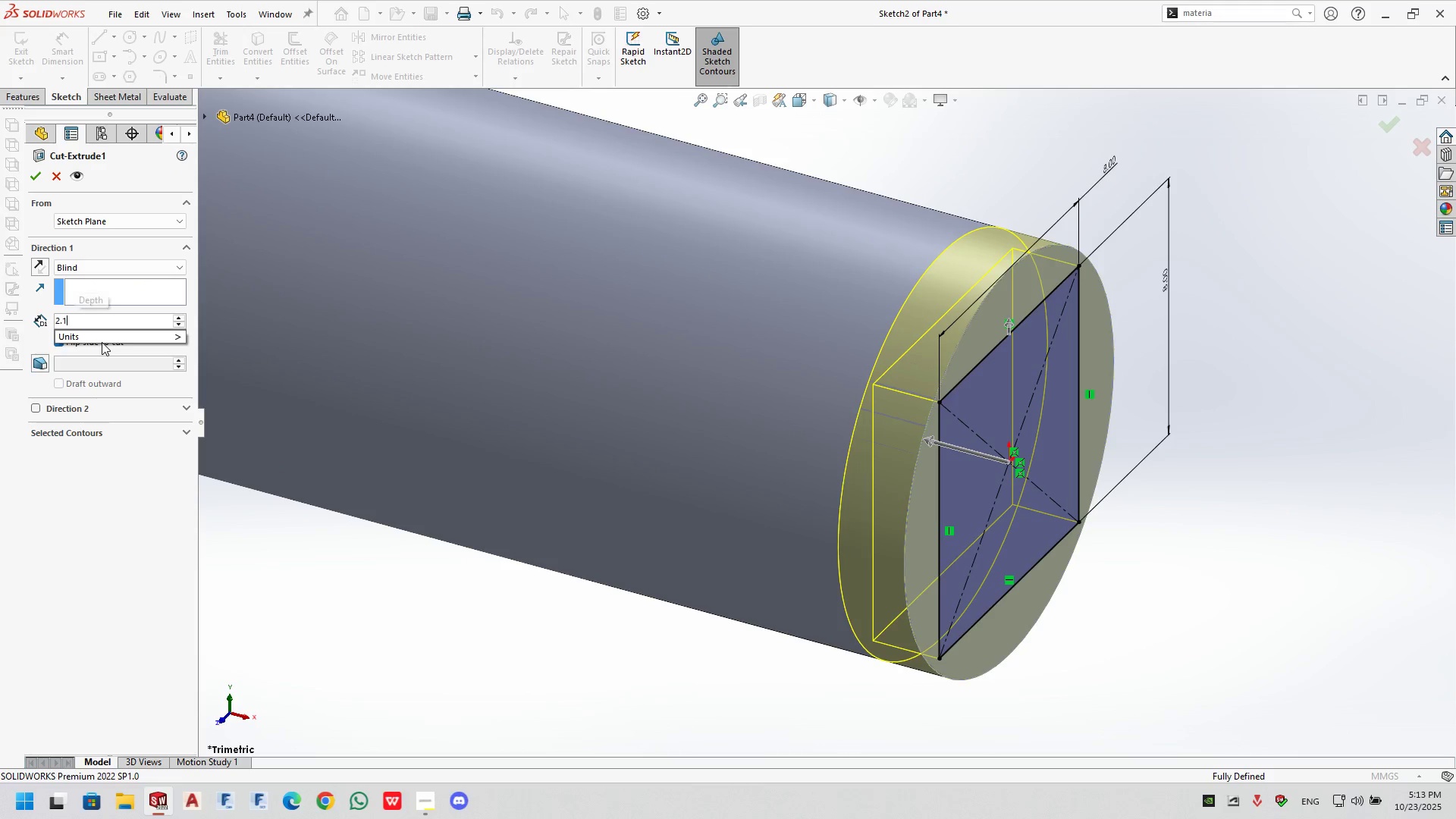 
key(NumpadEnter)
 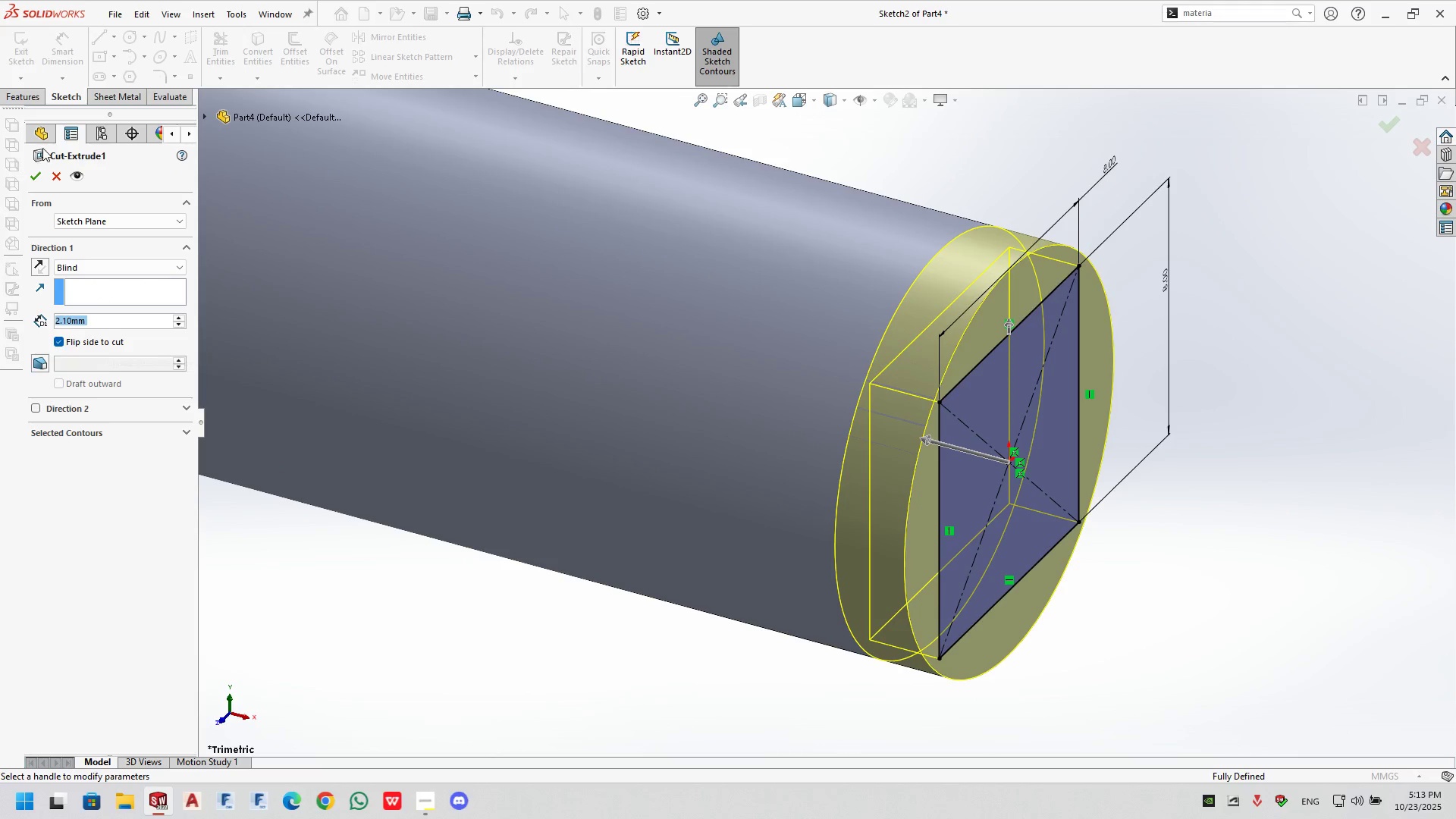 
left_click([39, 174])
 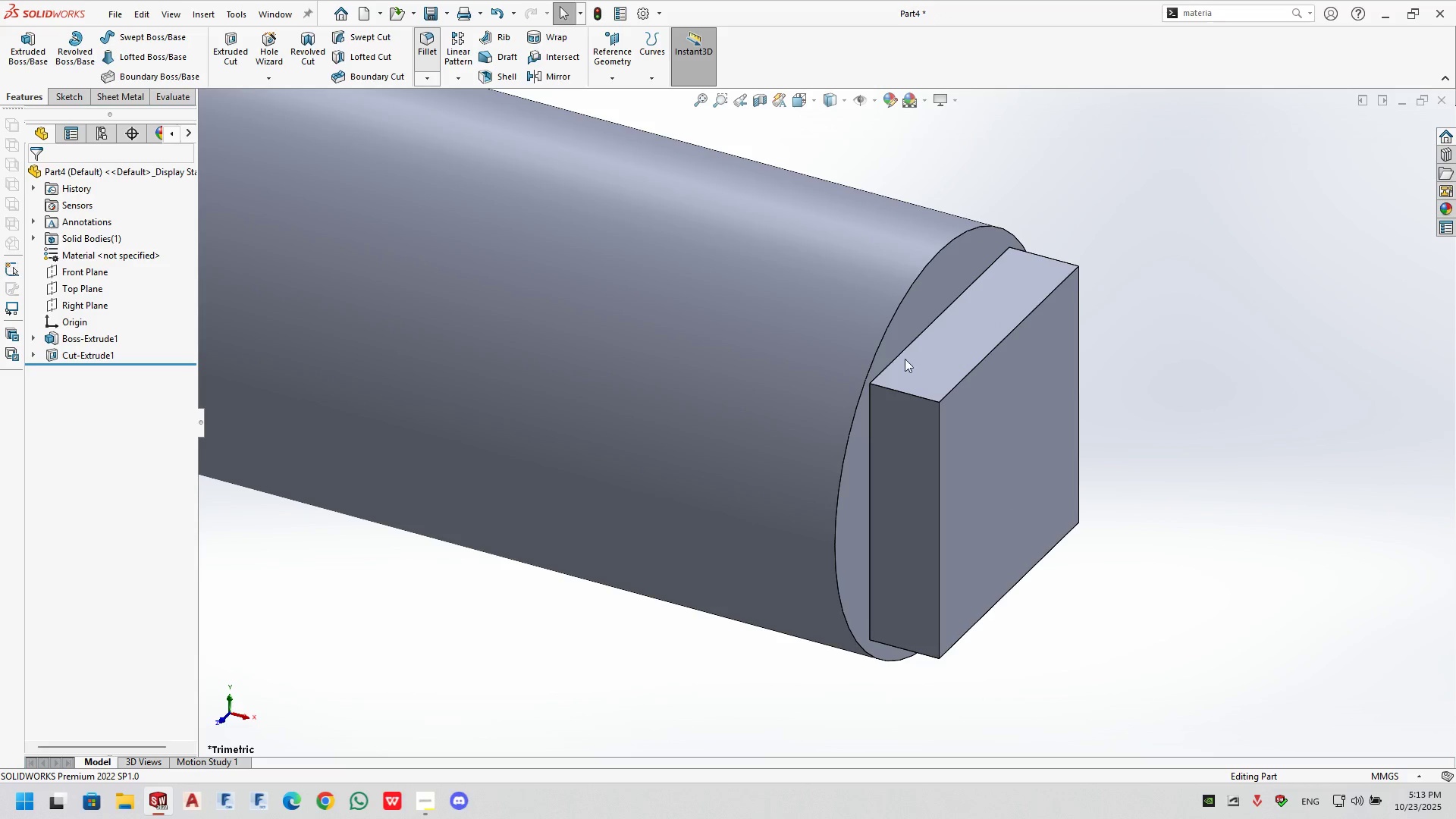 
left_click([916, 342])
 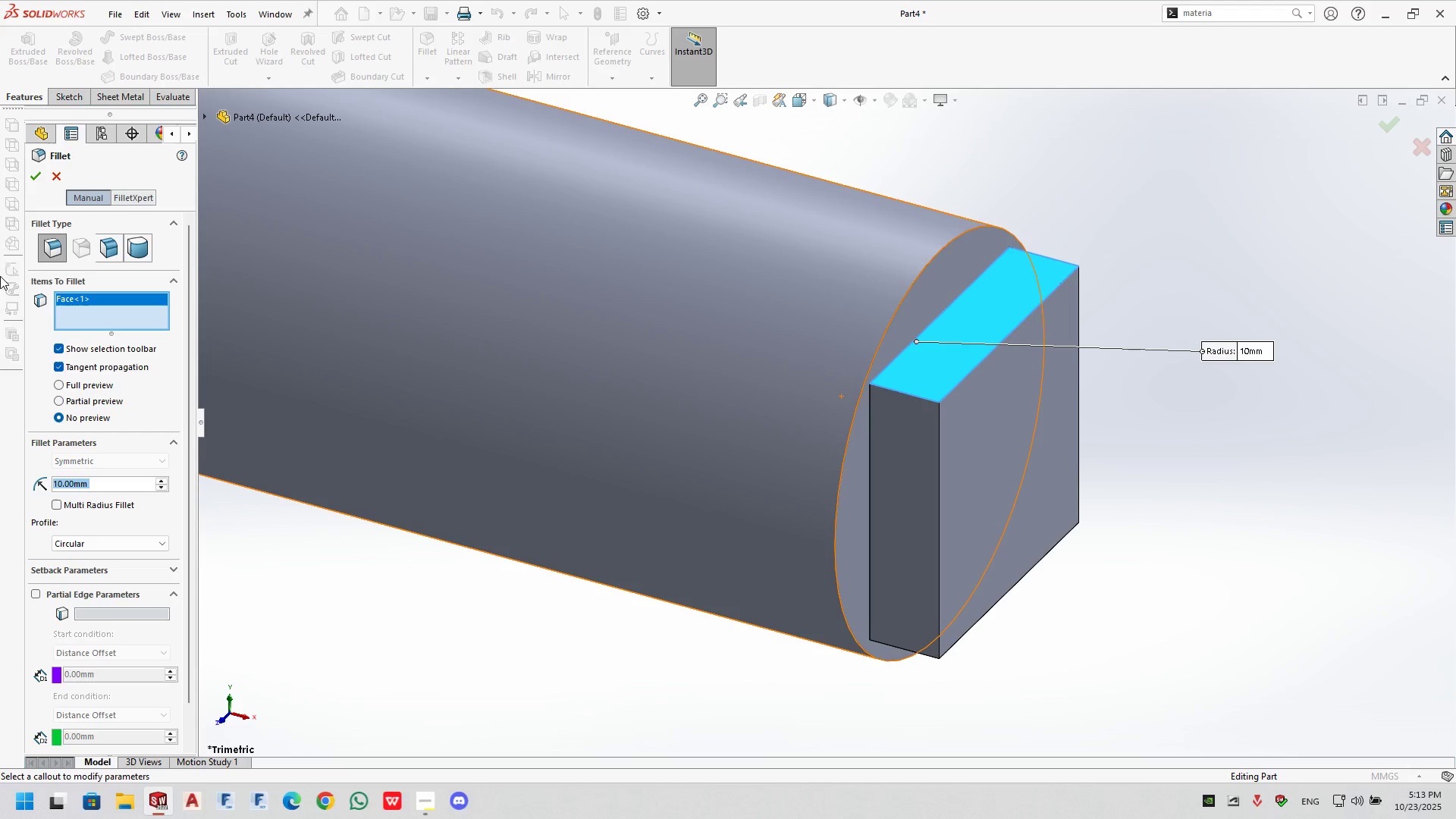 
left_click([88, 293])
 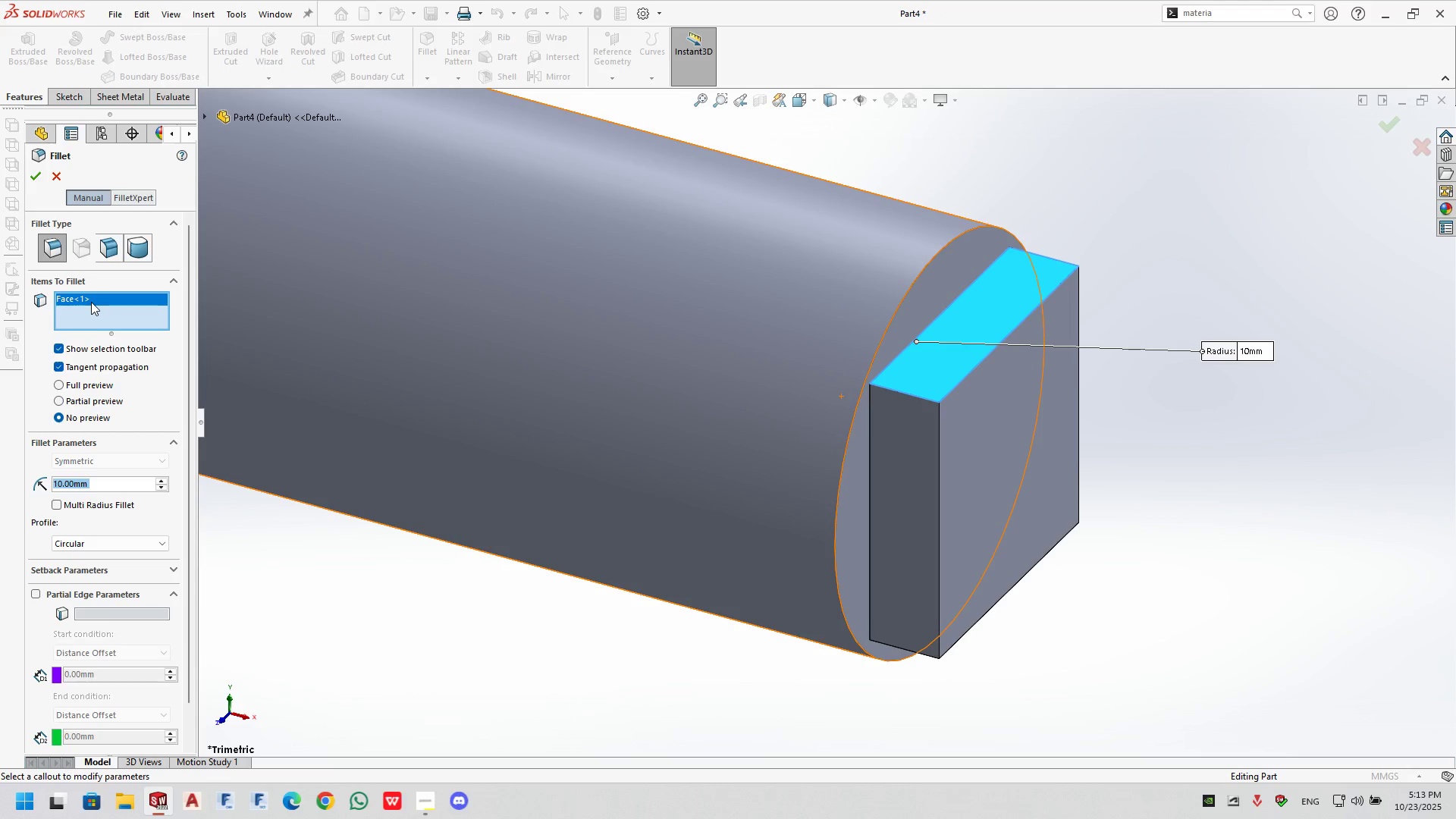 
key(Delete)
 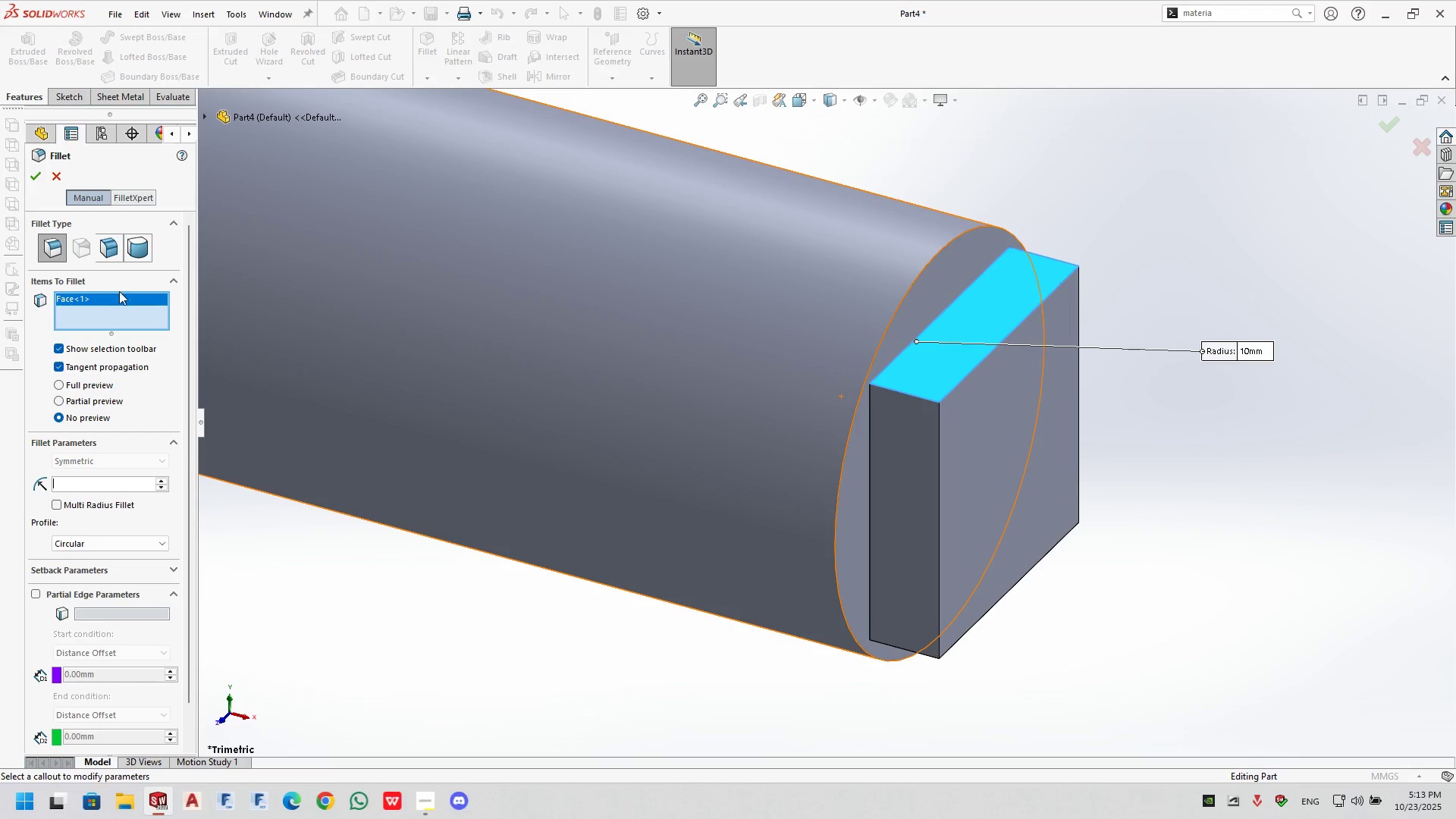 
key(Delete)
 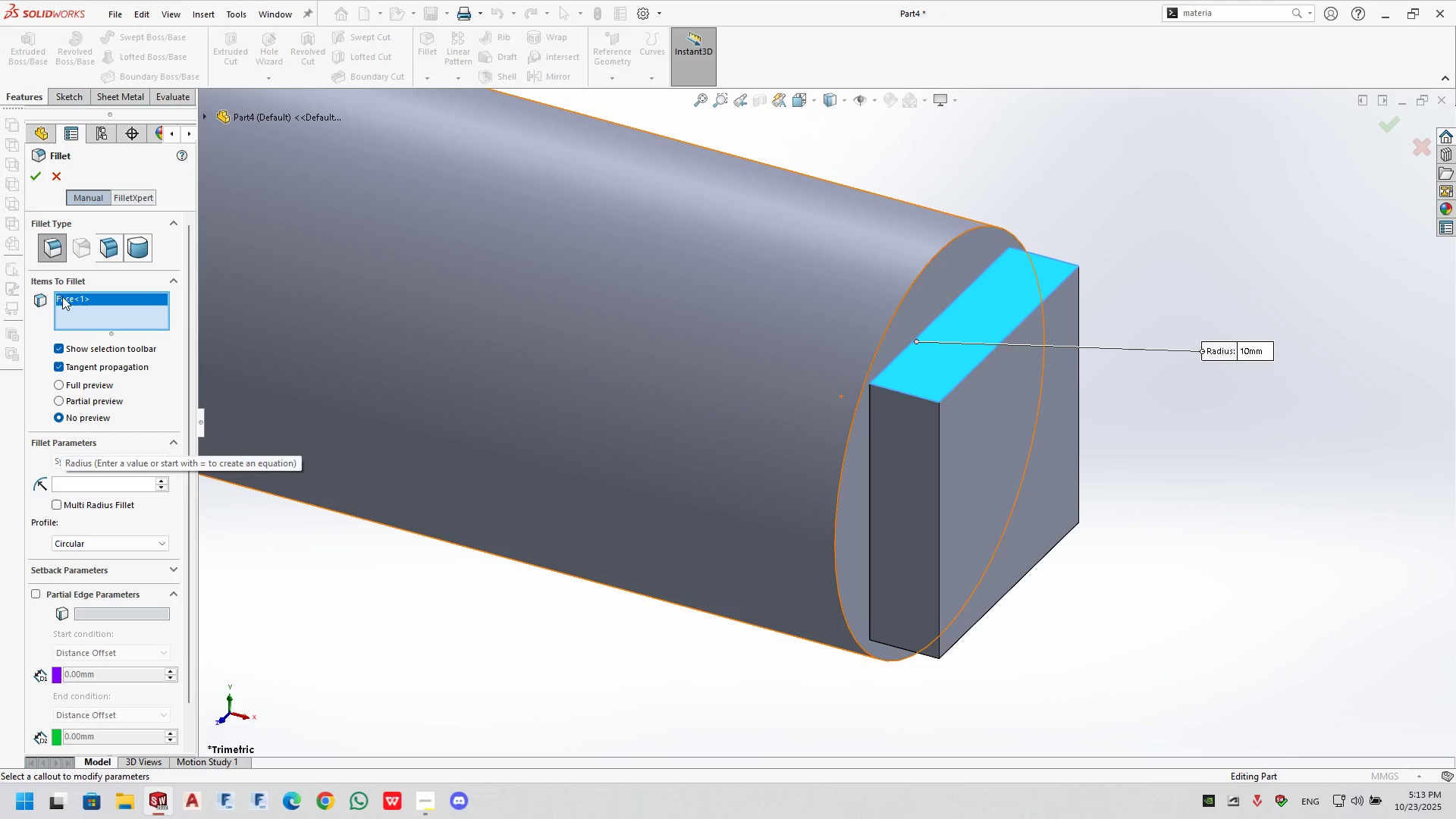 
left_click([66, 299])
 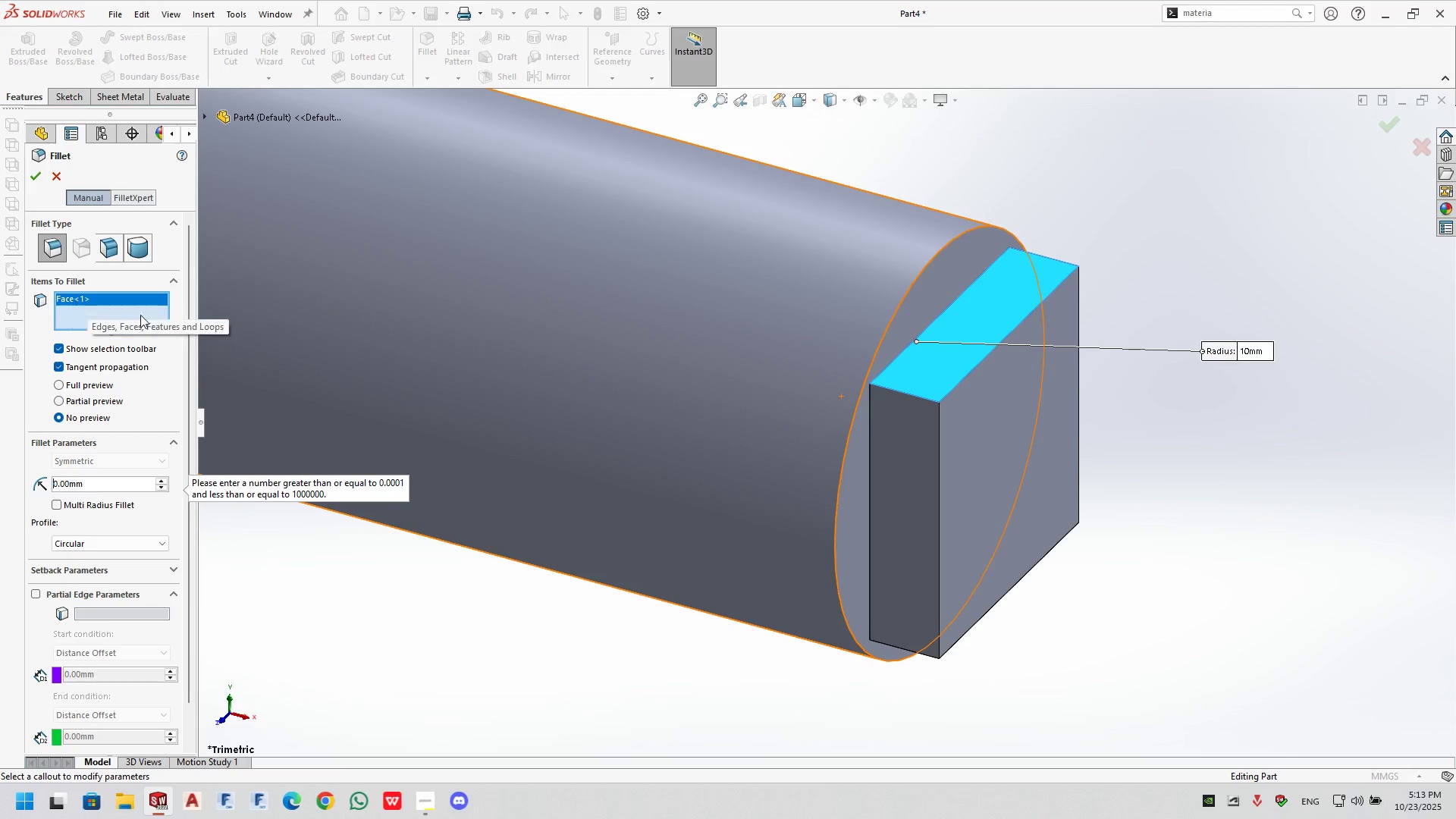 
key(Delete)
 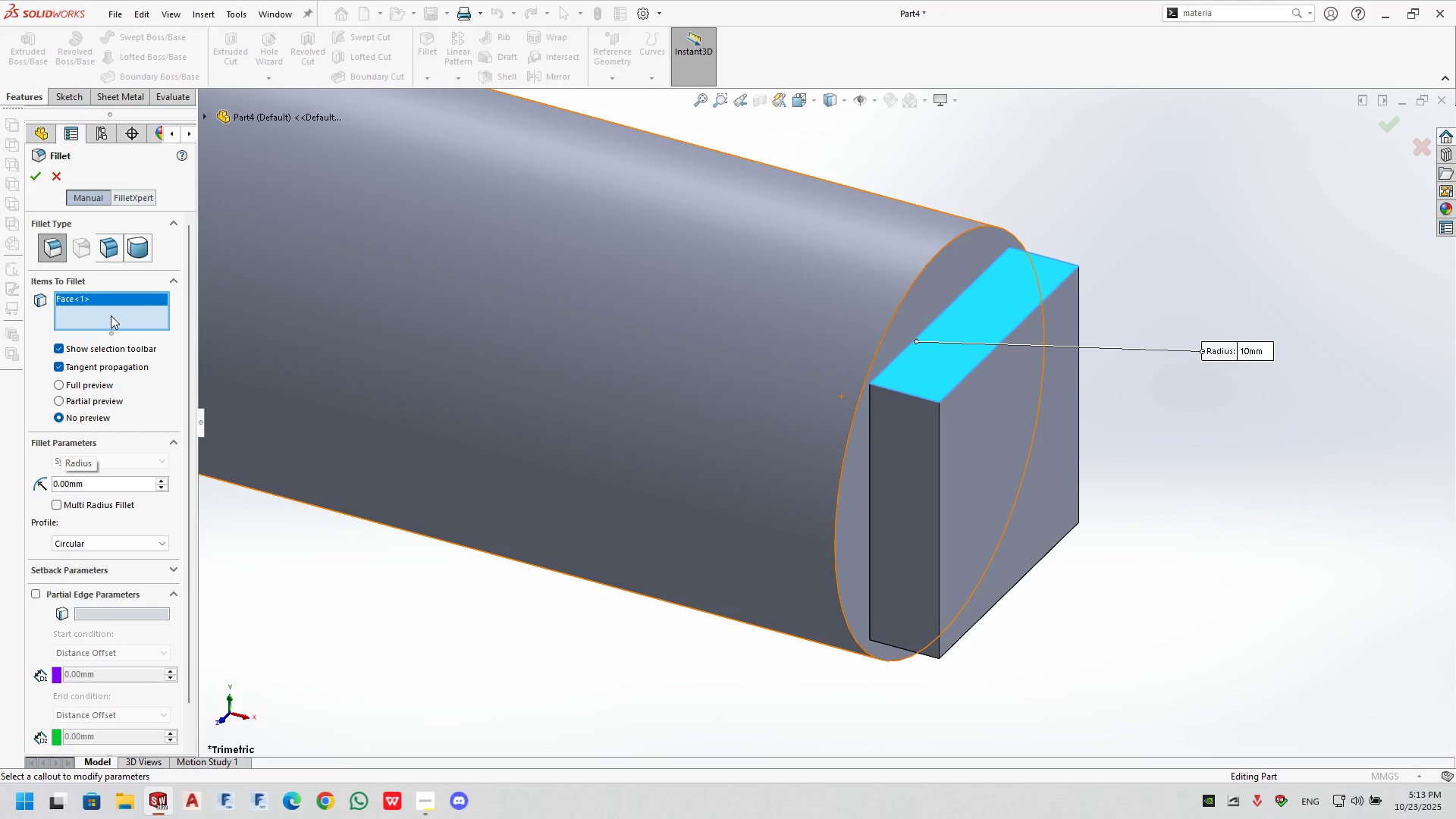 
left_click([110, 303])
 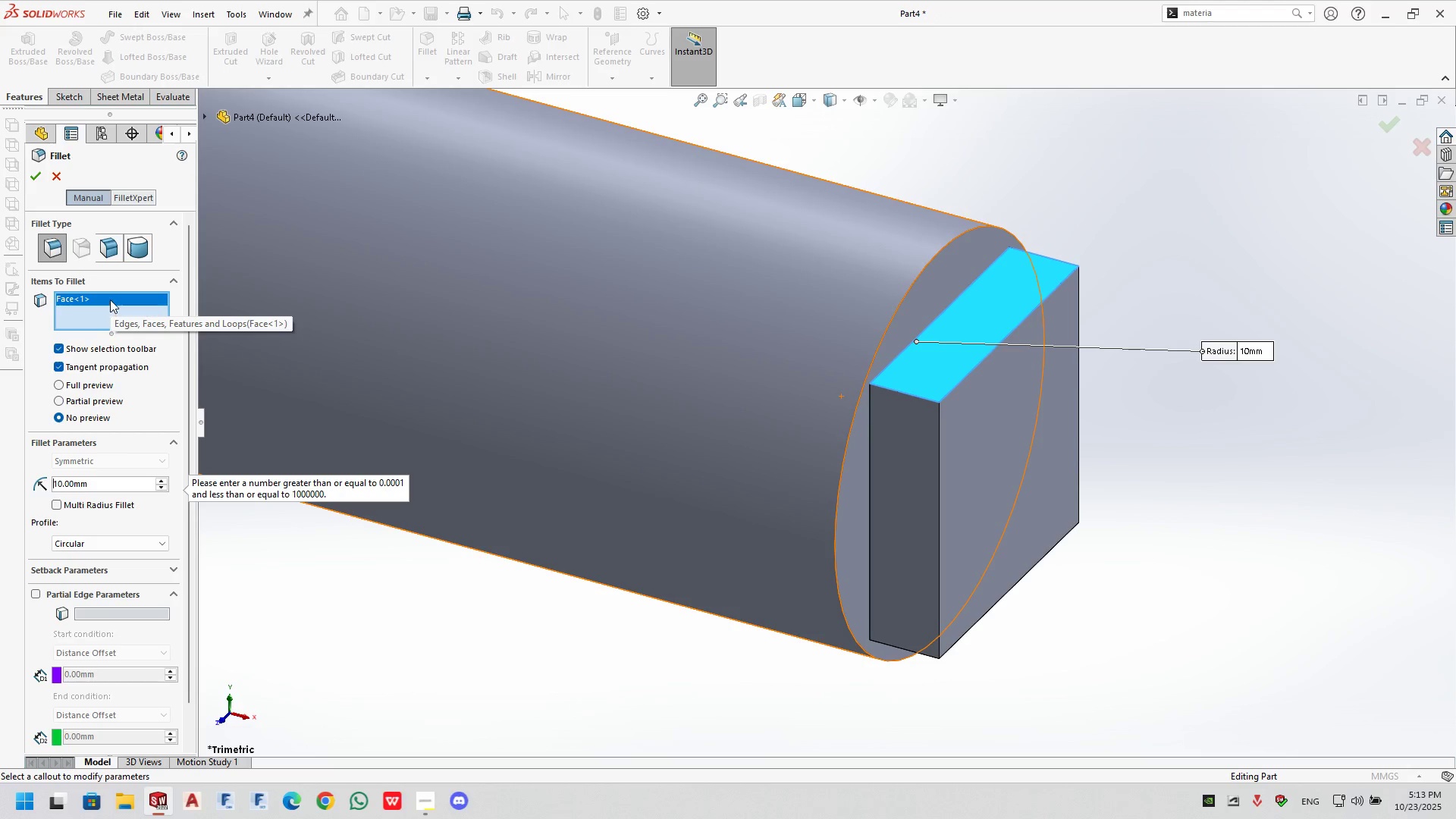 
key(Delete)
 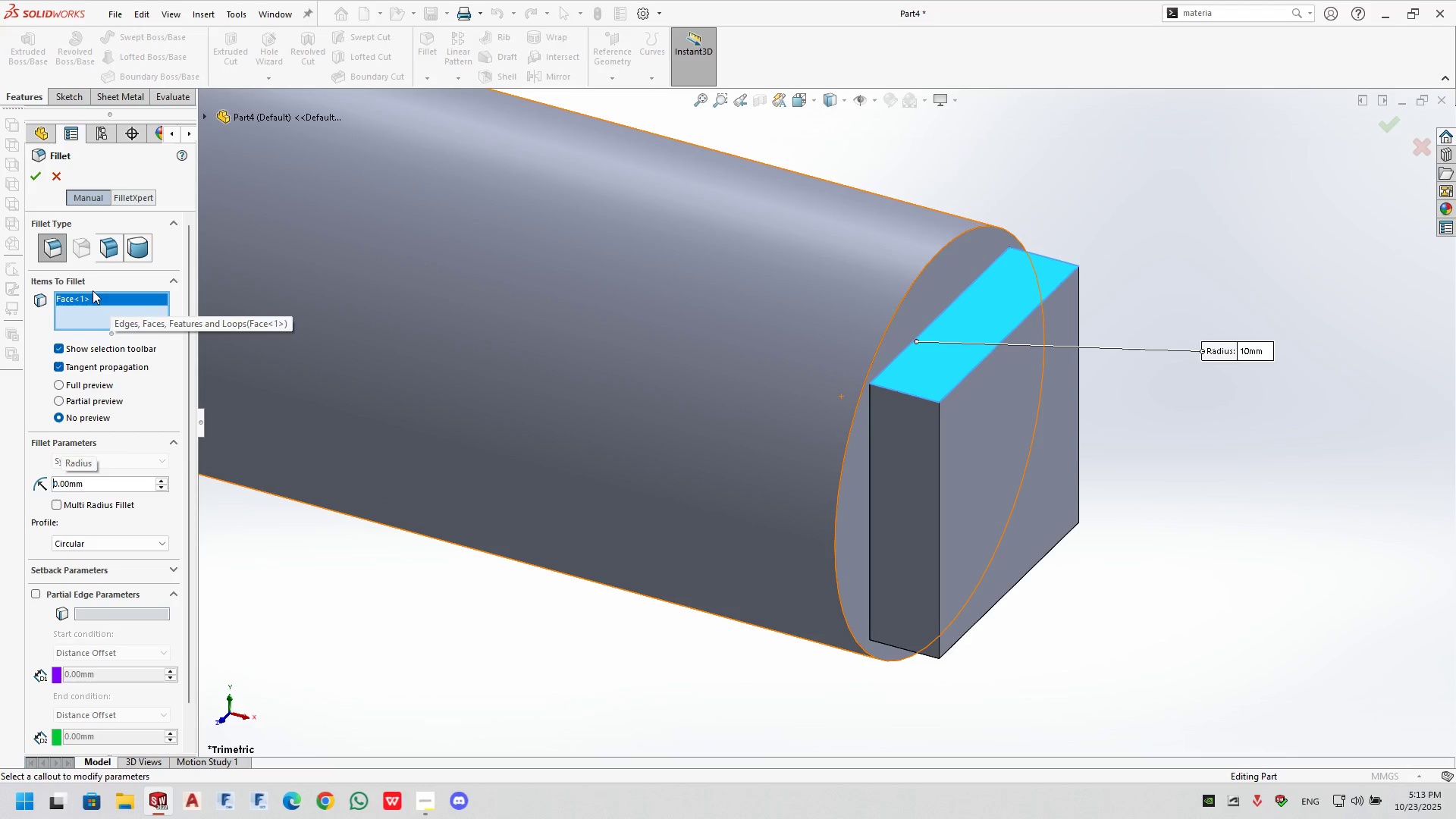 
left_click_drag(start_coordinate=[90, 290], to_coordinate=[86, 297])
 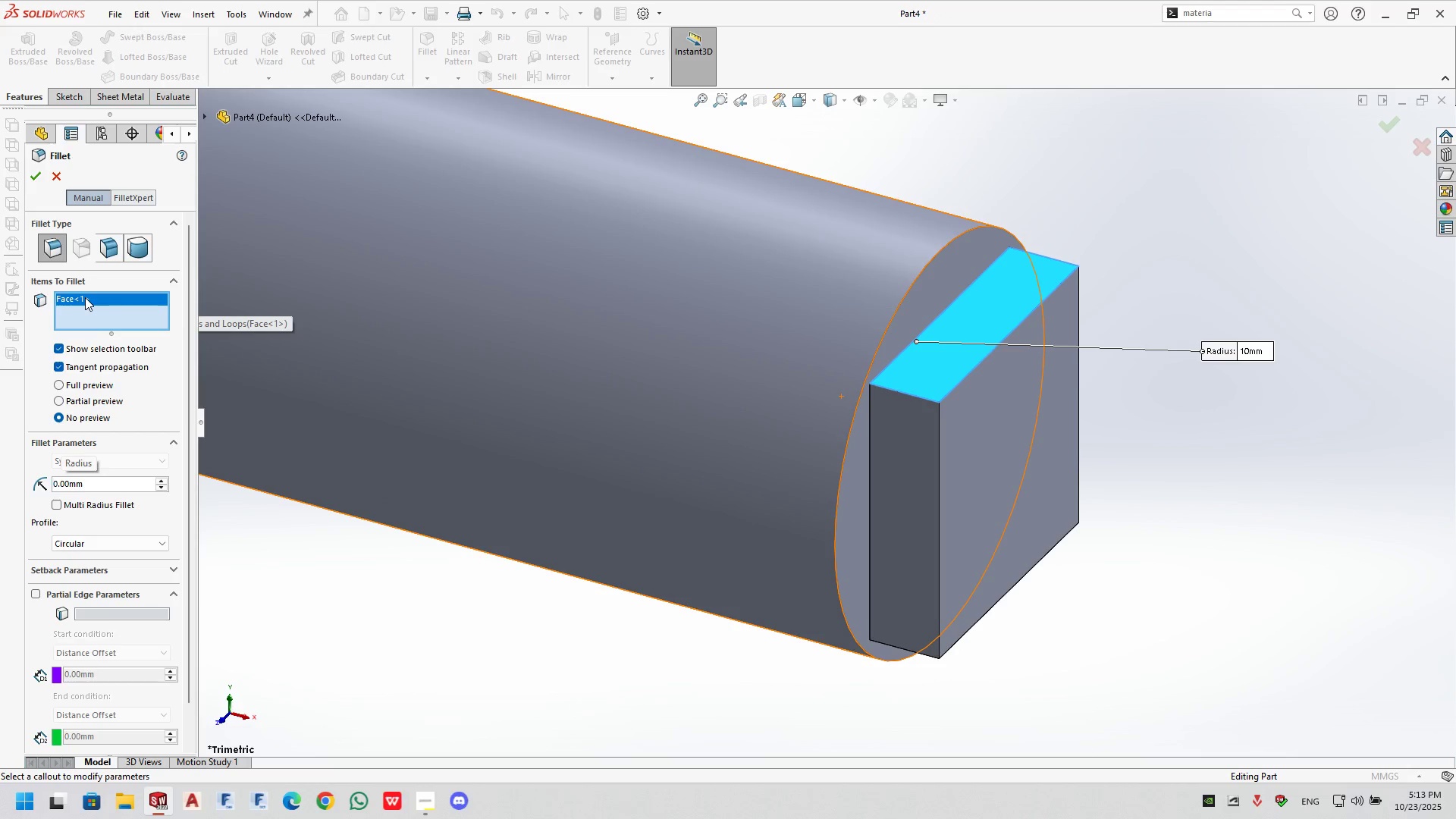 
double_click([85, 297])
 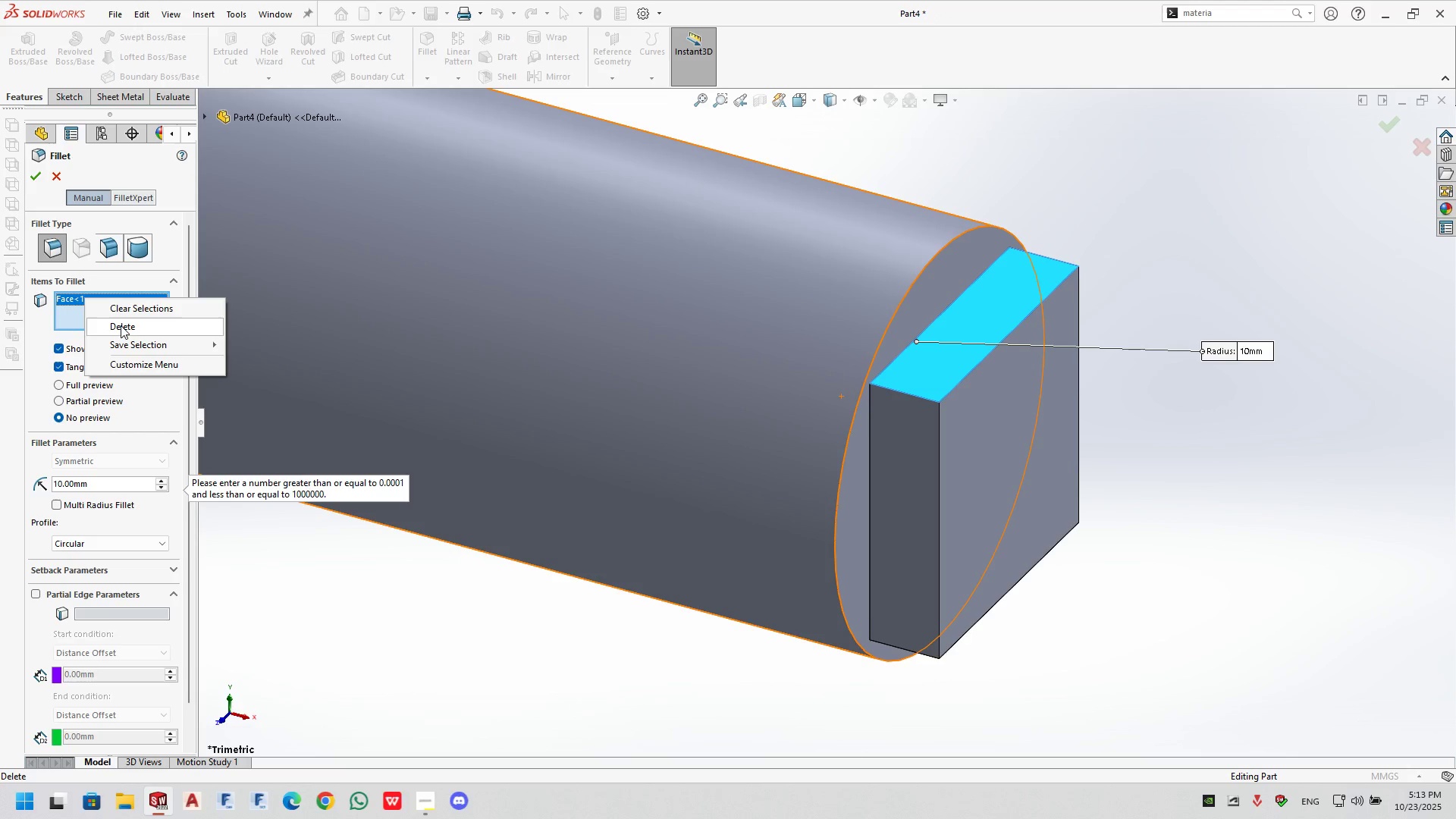 
left_click([121, 325])
 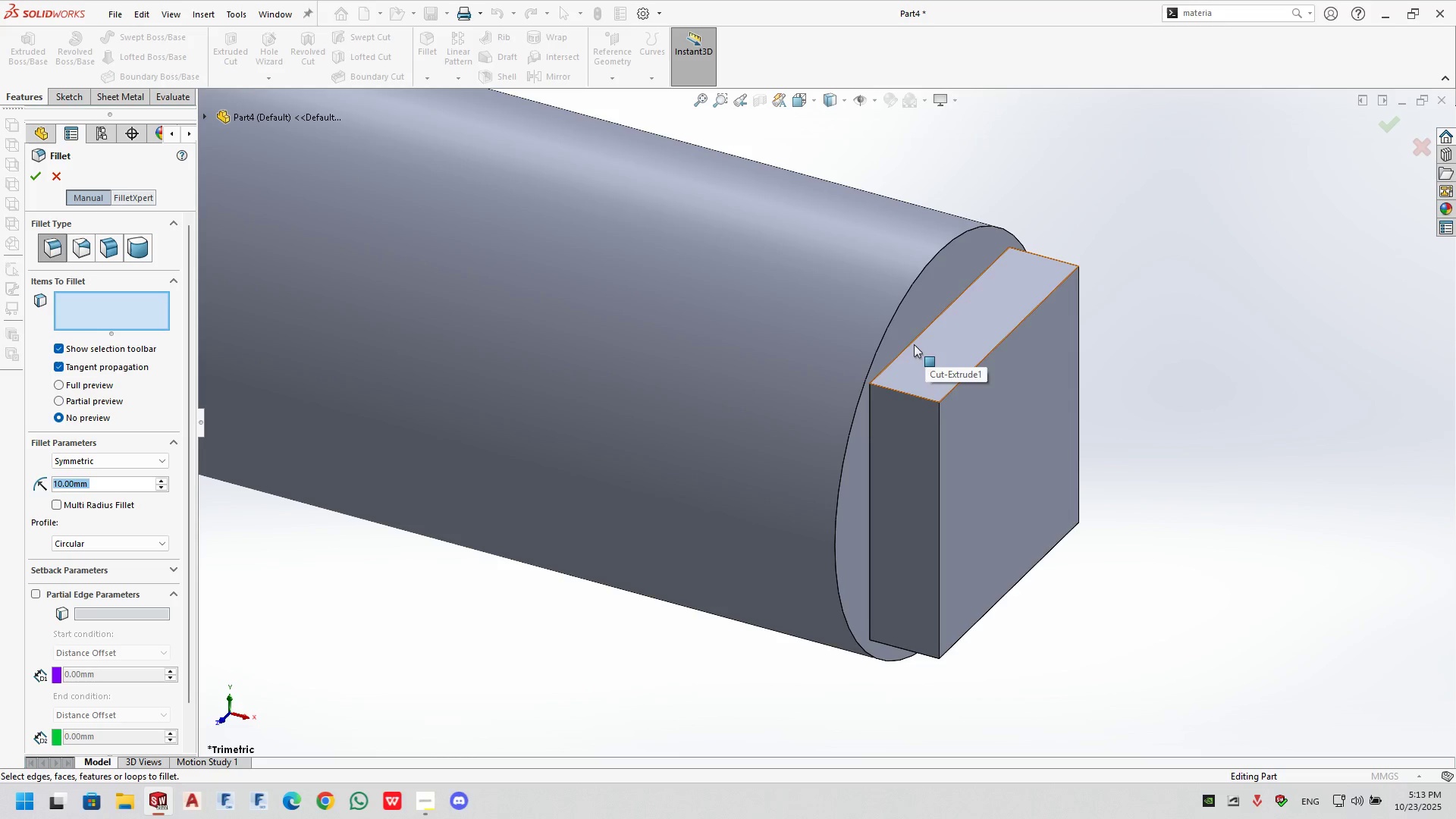 
left_click([910, 344])
 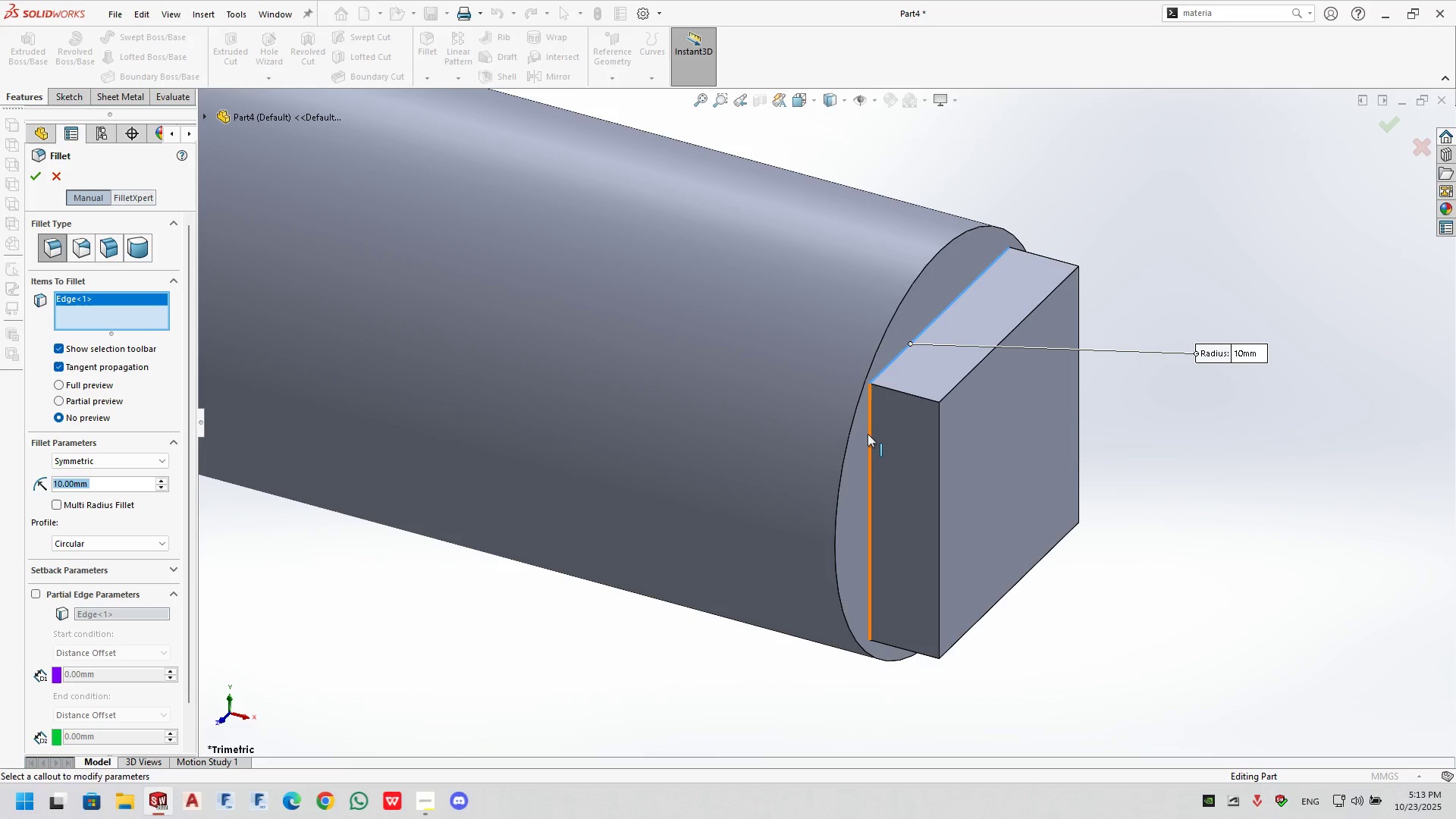 
left_click([868, 434])
 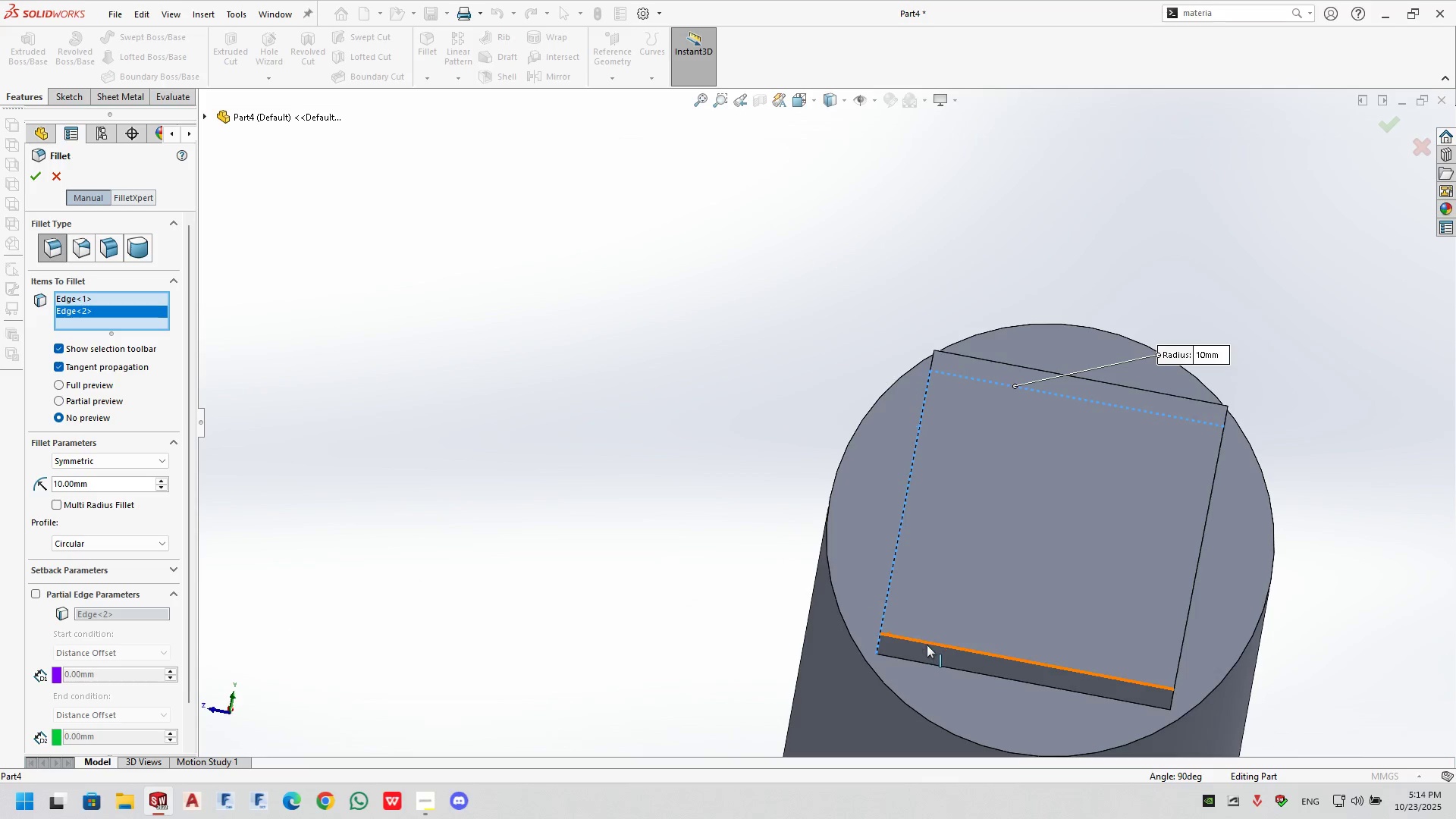 
left_click([929, 664])
 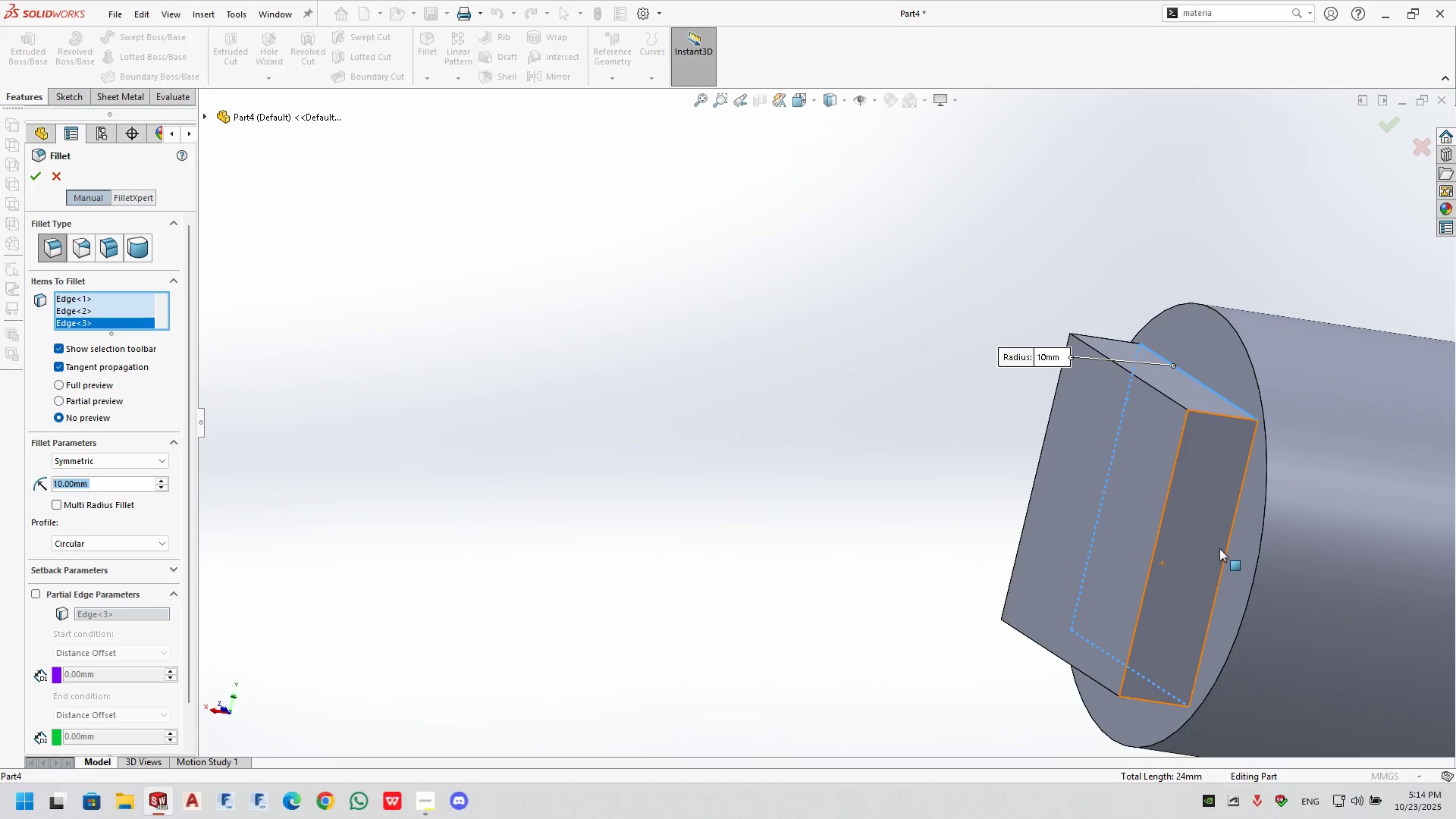 
left_click([1225, 551])
 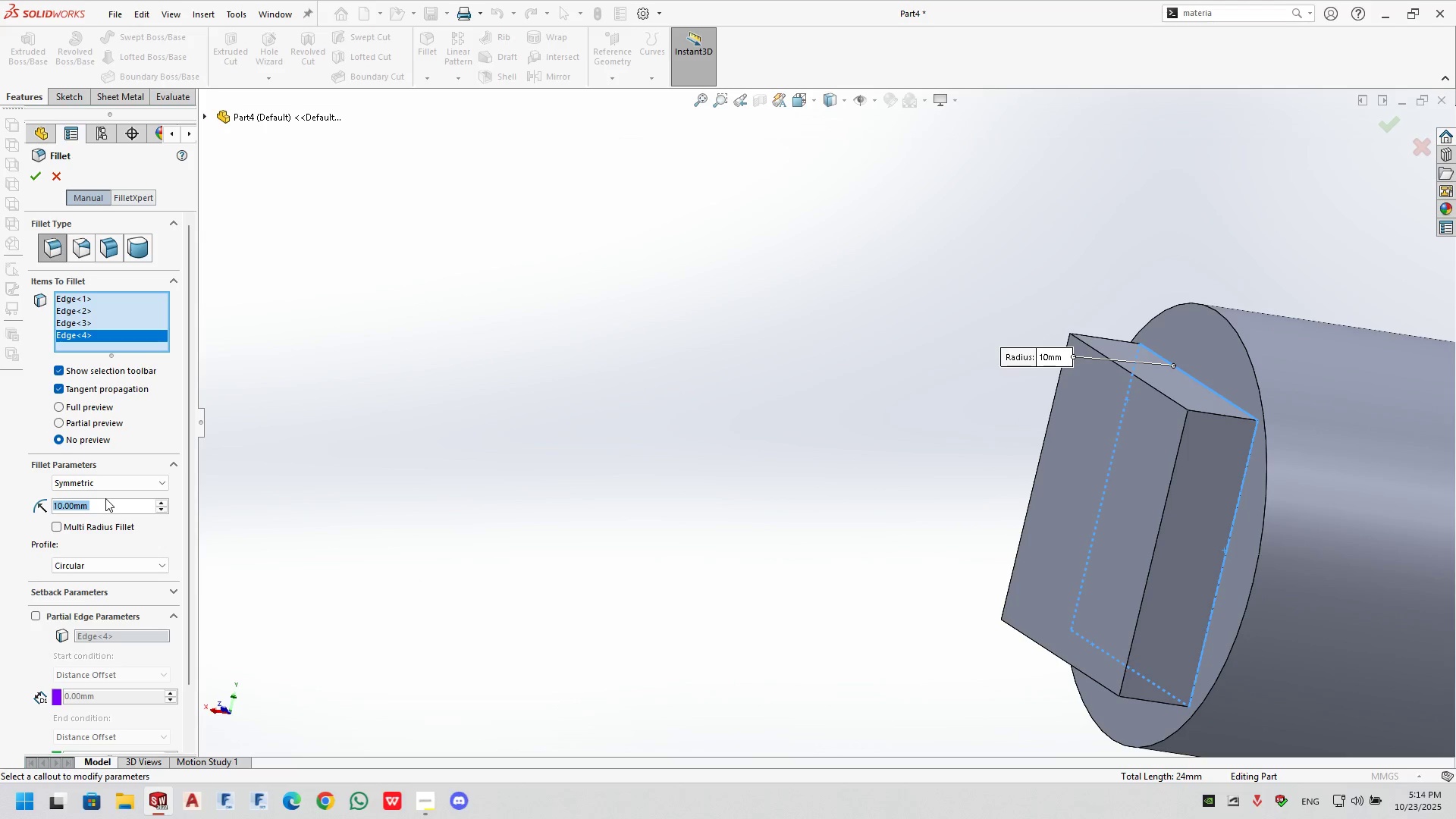 
key(Numpad0)
 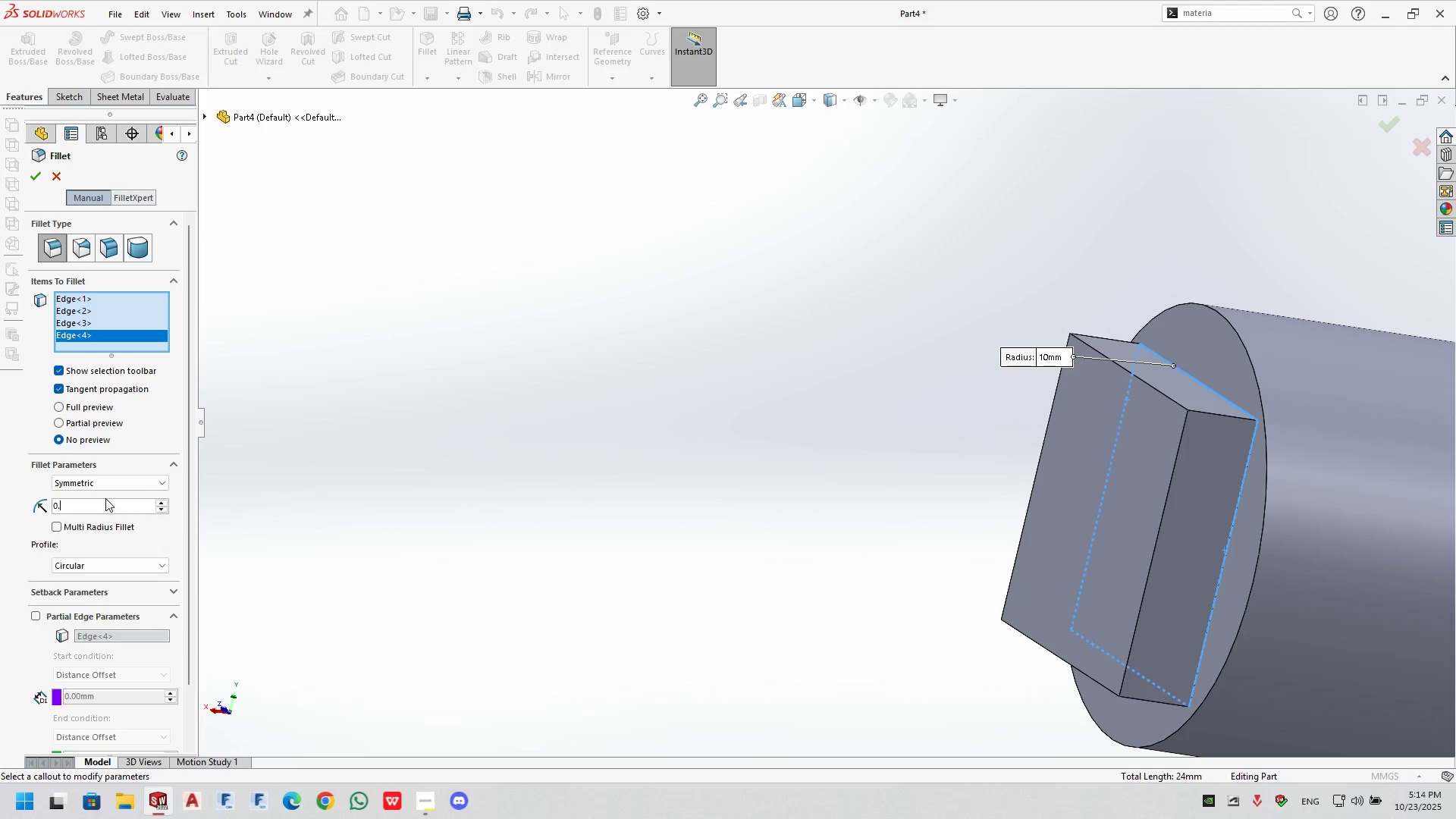 
key(NumpadDecimal)
 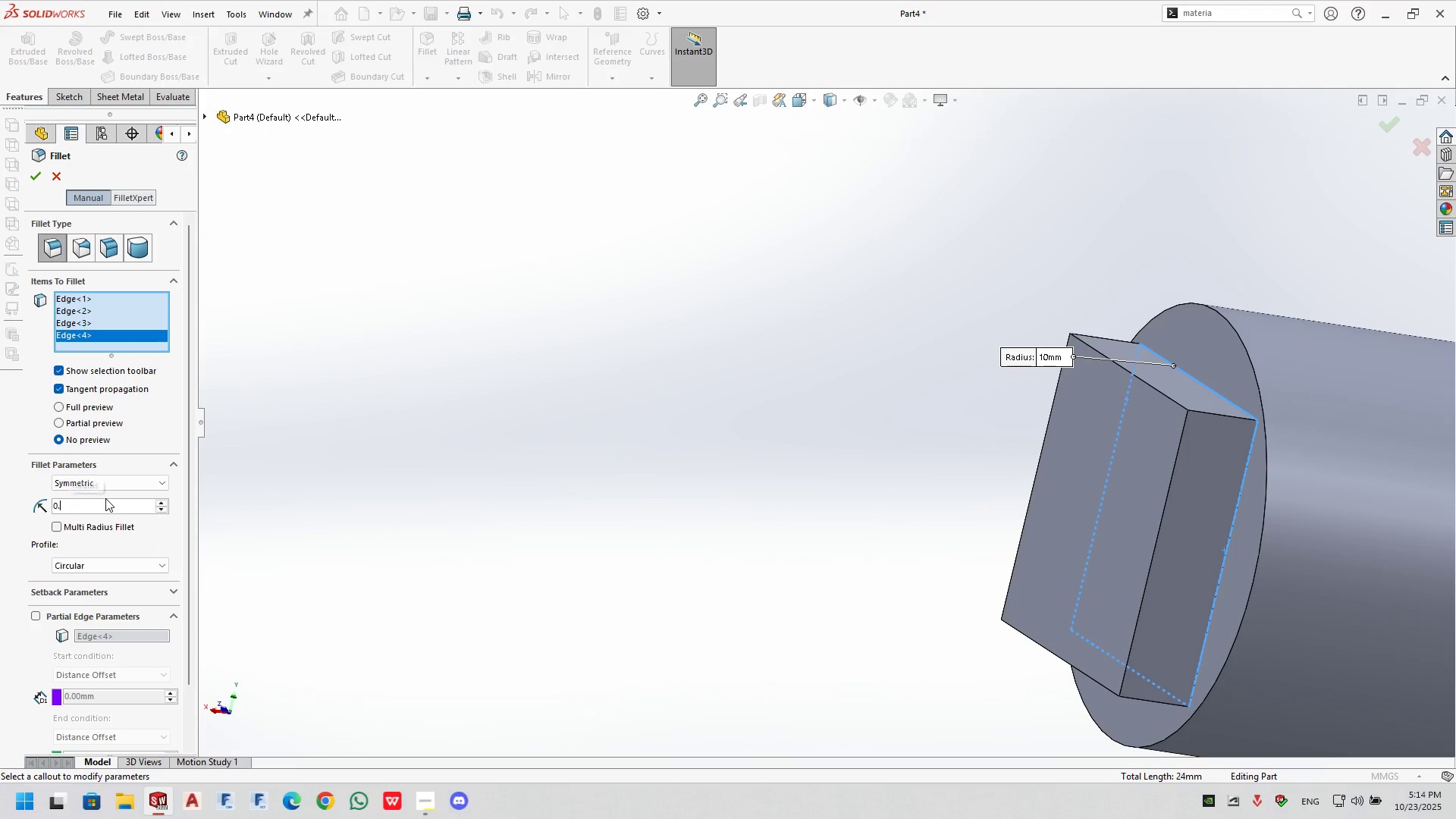 
key(Numpad0)
 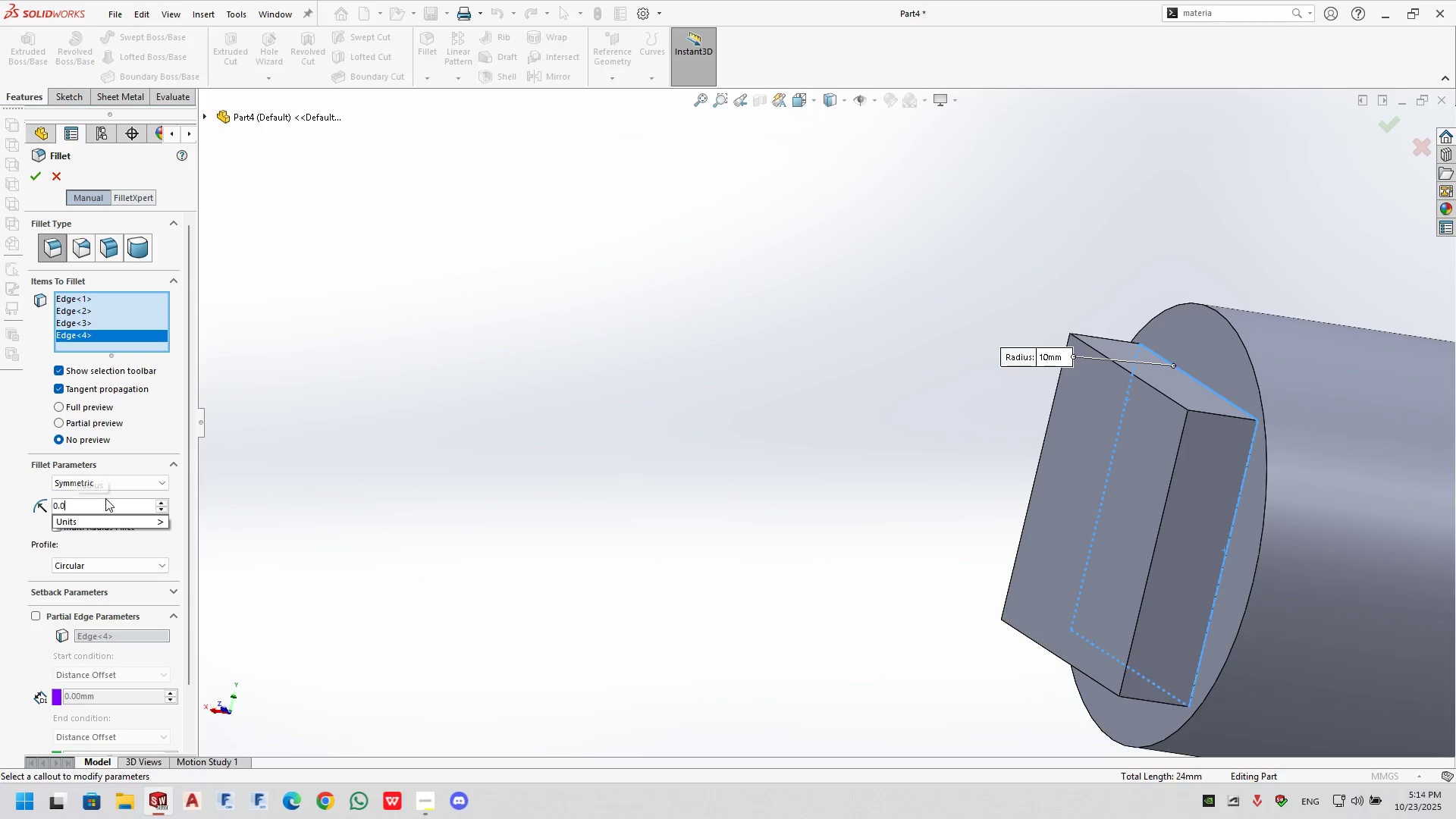 
key(Numpad5)
 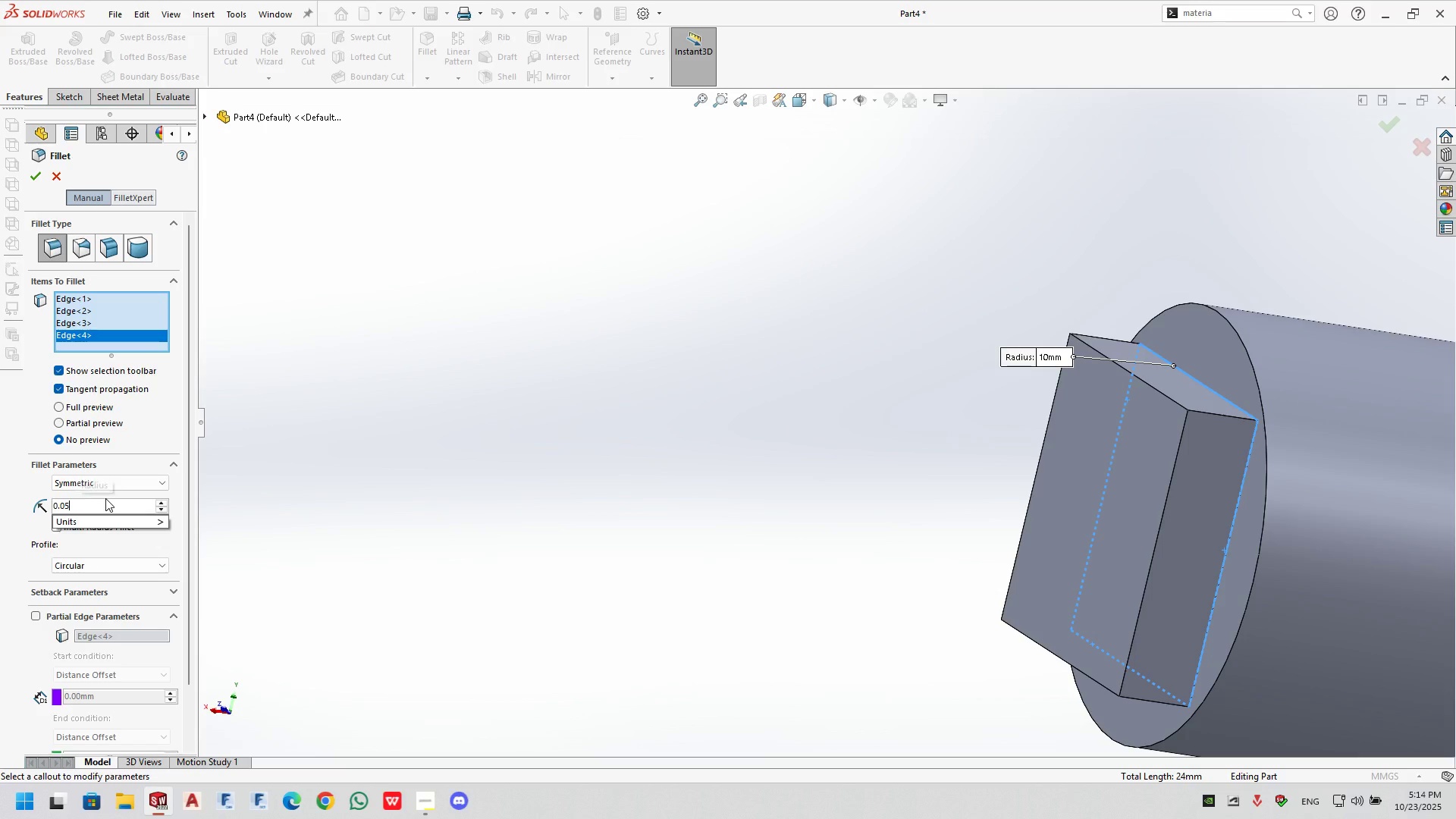 
key(NumpadEnter)
 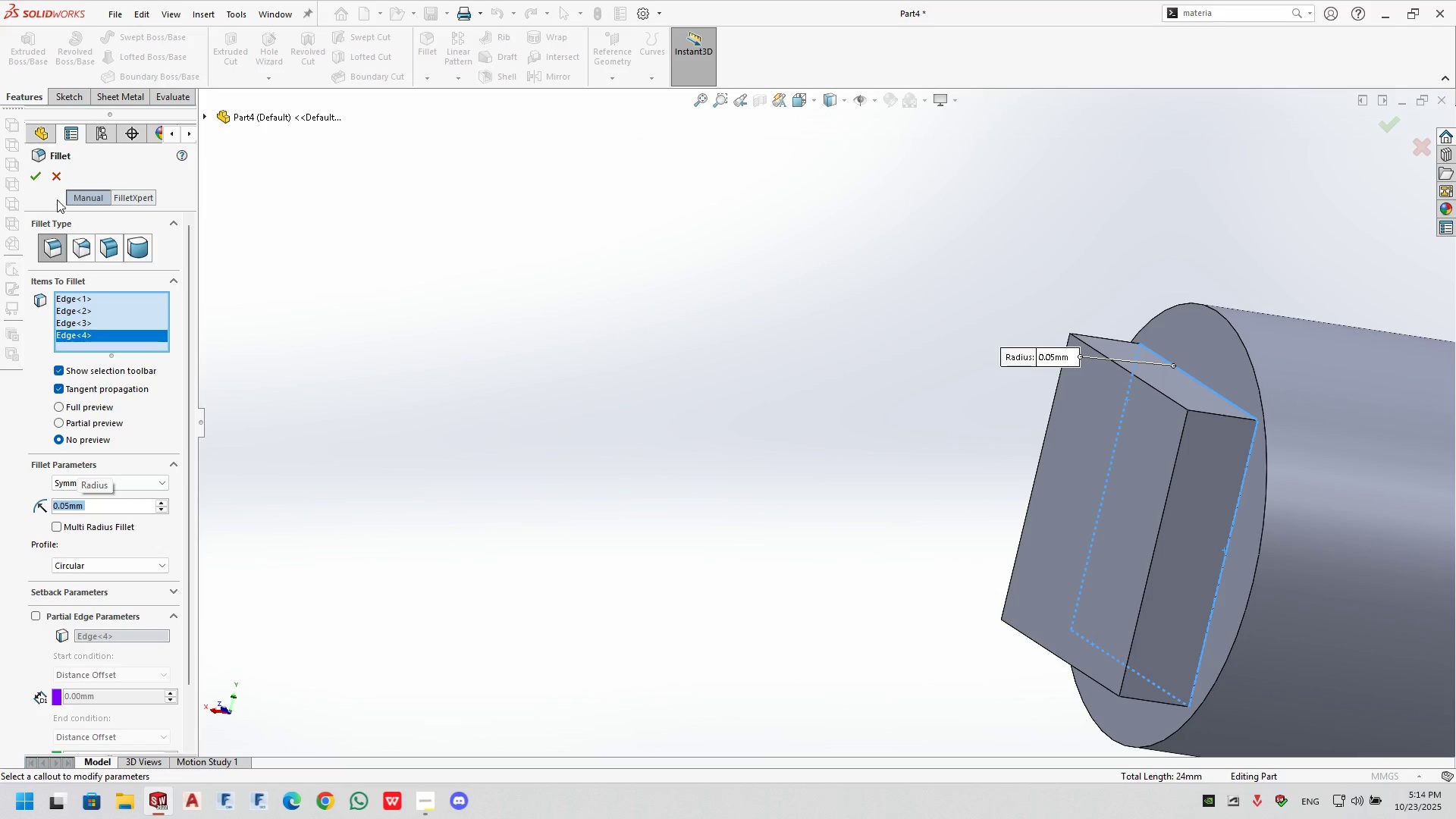 
left_click([30, 171])
 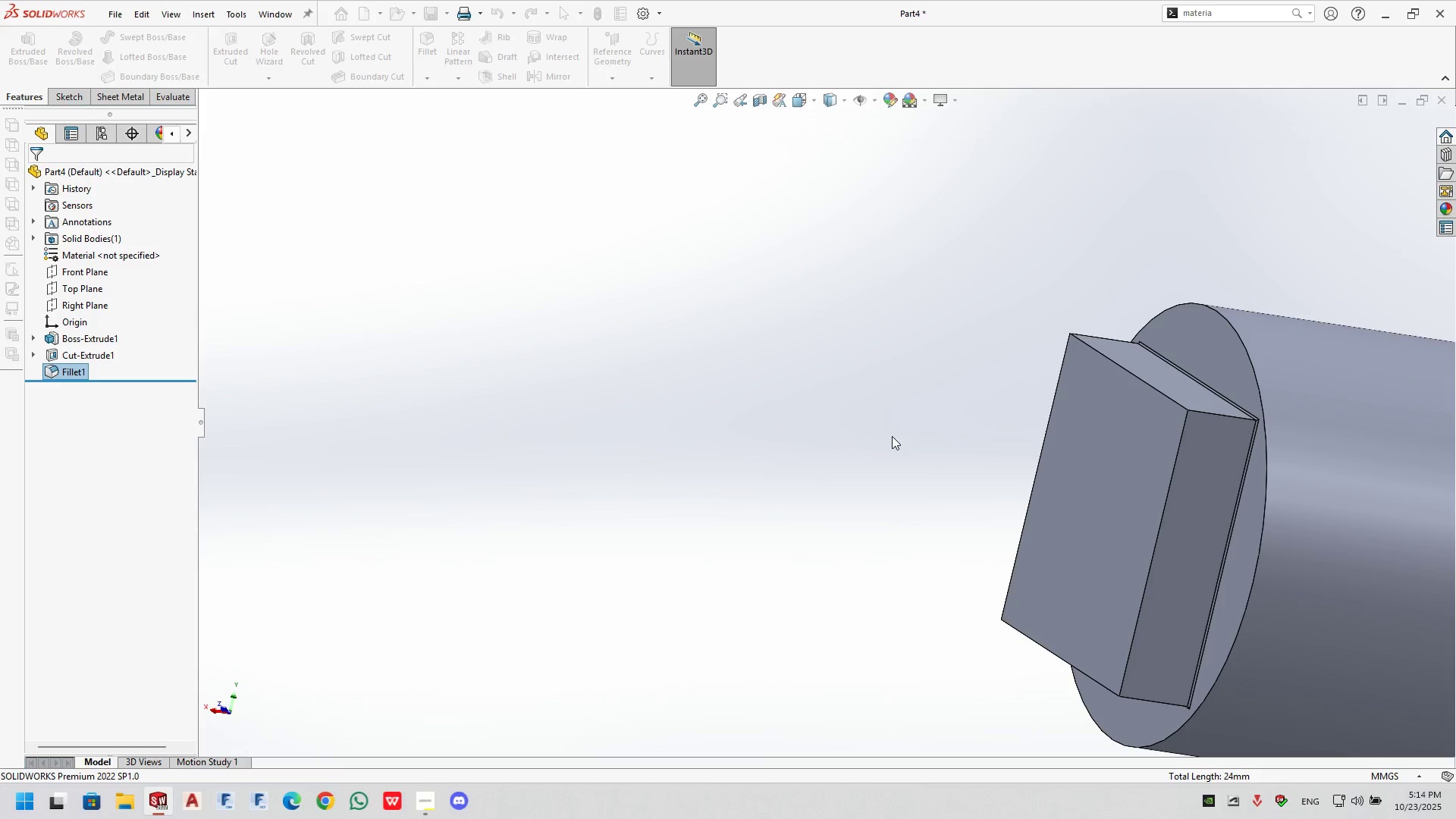 
scroll: coordinate [1288, 491], scroll_direction: down, amount: 4.0
 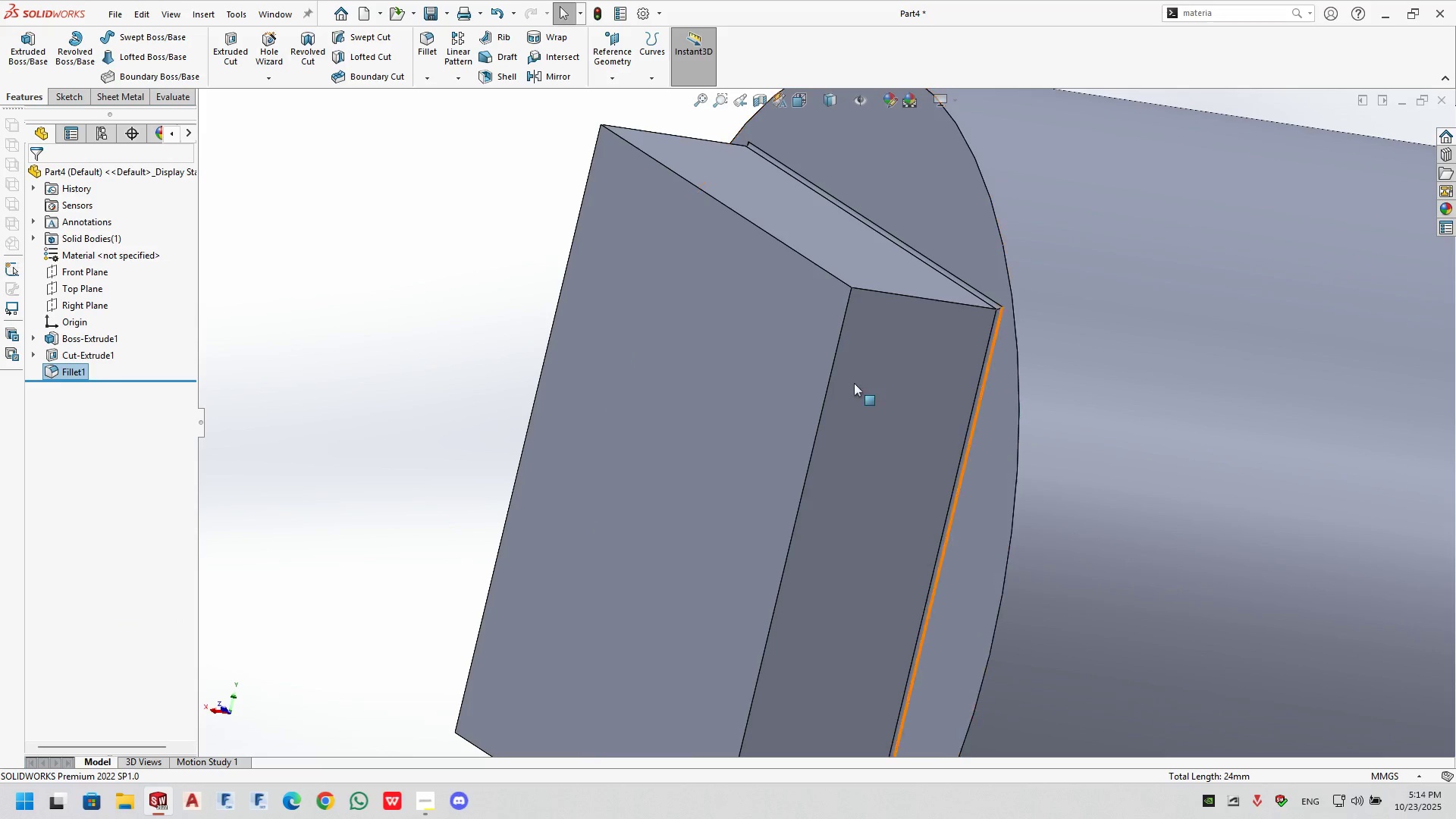 
left_click([275, 294])
 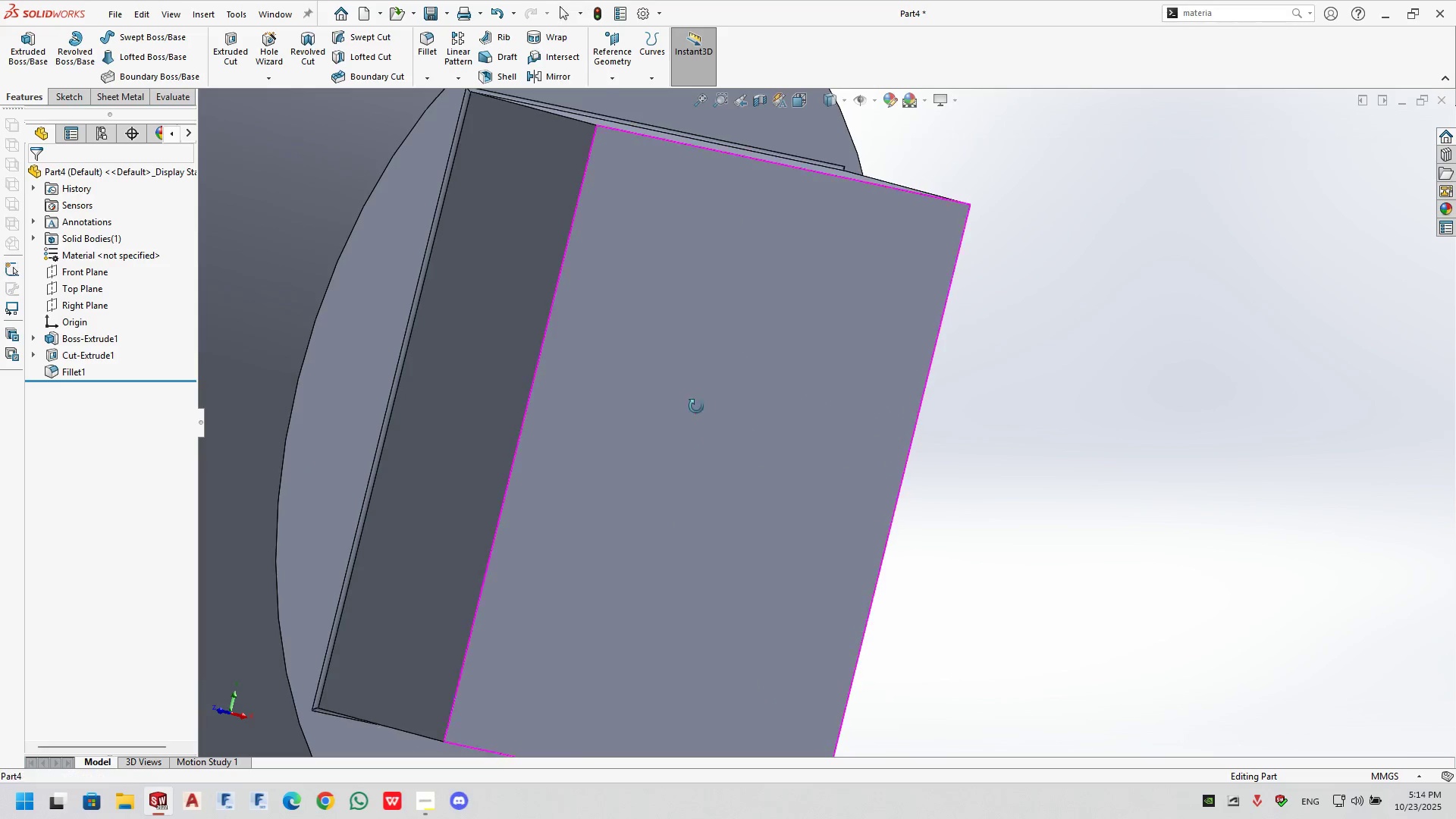 
scroll: coordinate [366, 432], scroll_direction: up, amount: 13.0
 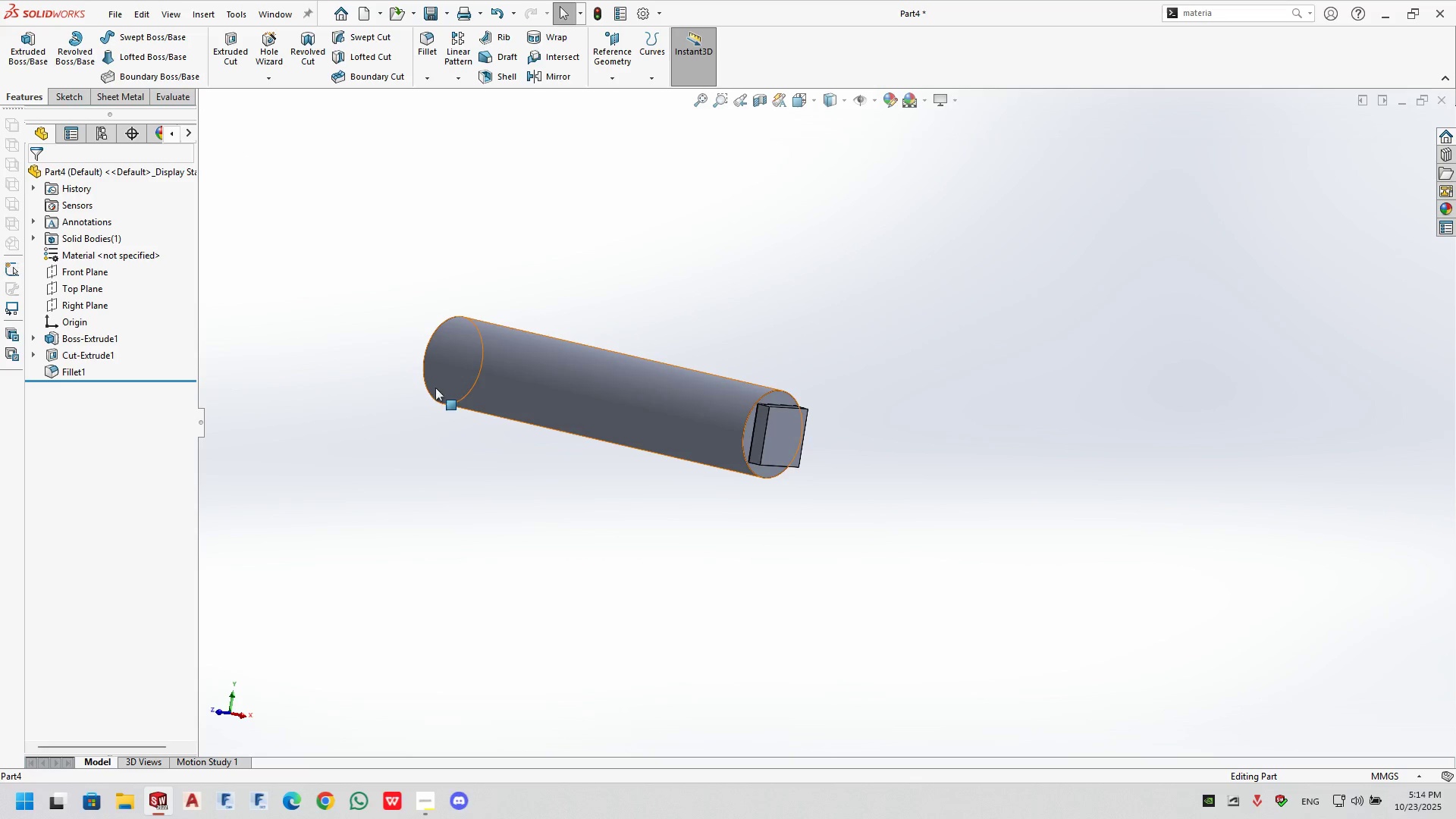 
left_click([864, 311])
 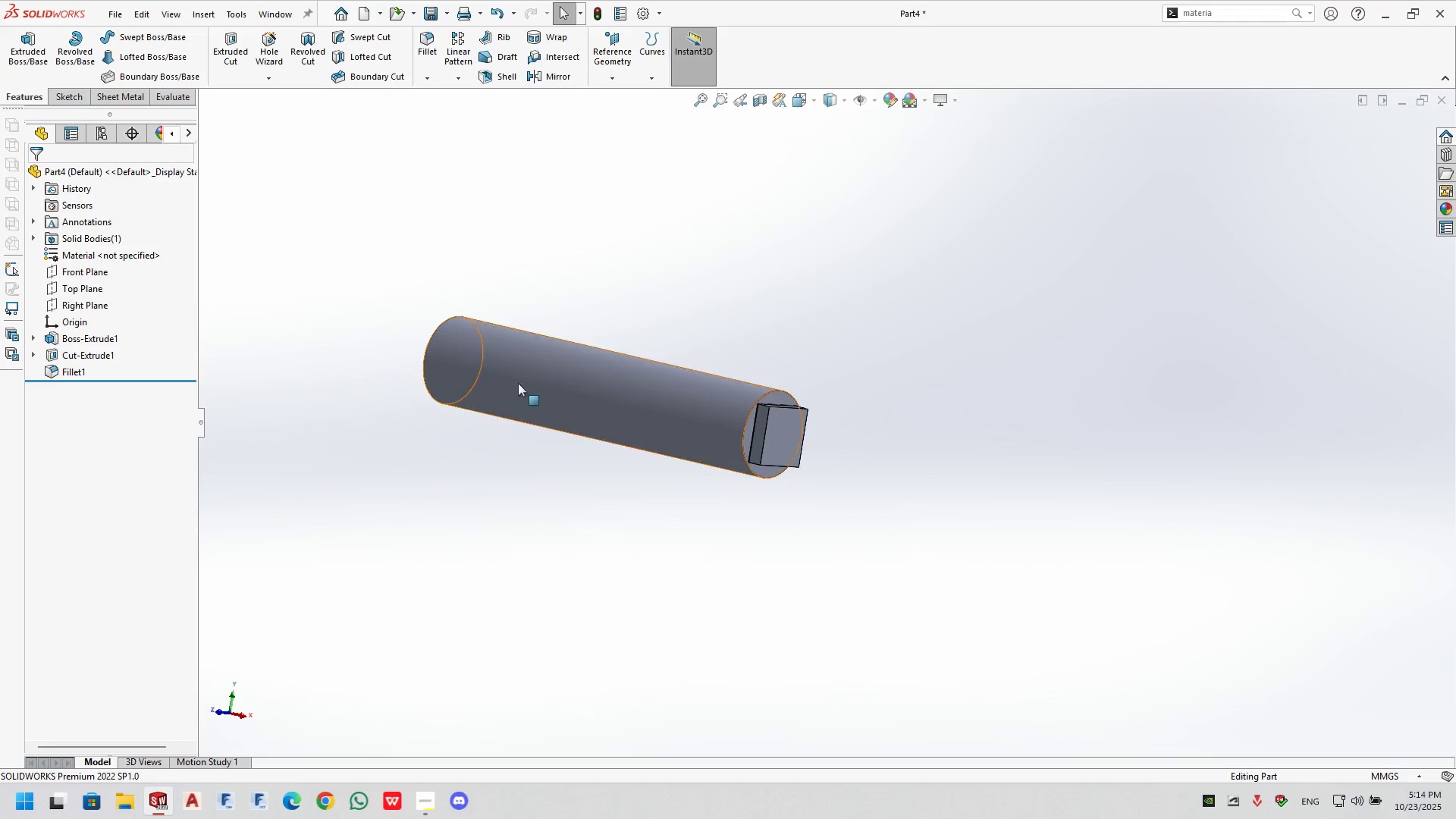 
scroll: coordinate [508, 383], scroll_direction: down, amount: 1.0
 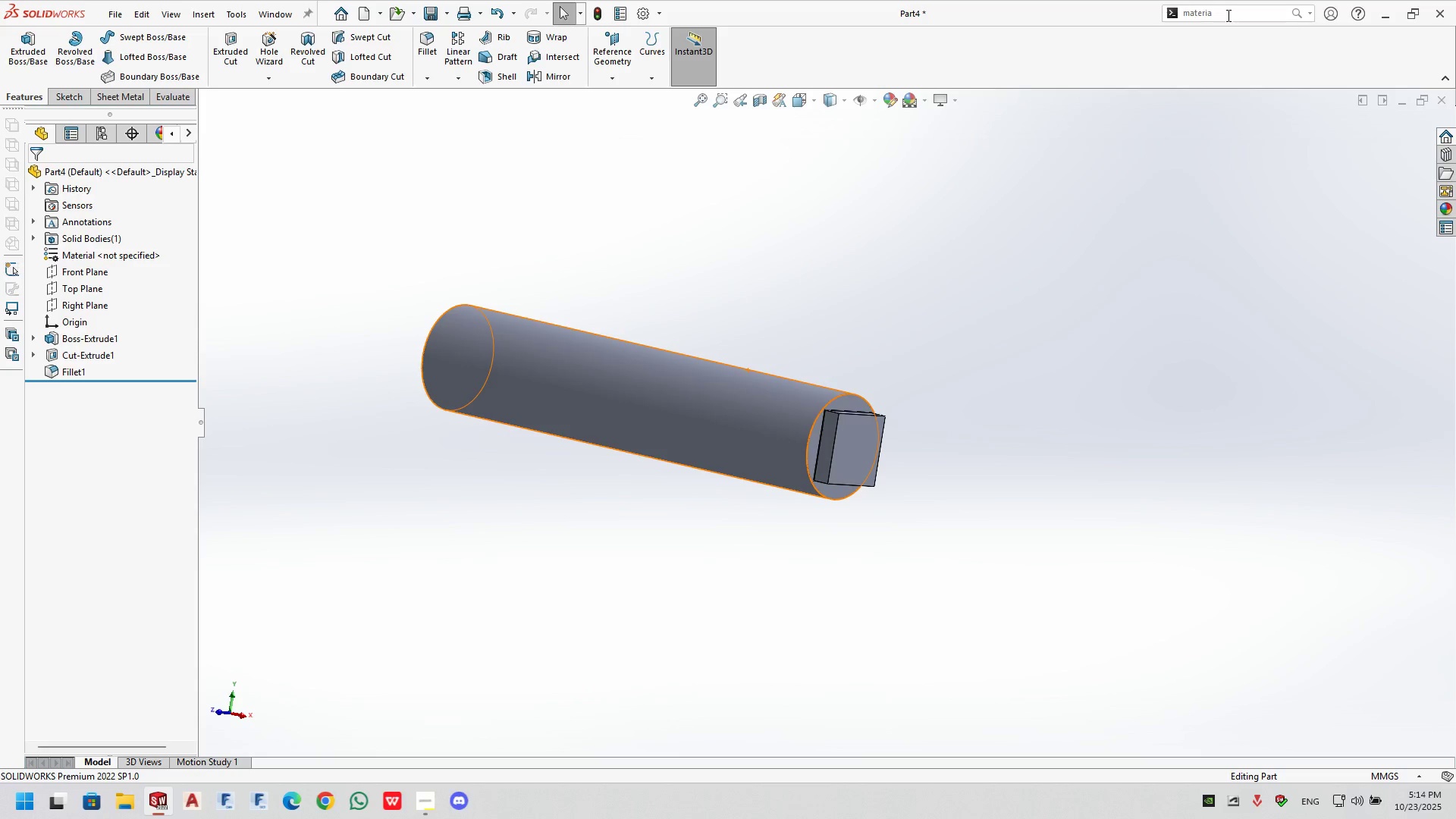 
left_click([1068, 374])
 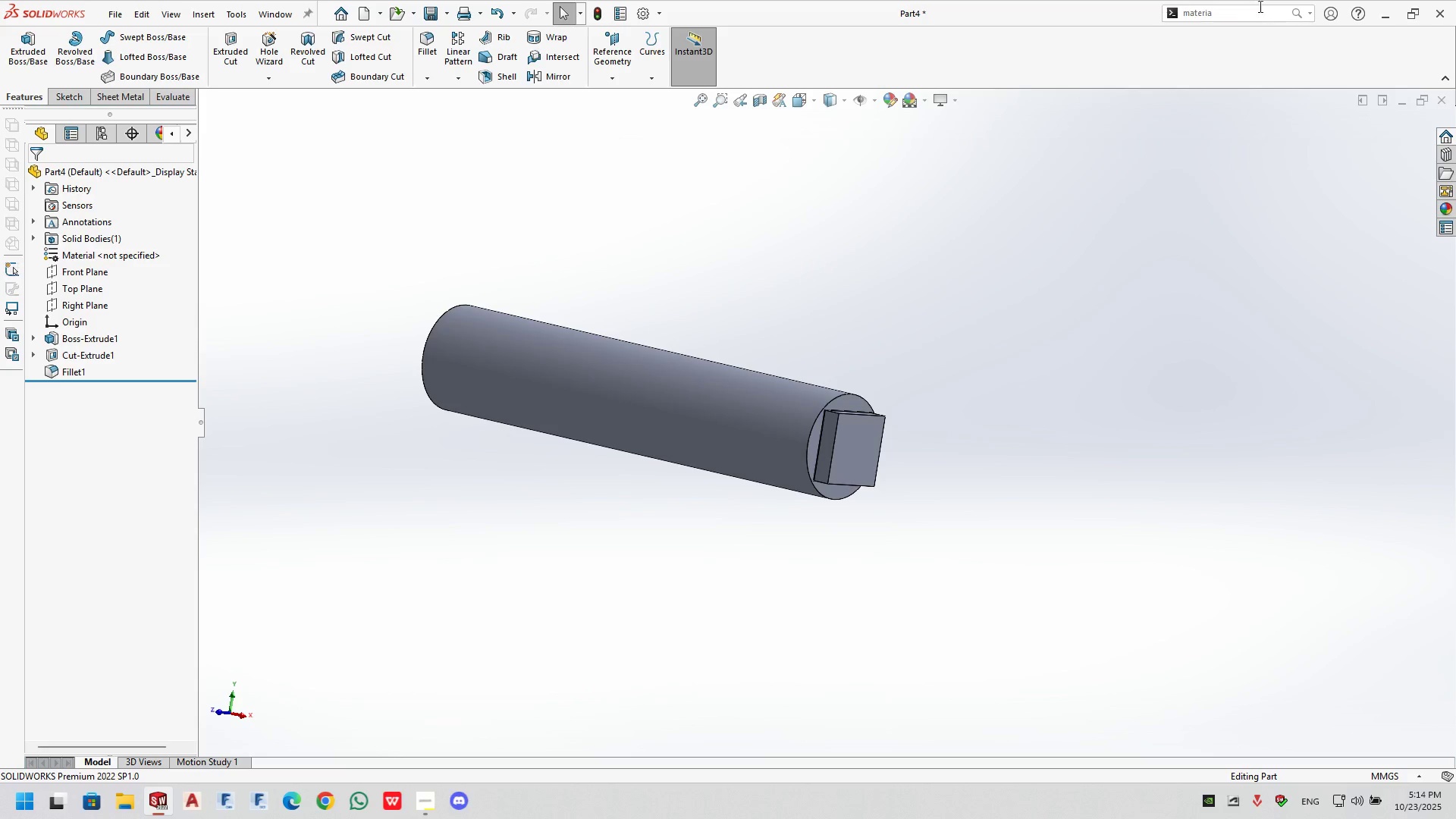 
left_click([1242, 15])
 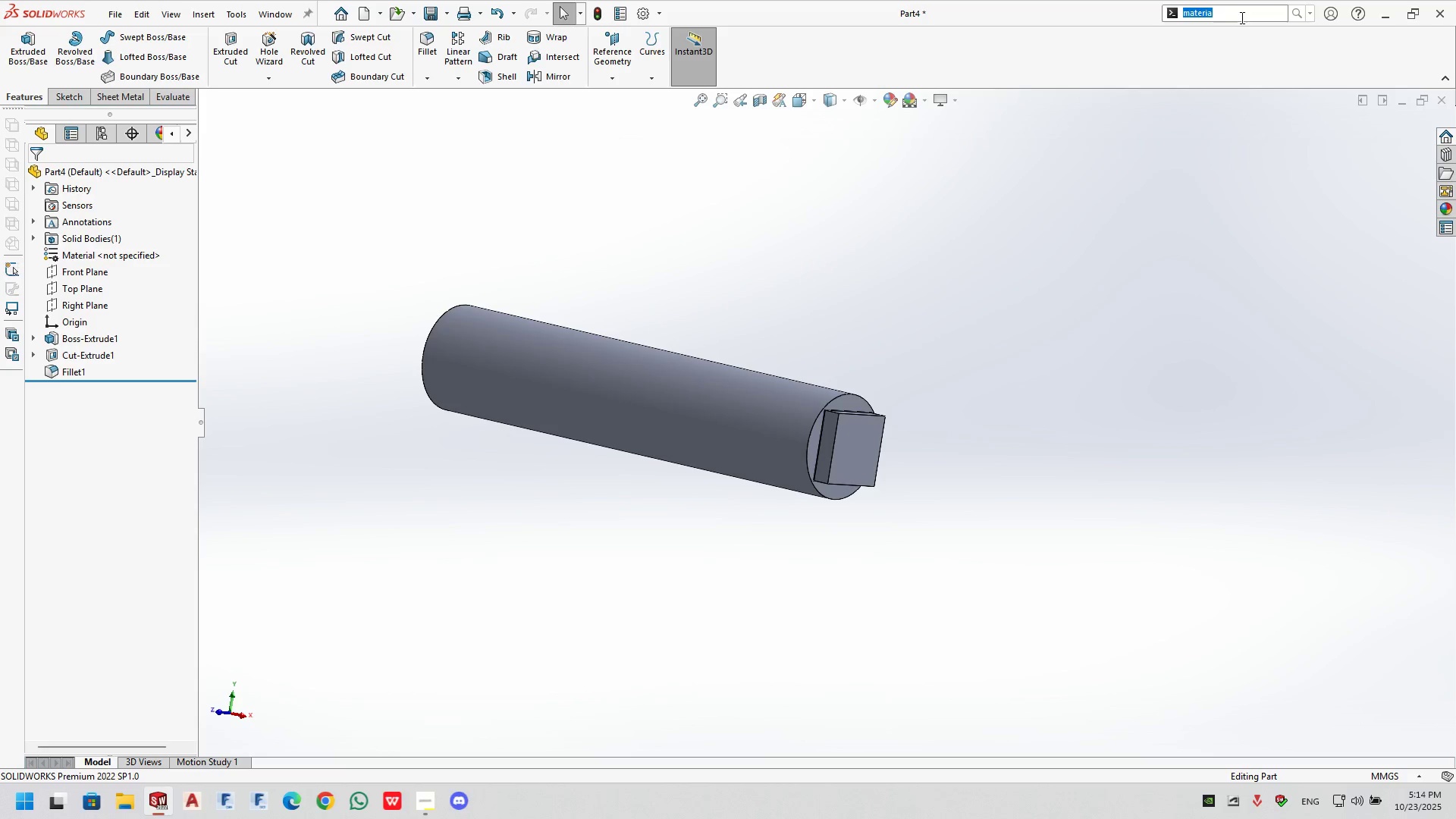 
key(ArrowRight)
 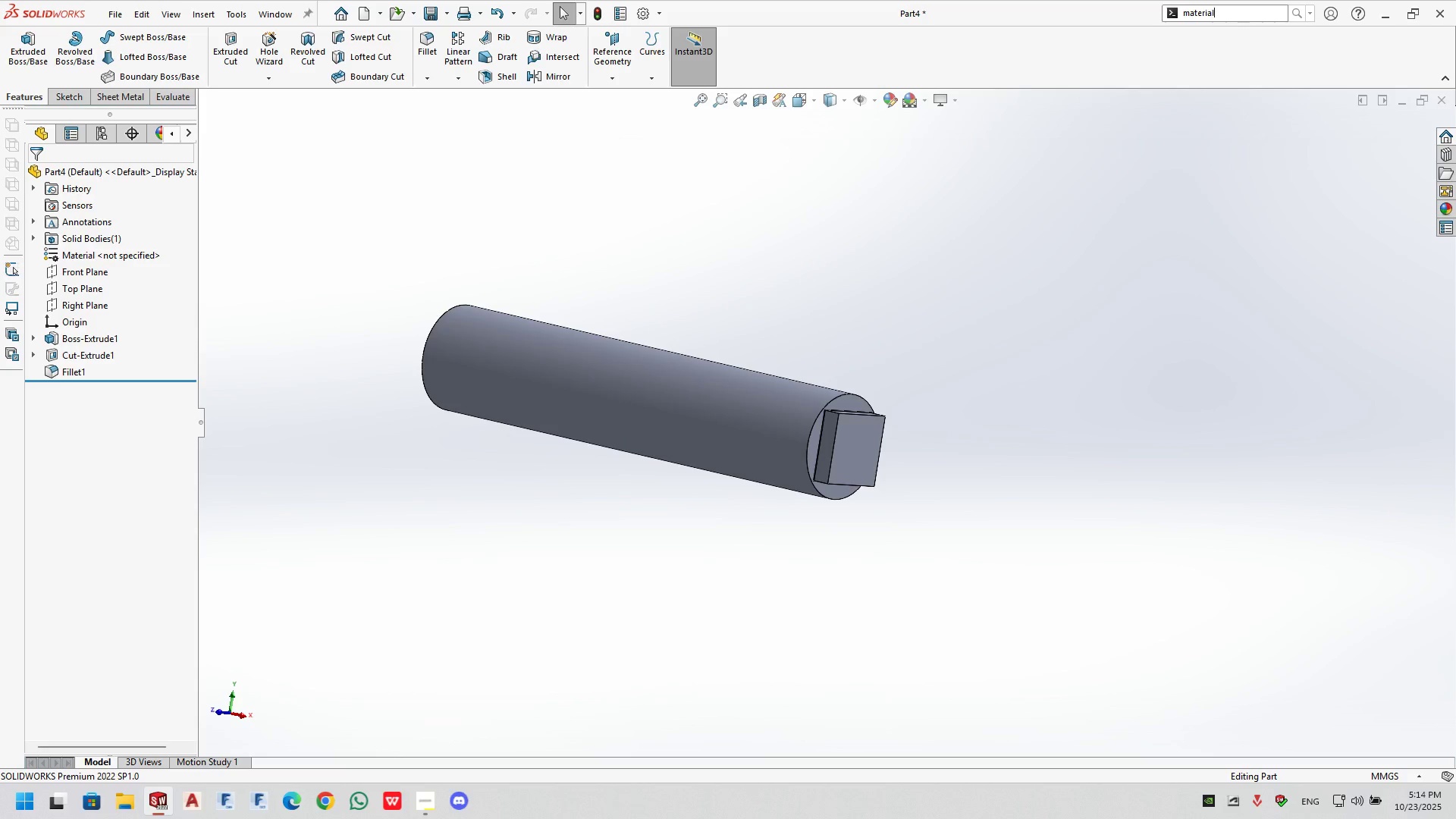 
key(L)
 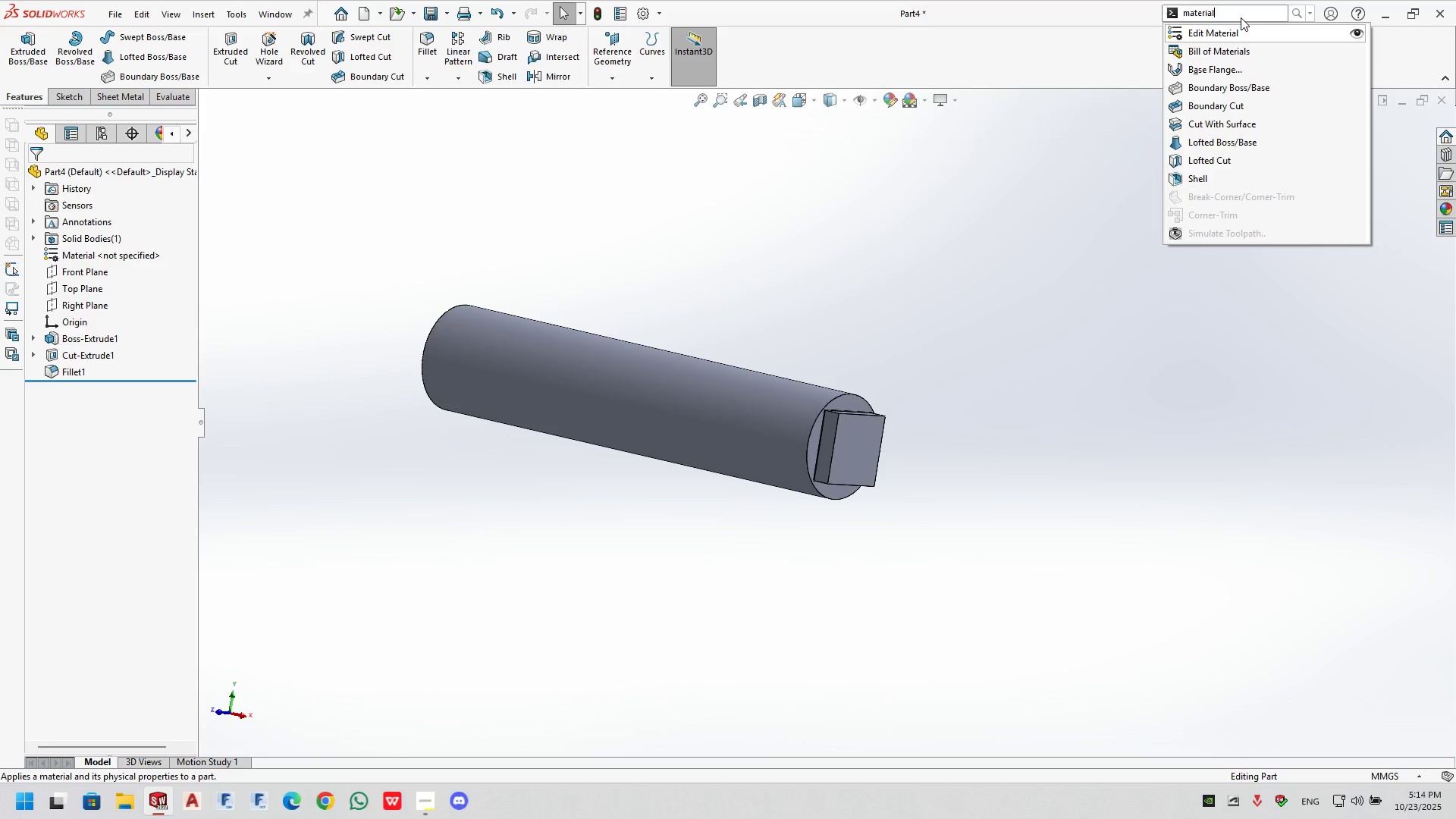 
key(Enter)
 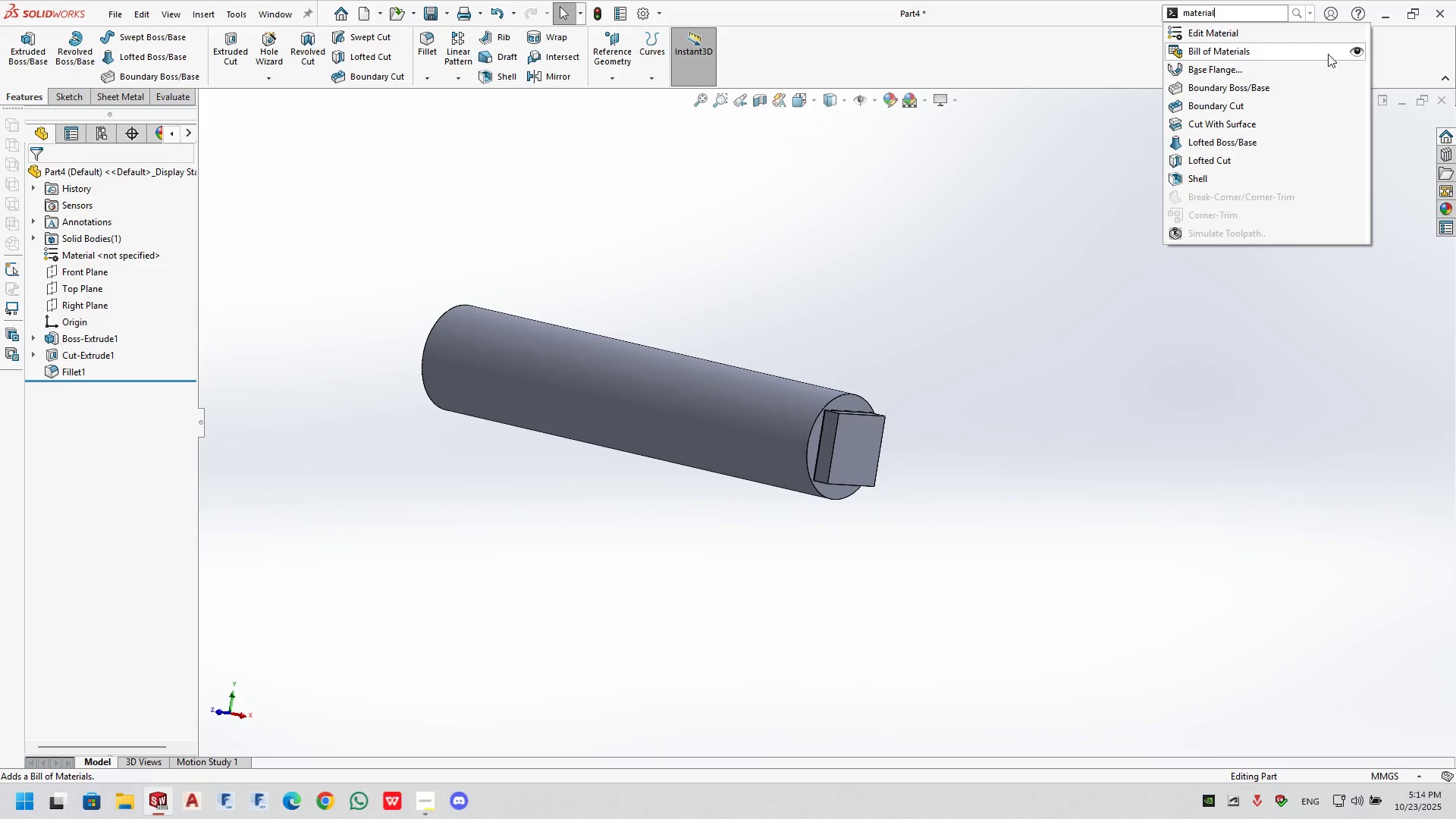 
left_click([1314, 36])
 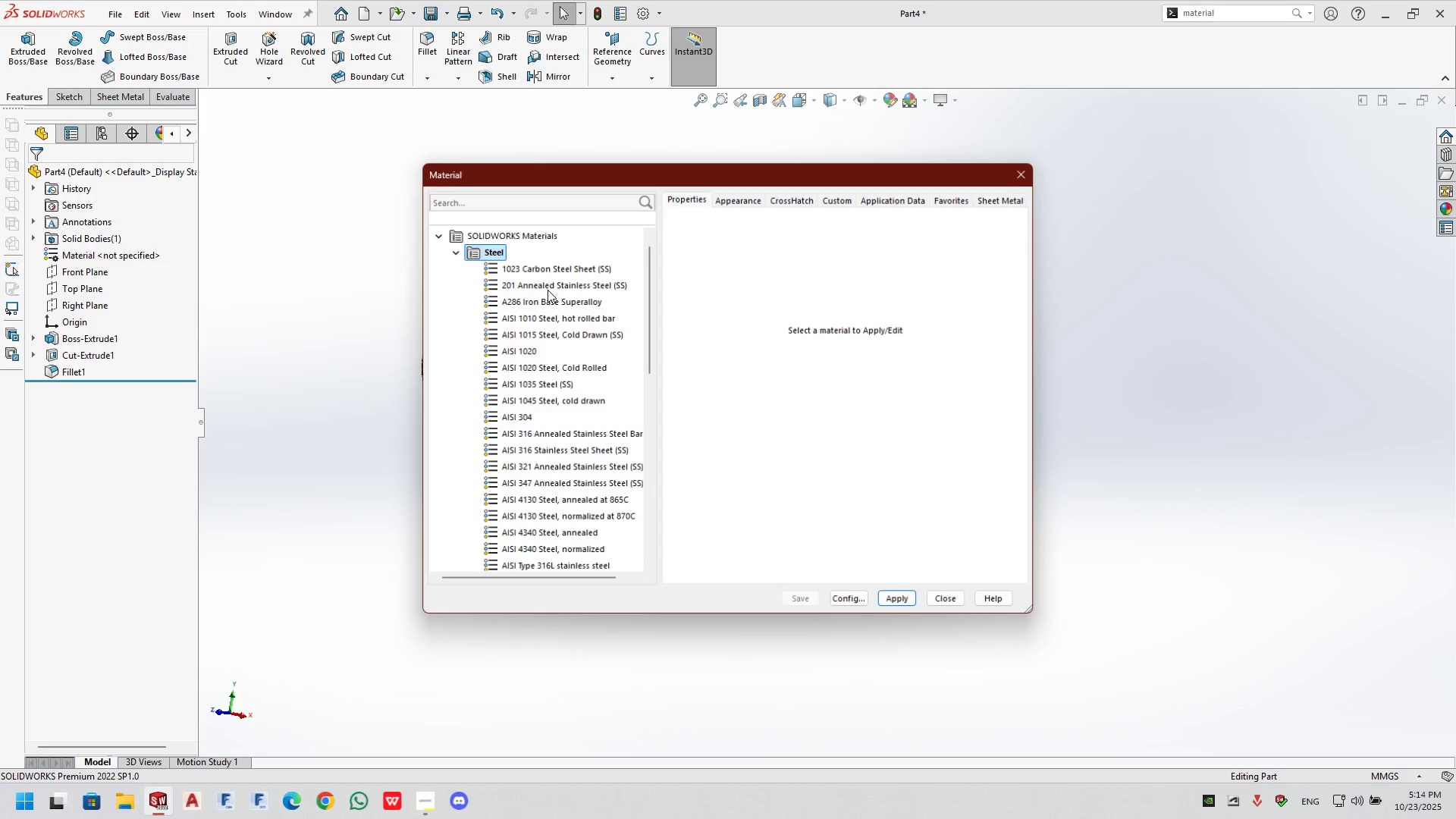 
scroll: coordinate [544, 322], scroll_direction: down, amount: 2.0
 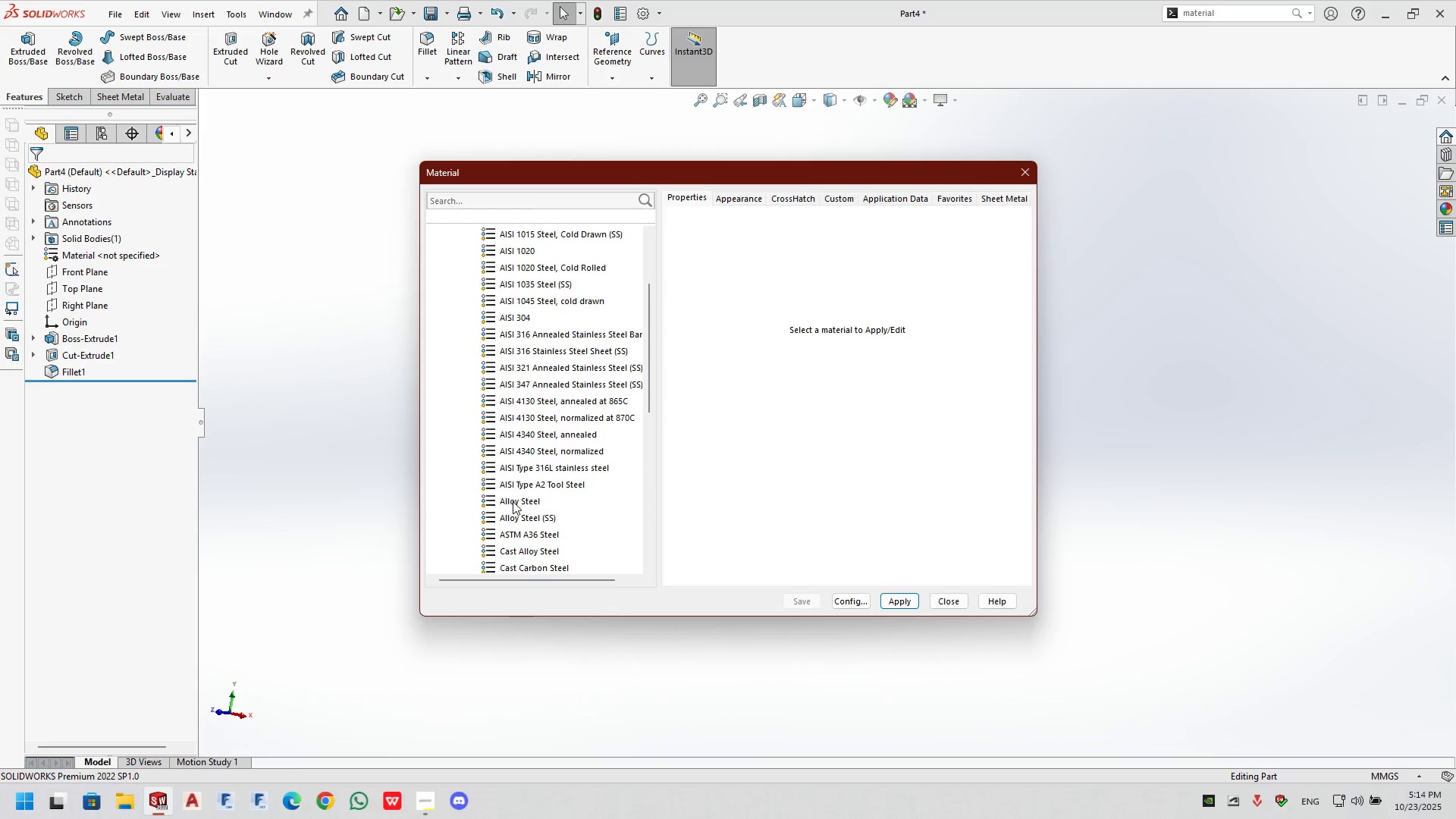 
left_click([513, 500])
 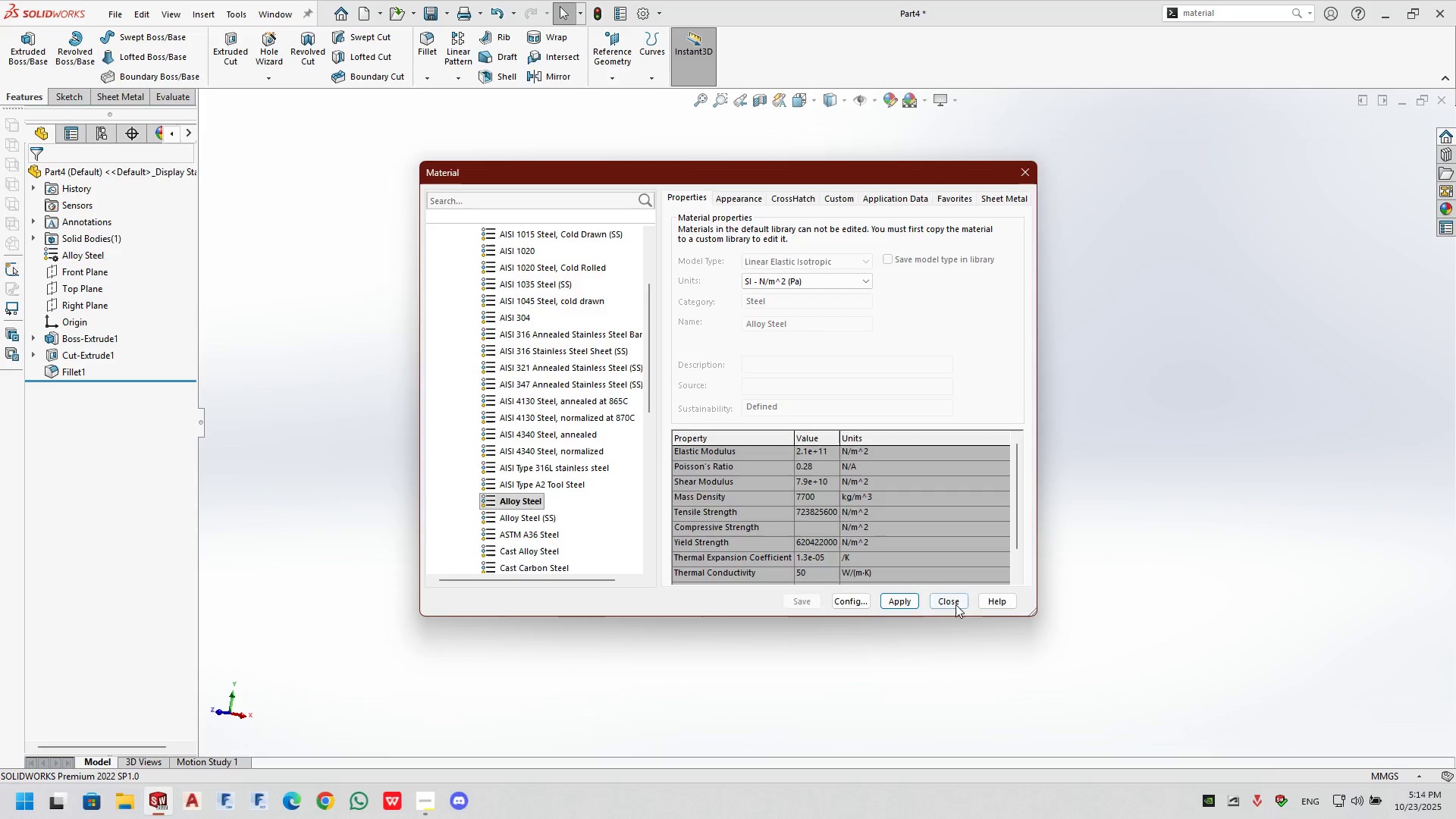 
double_click([1149, 347])
 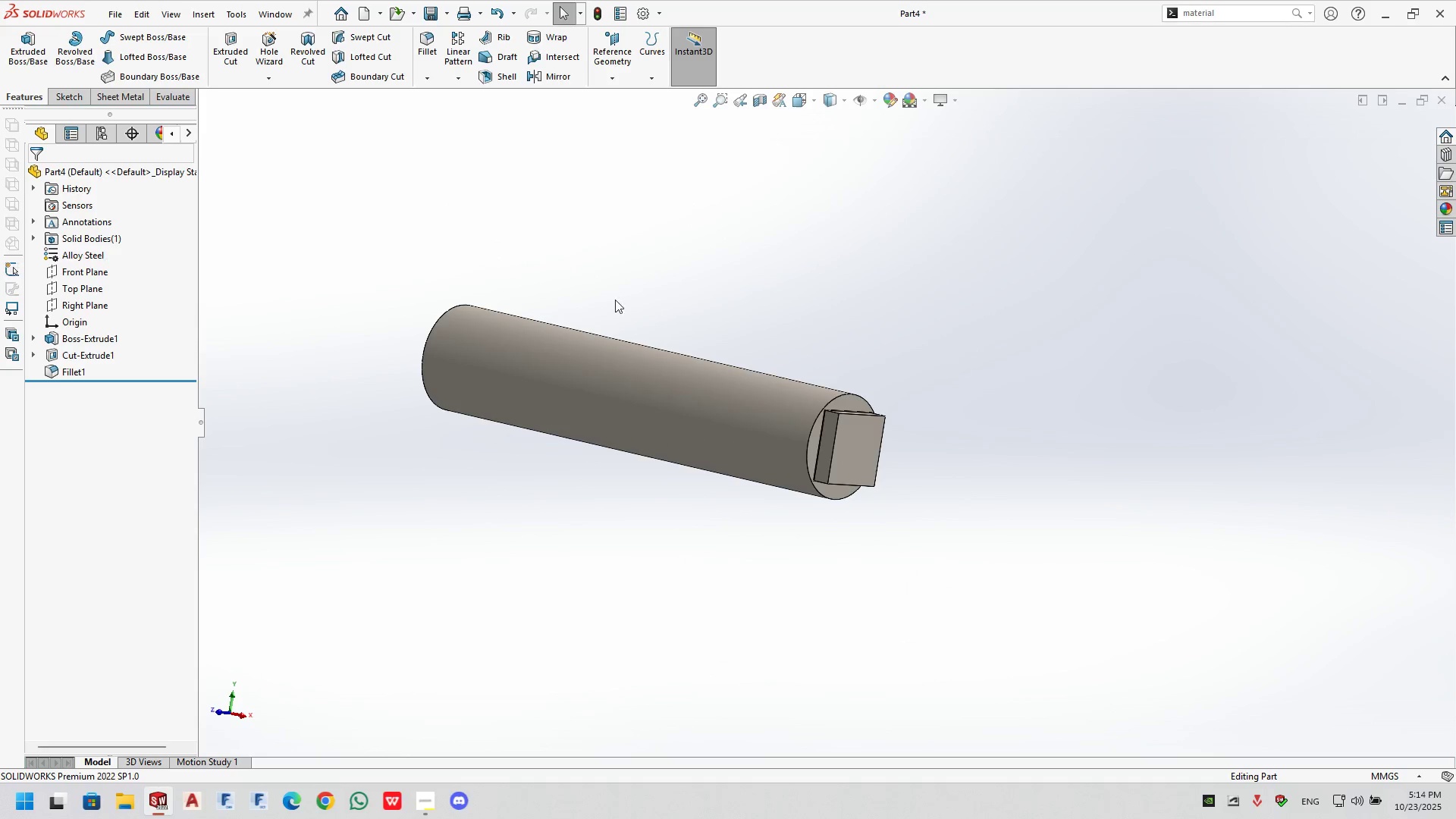 
scroll: coordinate [601, 306], scroll_direction: down, amount: 2.0
 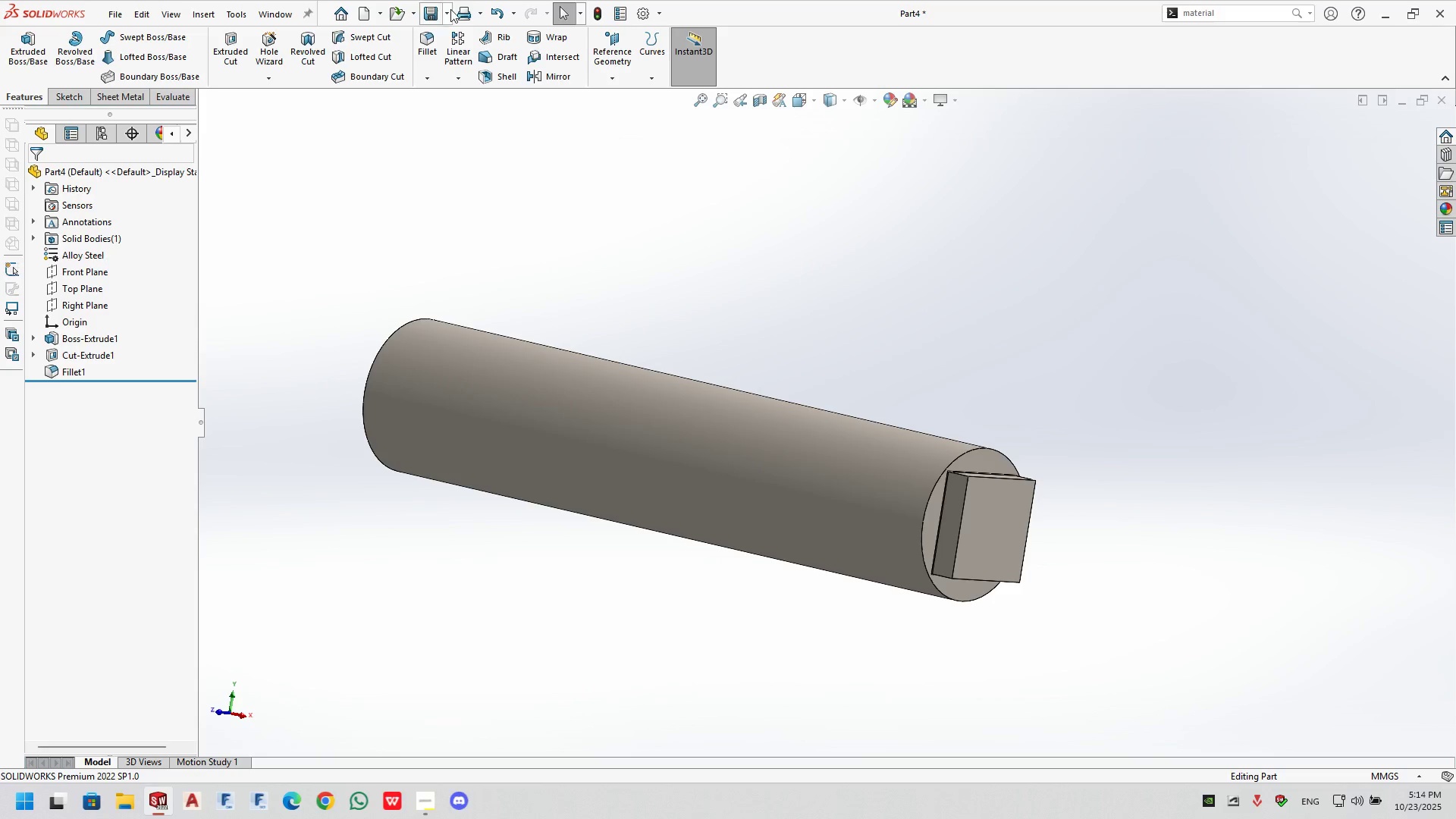 
left_click([444, 11])
 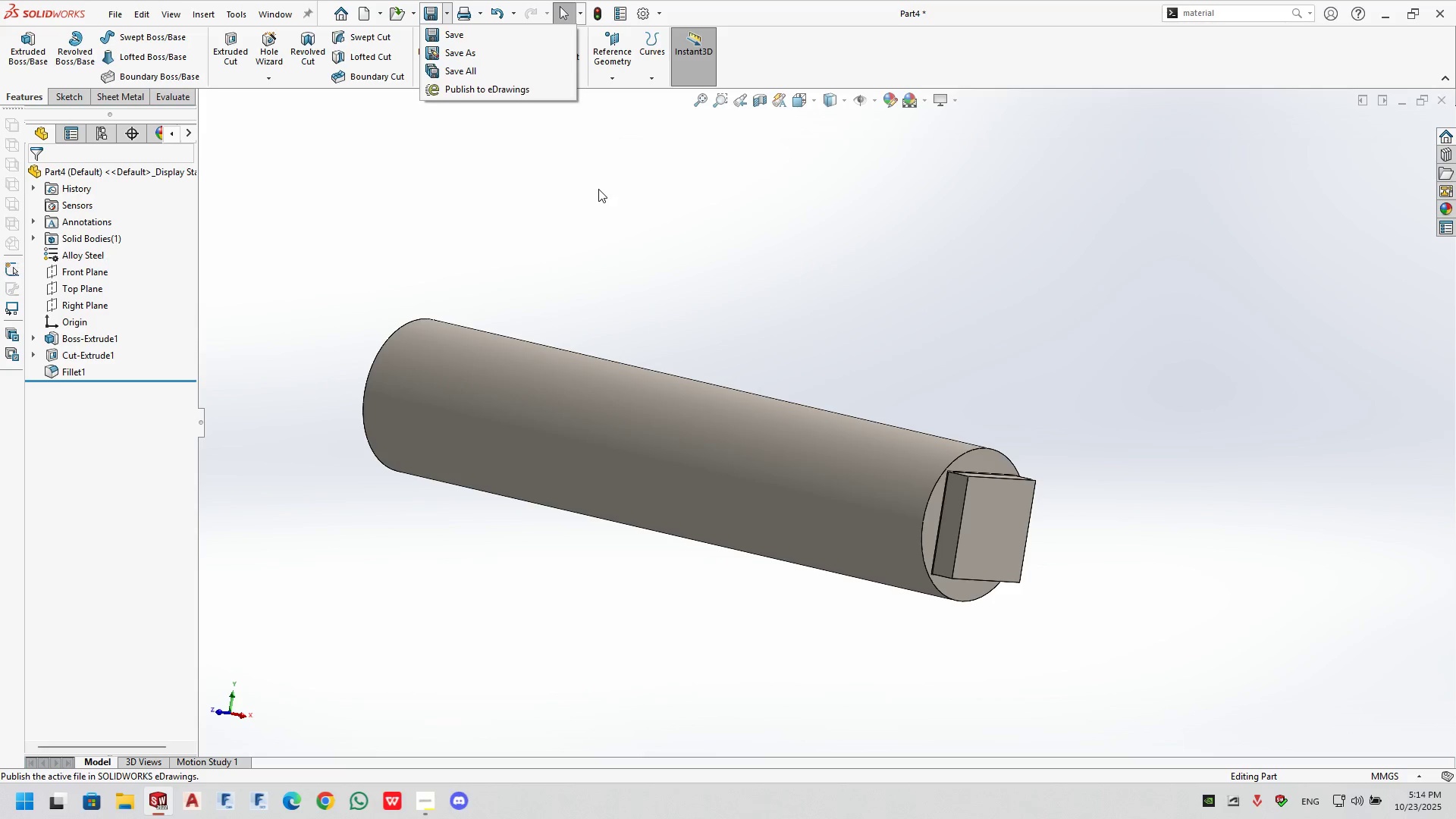 
left_click_drag(start_coordinate=[906, 246], to_coordinate=[910, 246])
 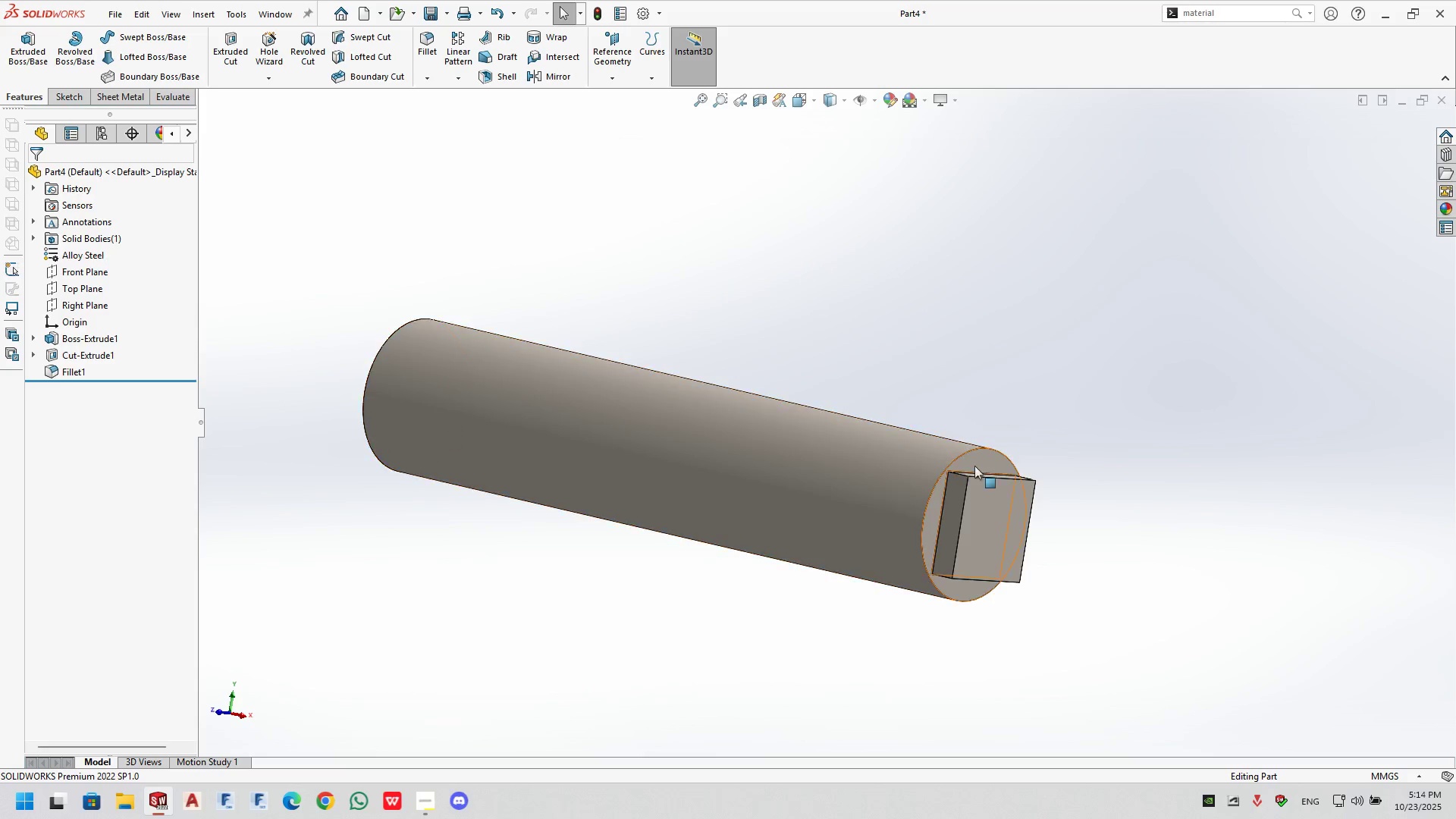 
scroll: coordinate [990, 479], scroll_direction: down, amount: 2.0
 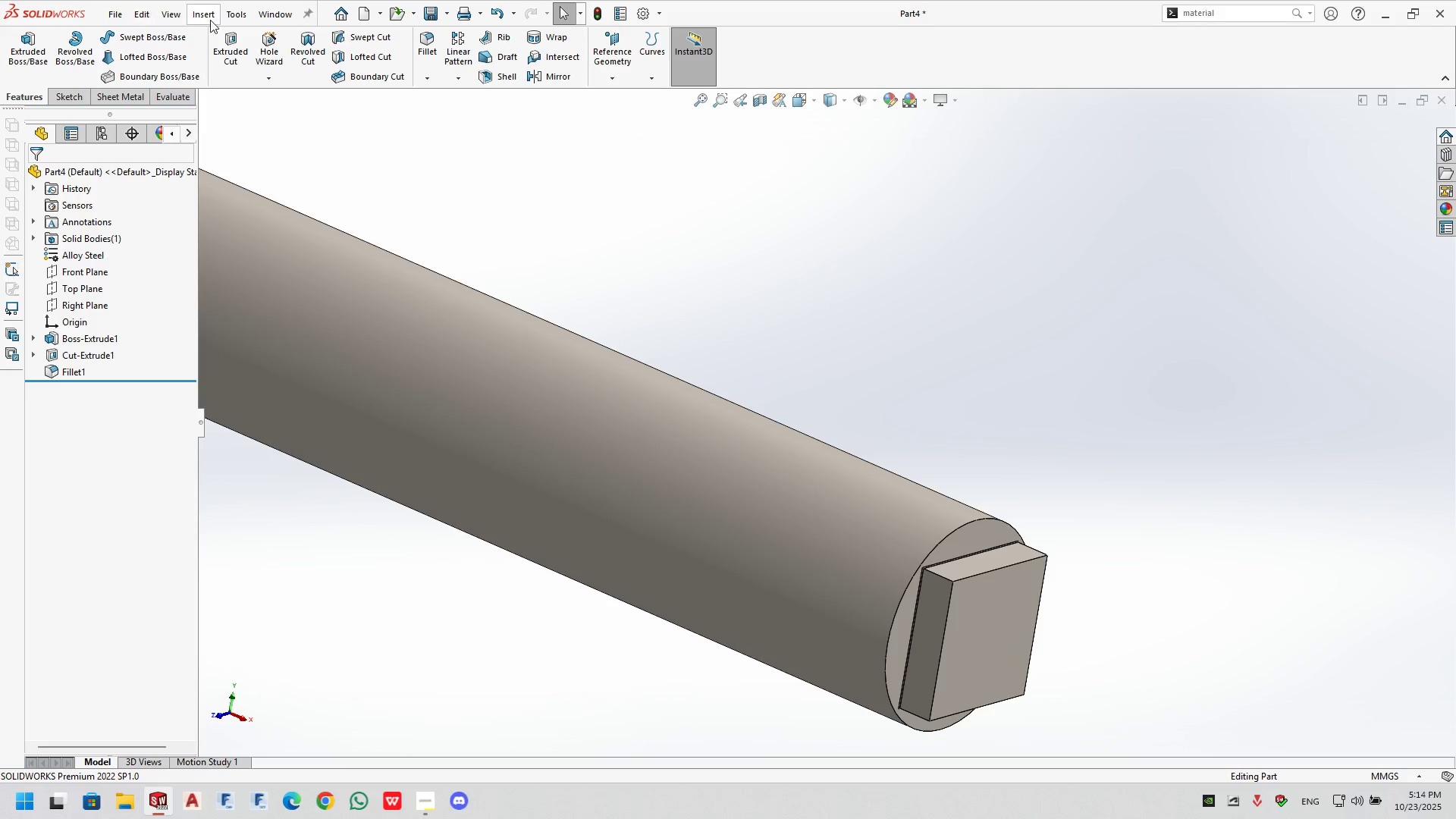 
left_click([193, 12])
 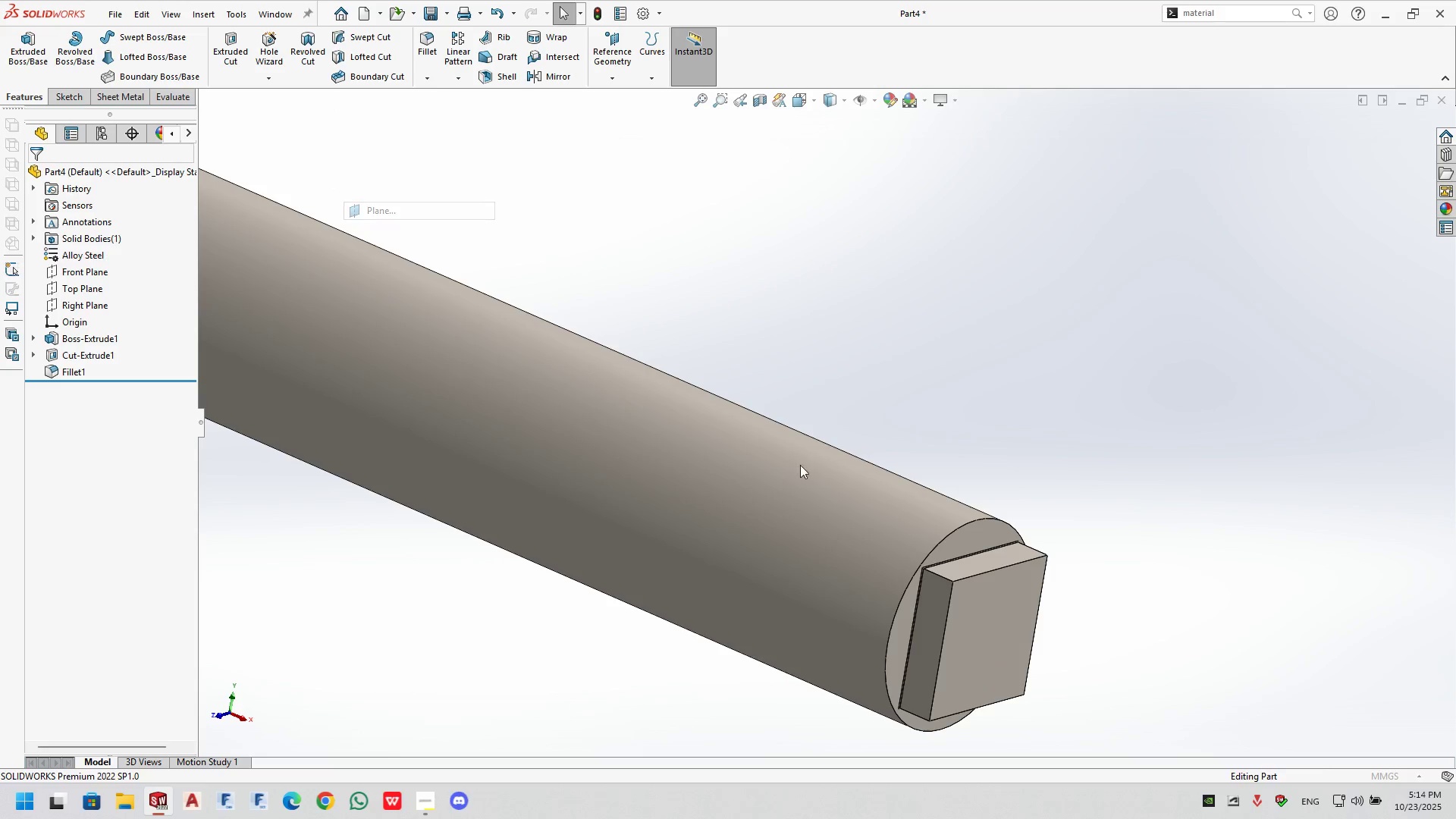 
left_click([991, 560])
 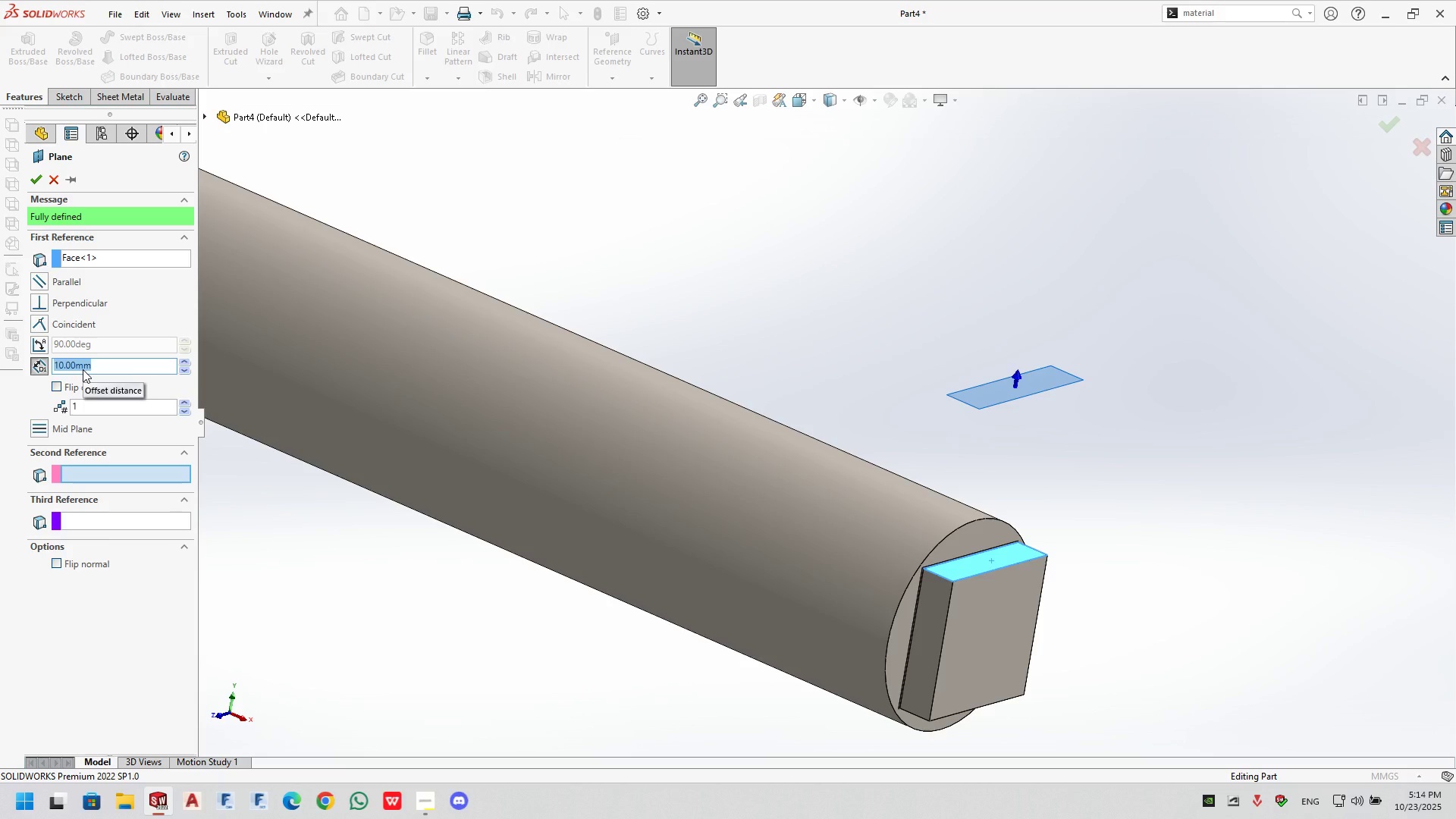 
wait(7.33)
 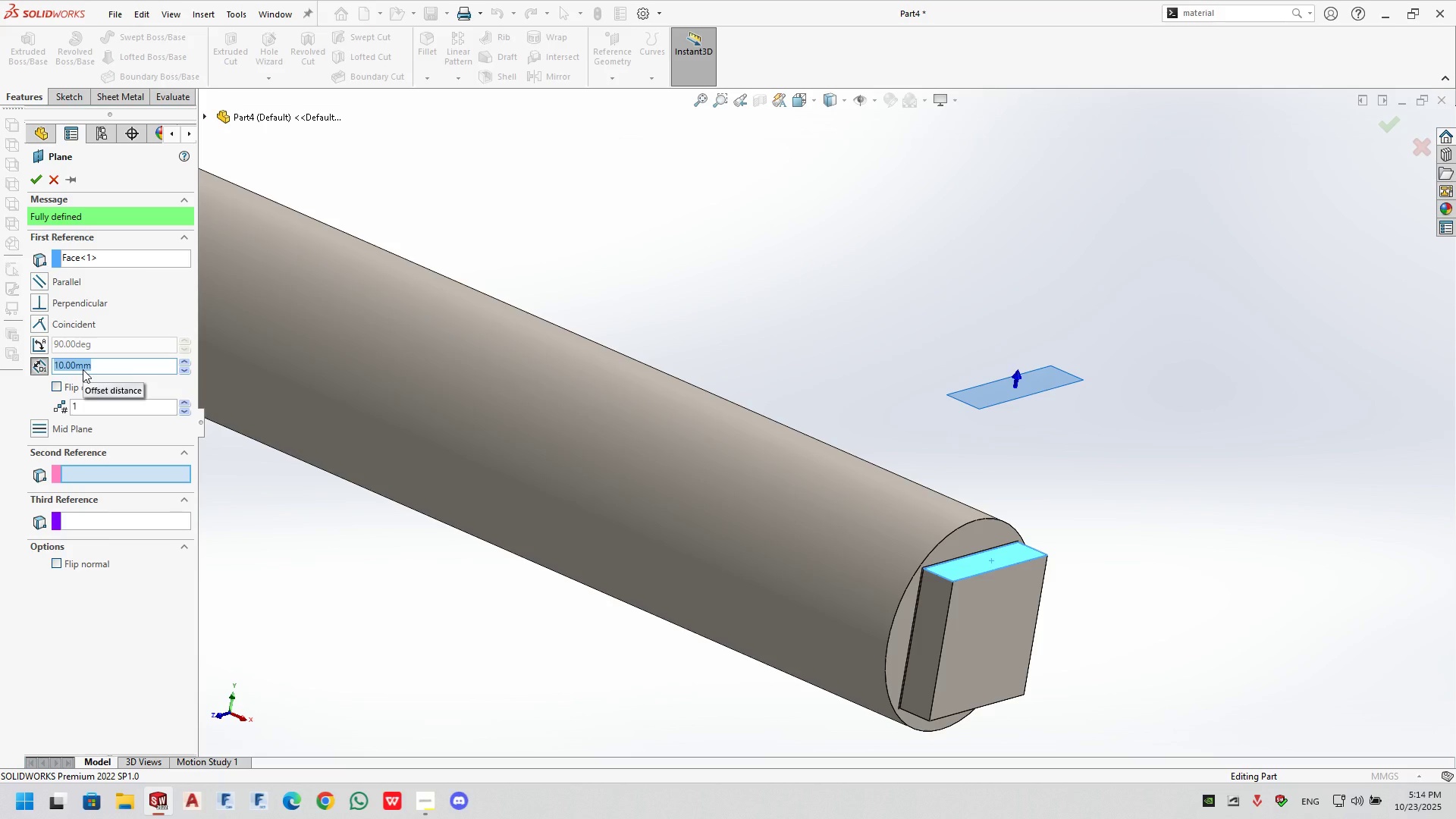 
key(Numpad2)
 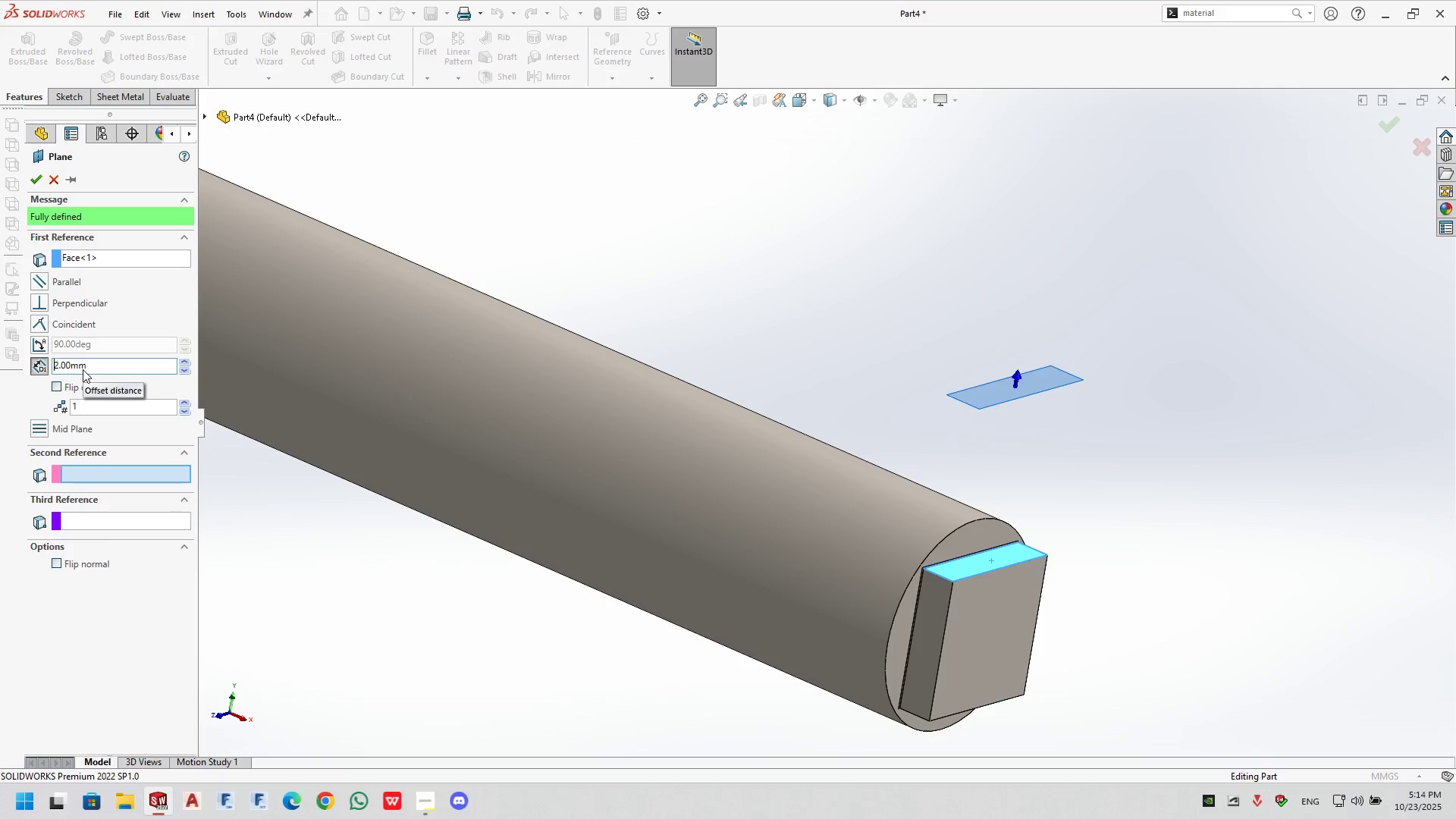 
key(NumpadEnter)
 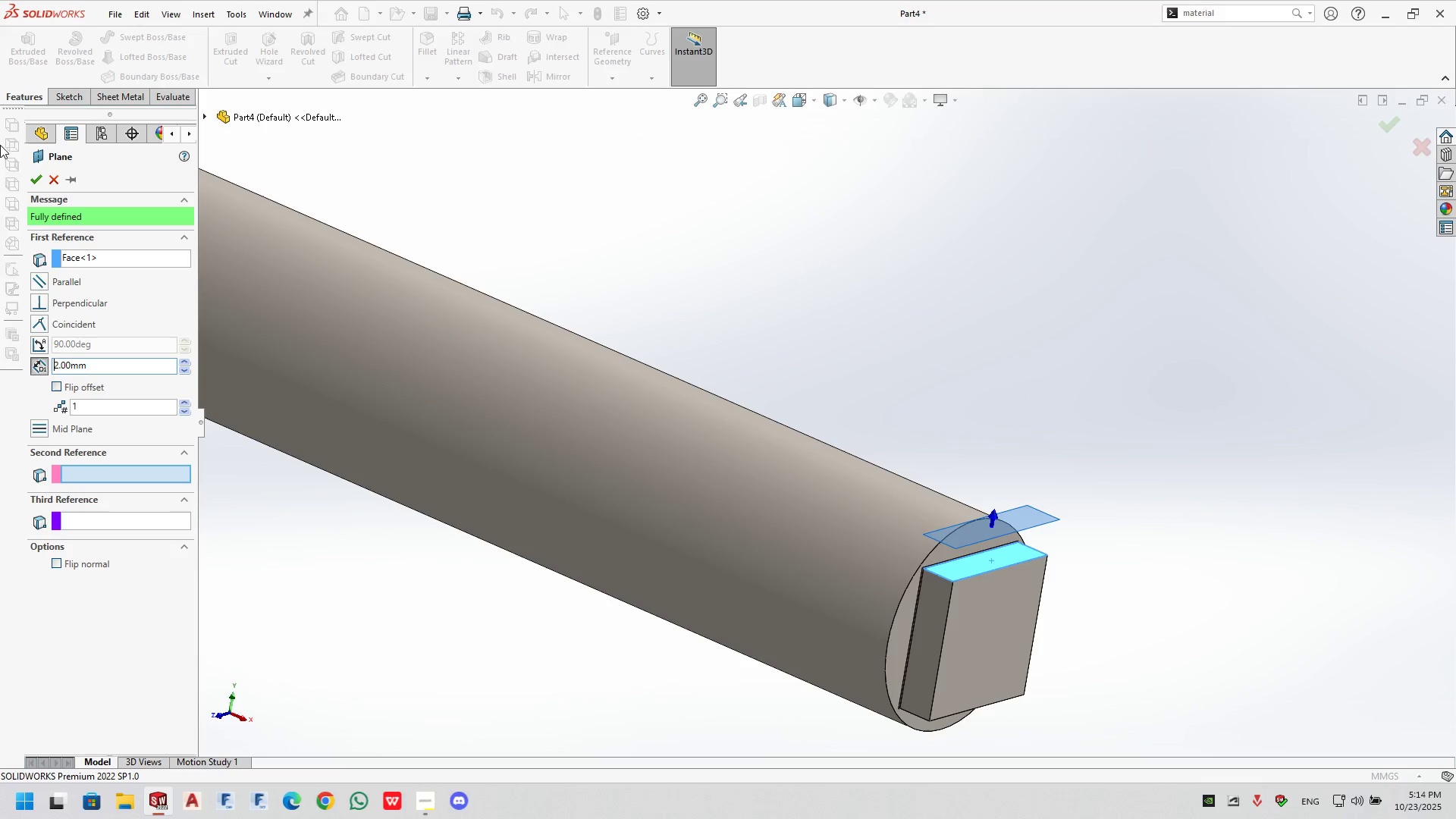 
left_click([25, 177])
 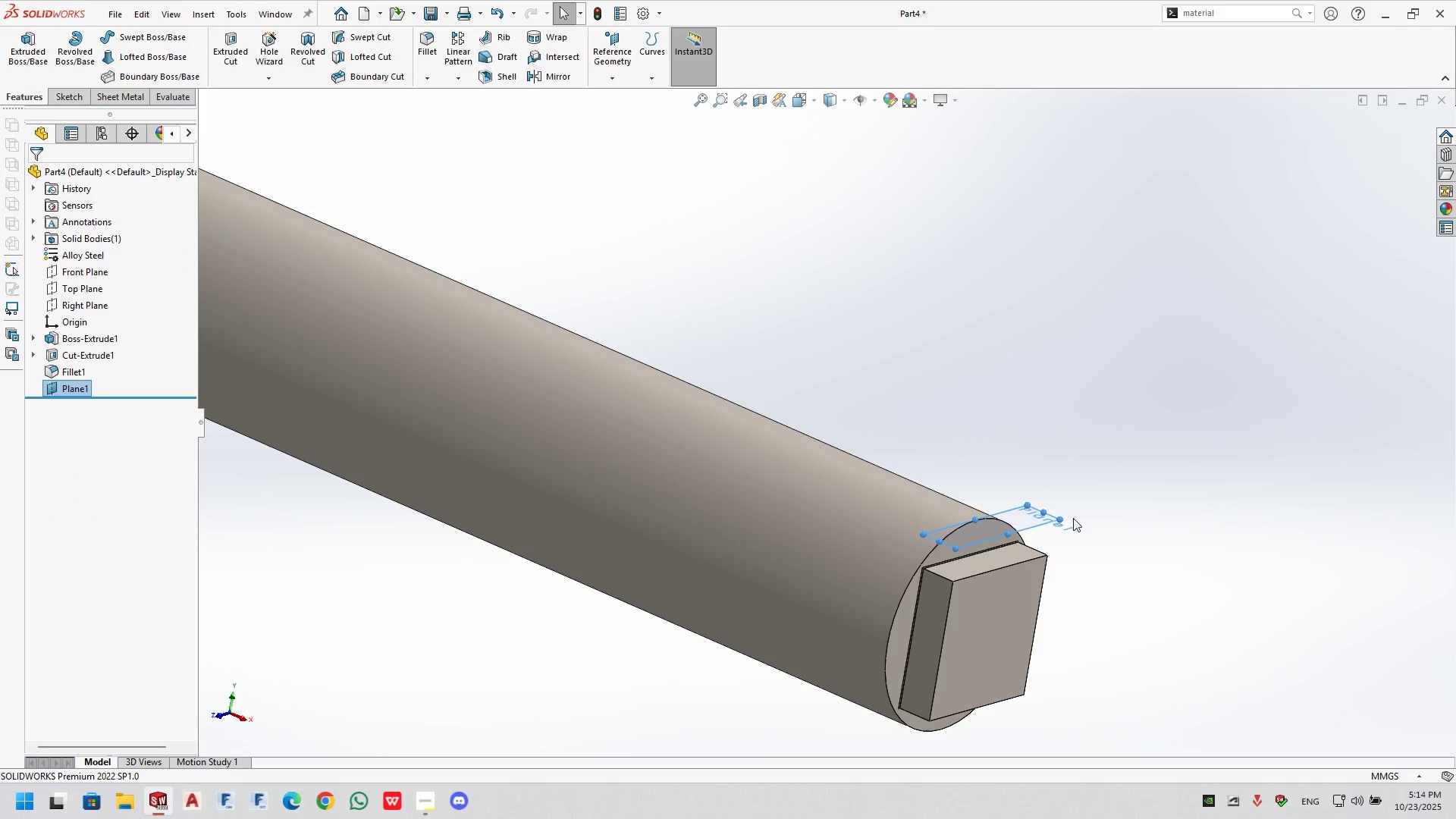 
scroll: coordinate [1019, 469], scroll_direction: down, amount: 1.0
 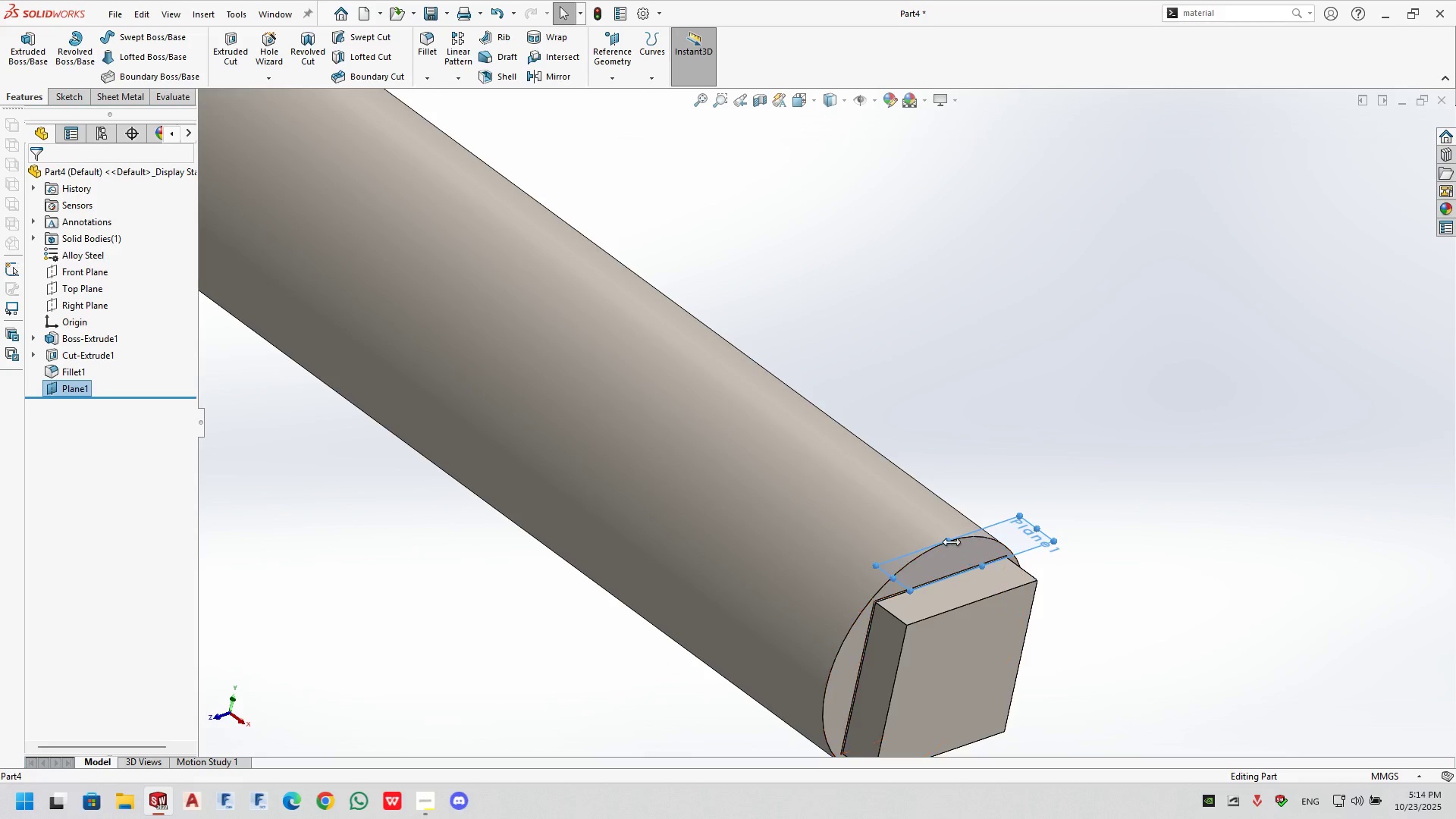 
left_click_drag(start_coordinate=[943, 538], to_coordinate=[336, 66])
 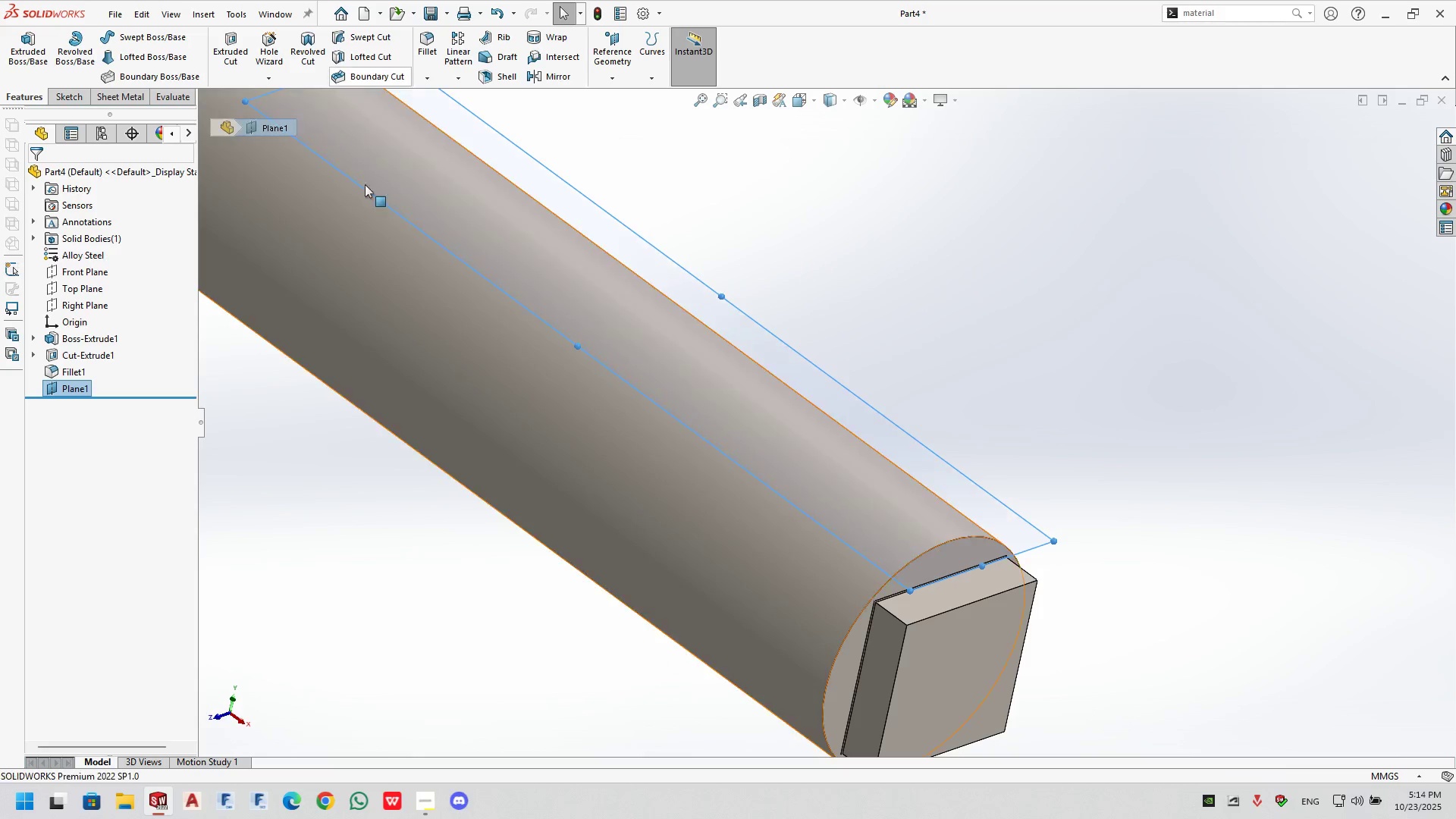 
scroll: coordinate [494, 328], scroll_direction: up, amount: 5.0
 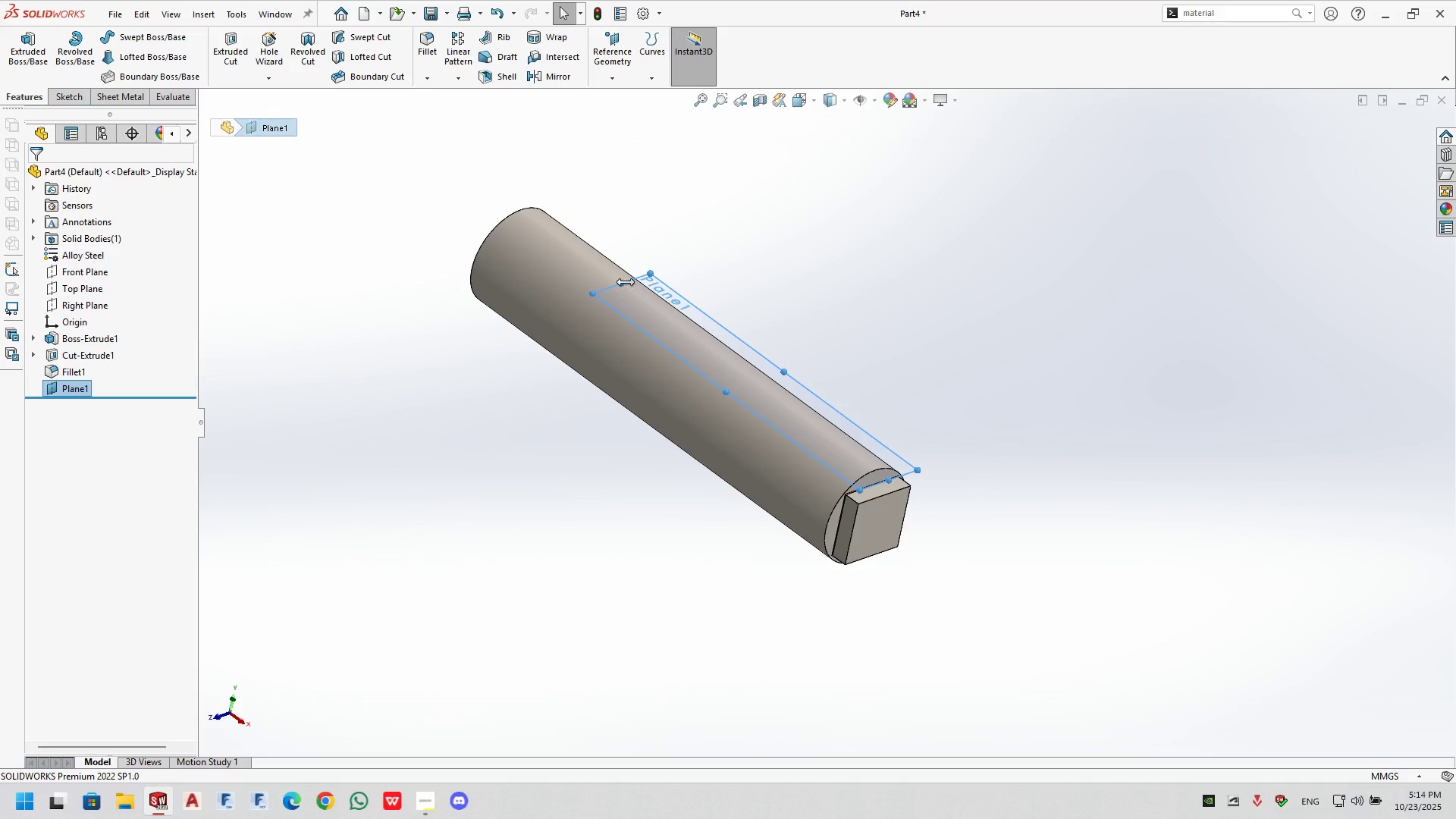 
left_click_drag(start_coordinate=[623, 283], to_coordinate=[557, 194])
 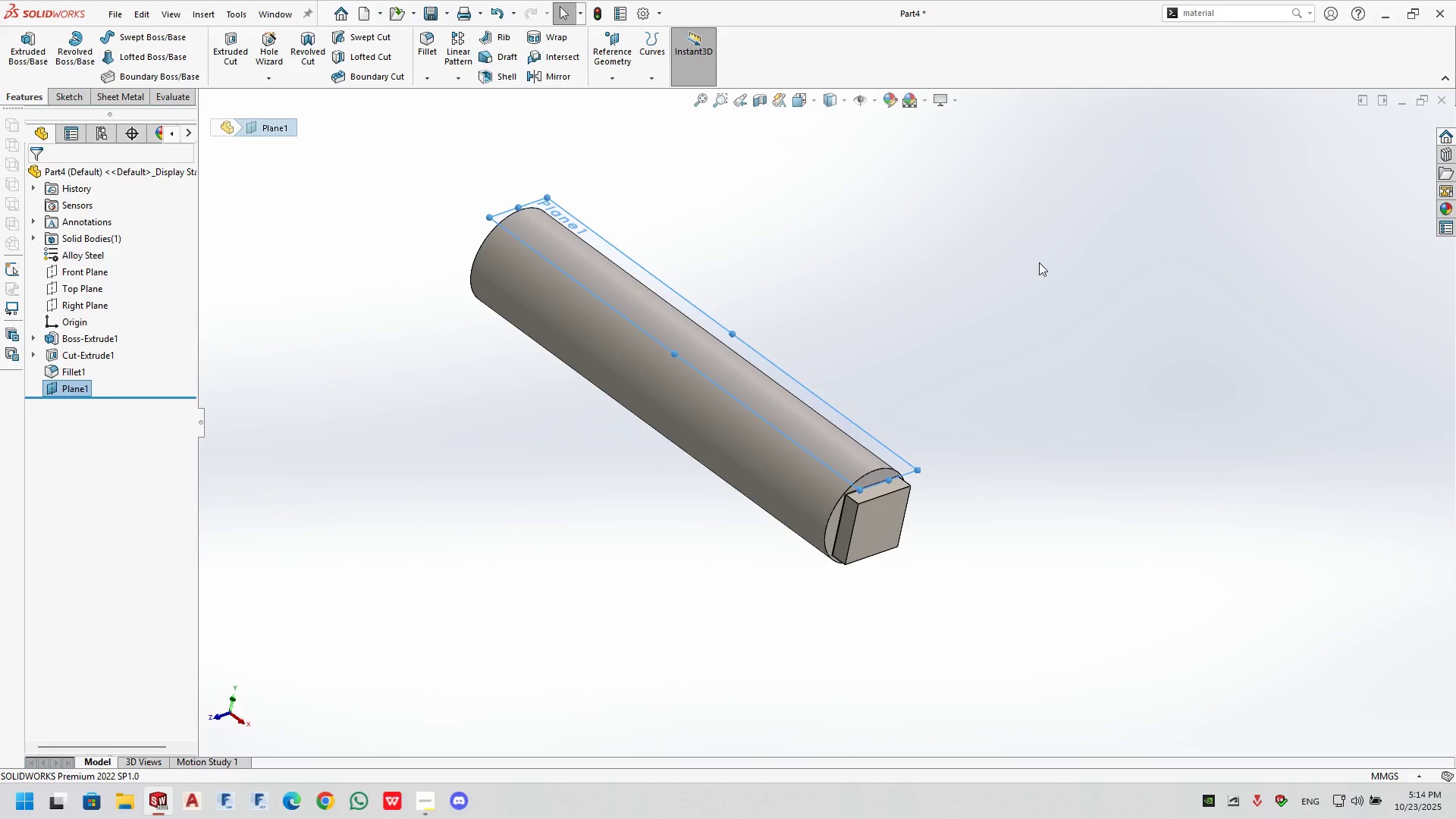 
left_click([1039, 262])
 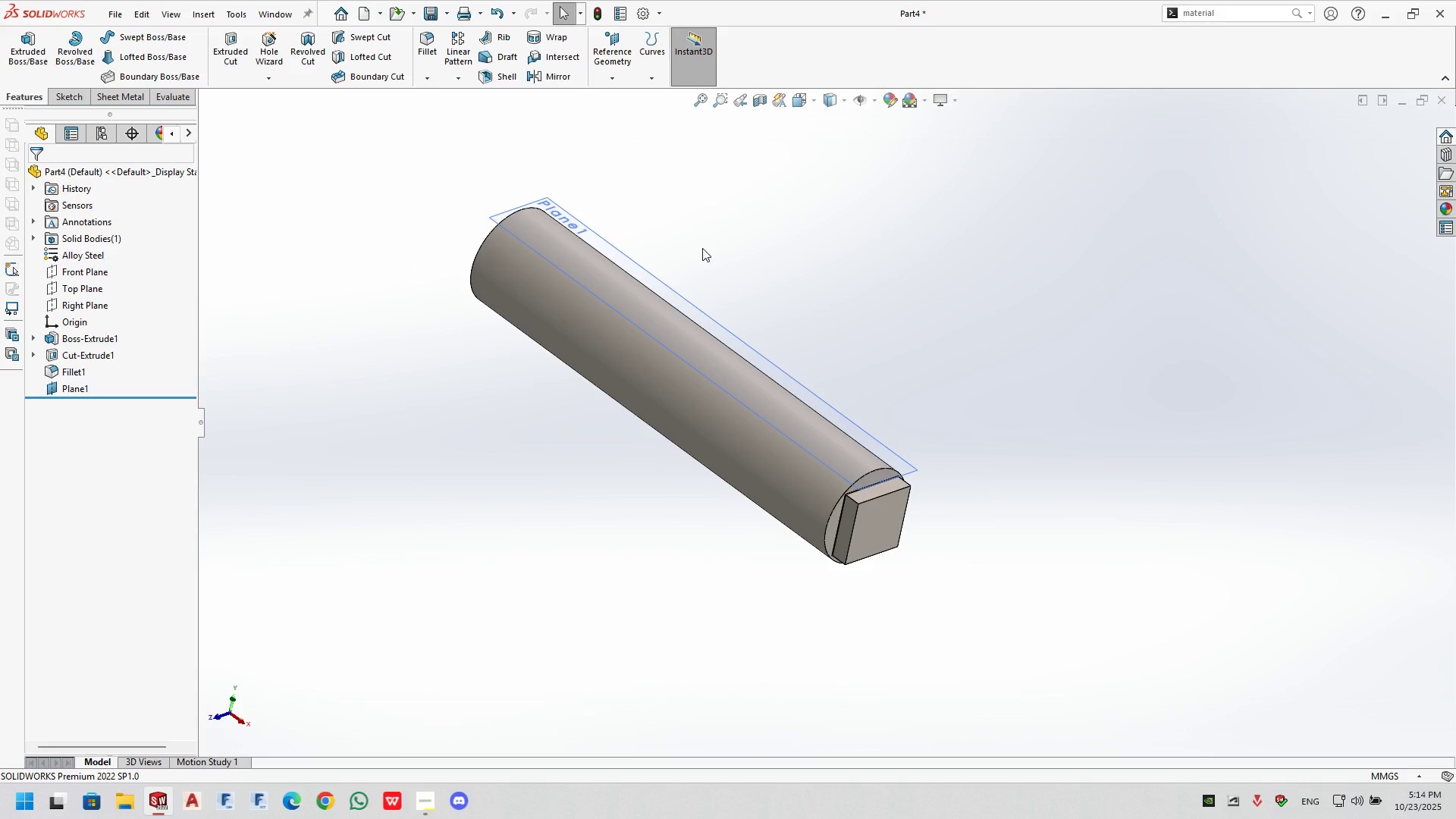 
wait(5.3)
 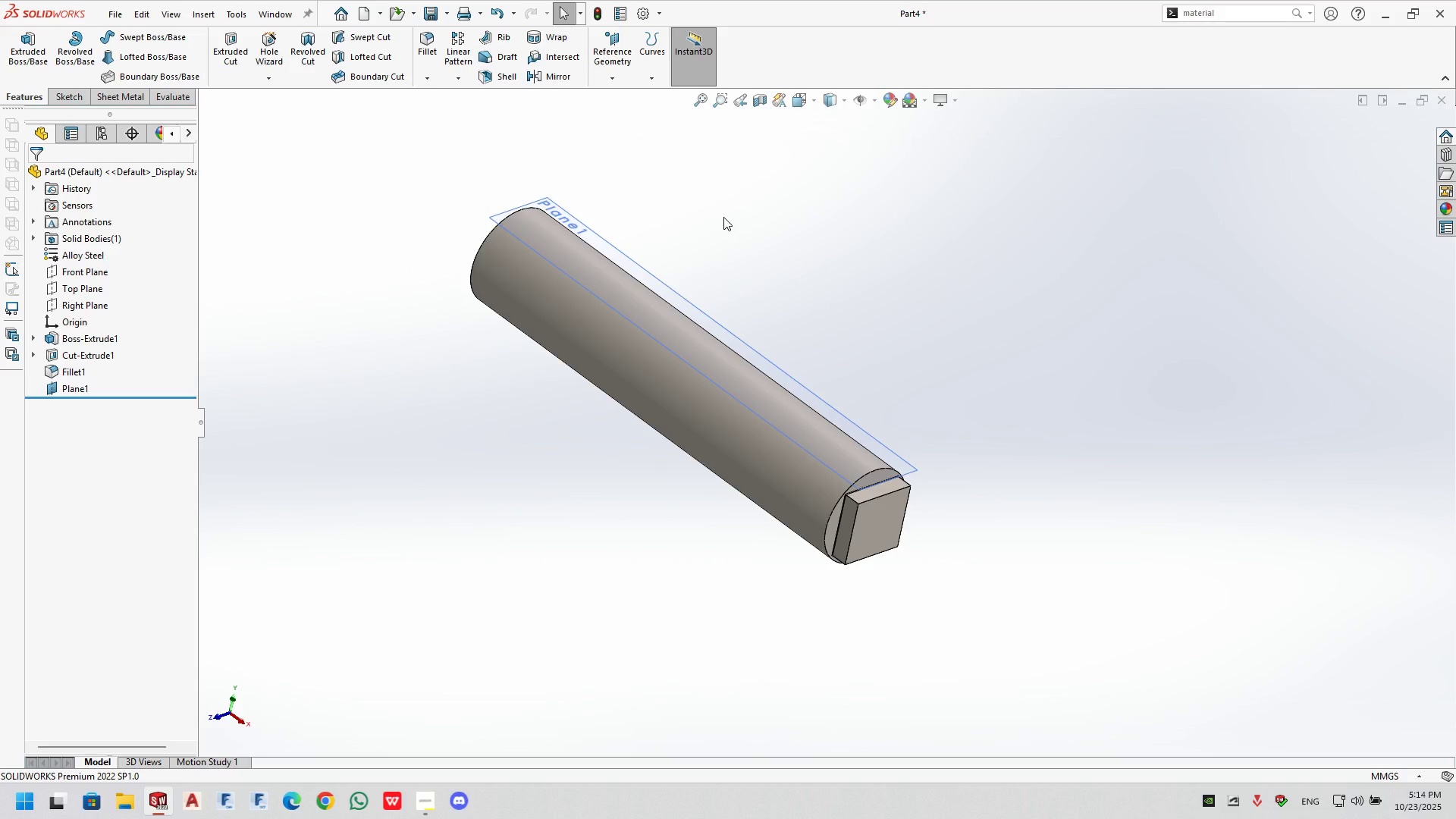 
left_click([703, 253])
 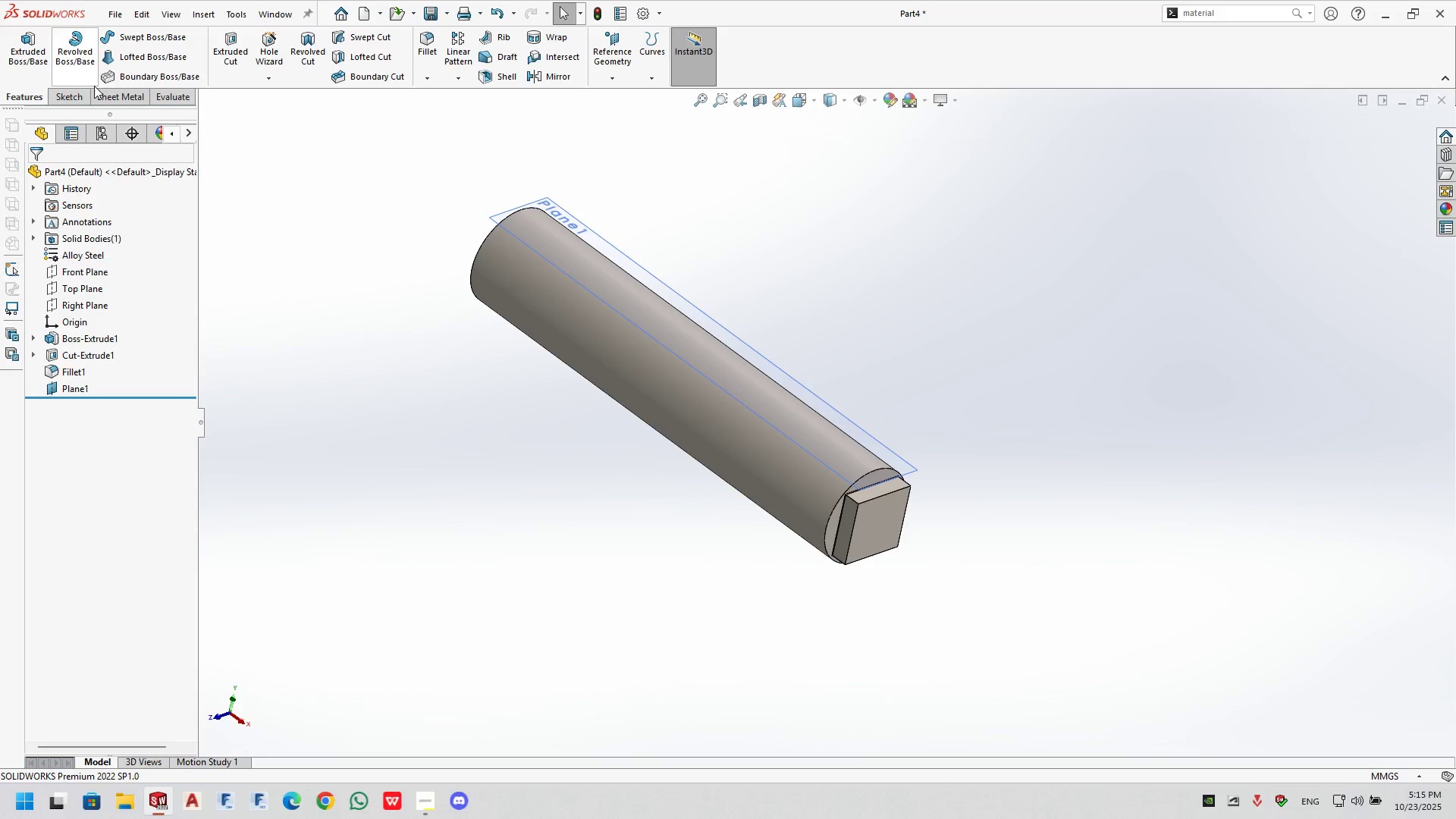 
double_click([27, 49])
 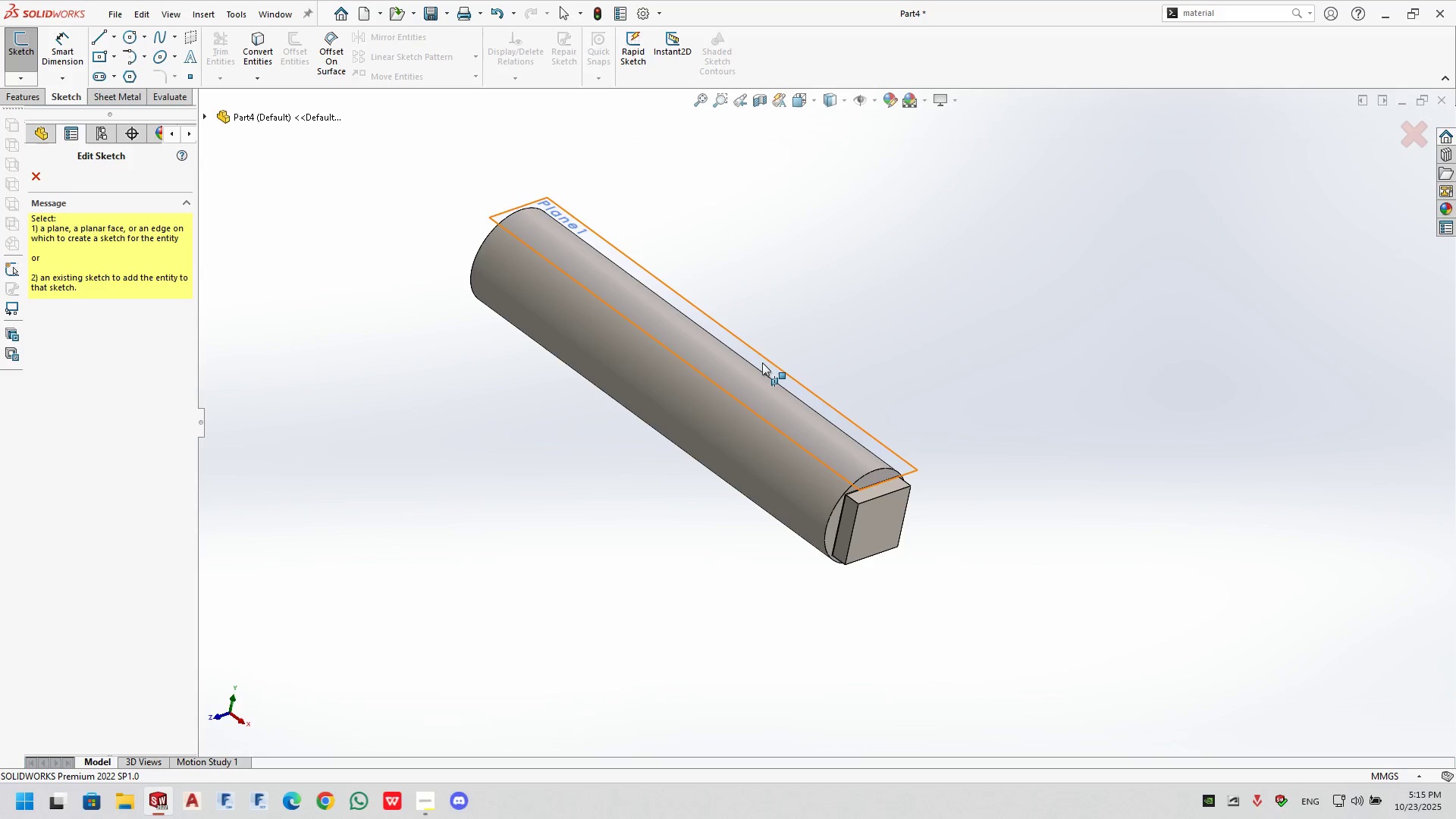 
left_click([762, 362])
 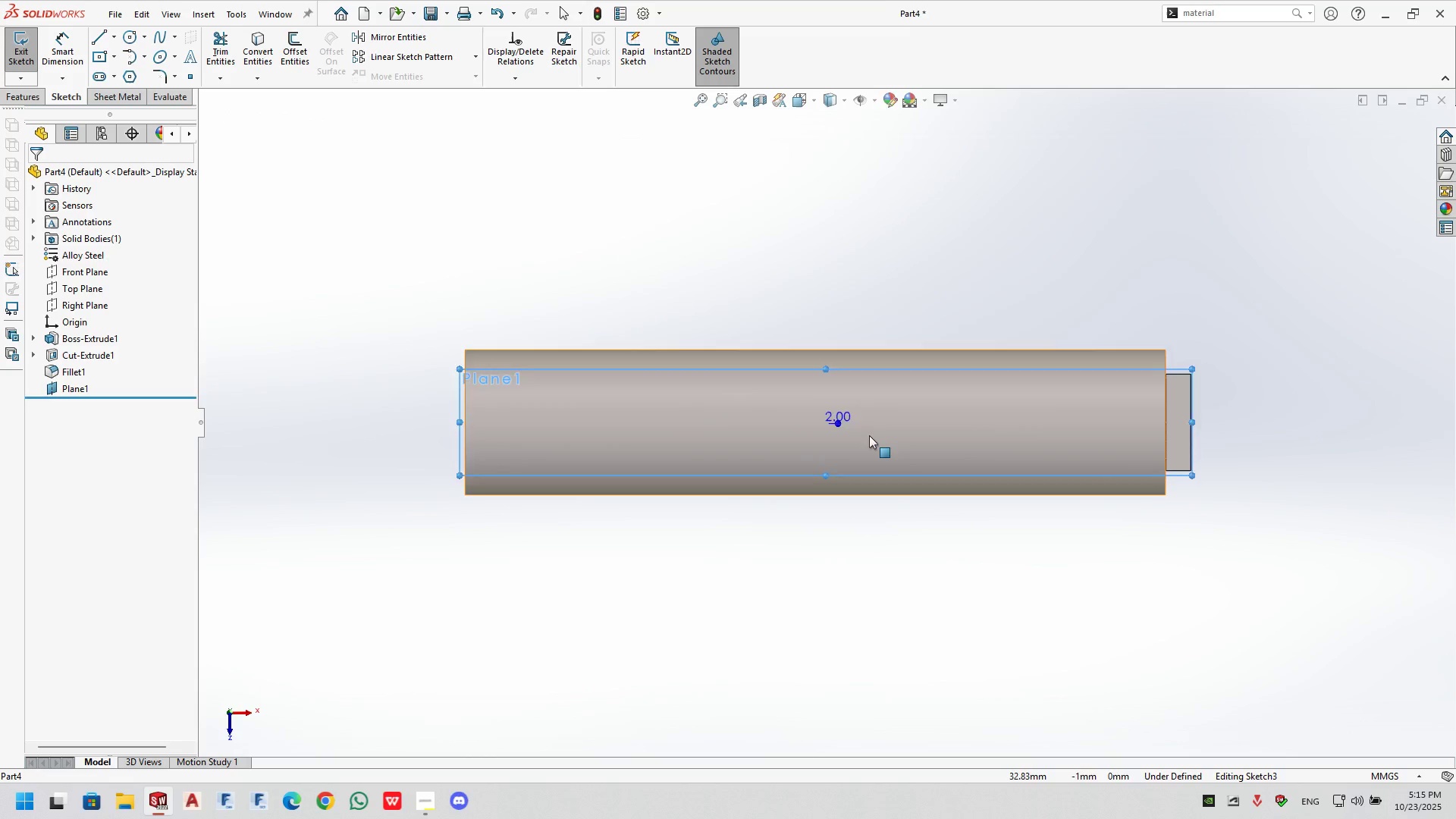 
scroll: coordinate [886, 435], scroll_direction: down, amount: 2.0
 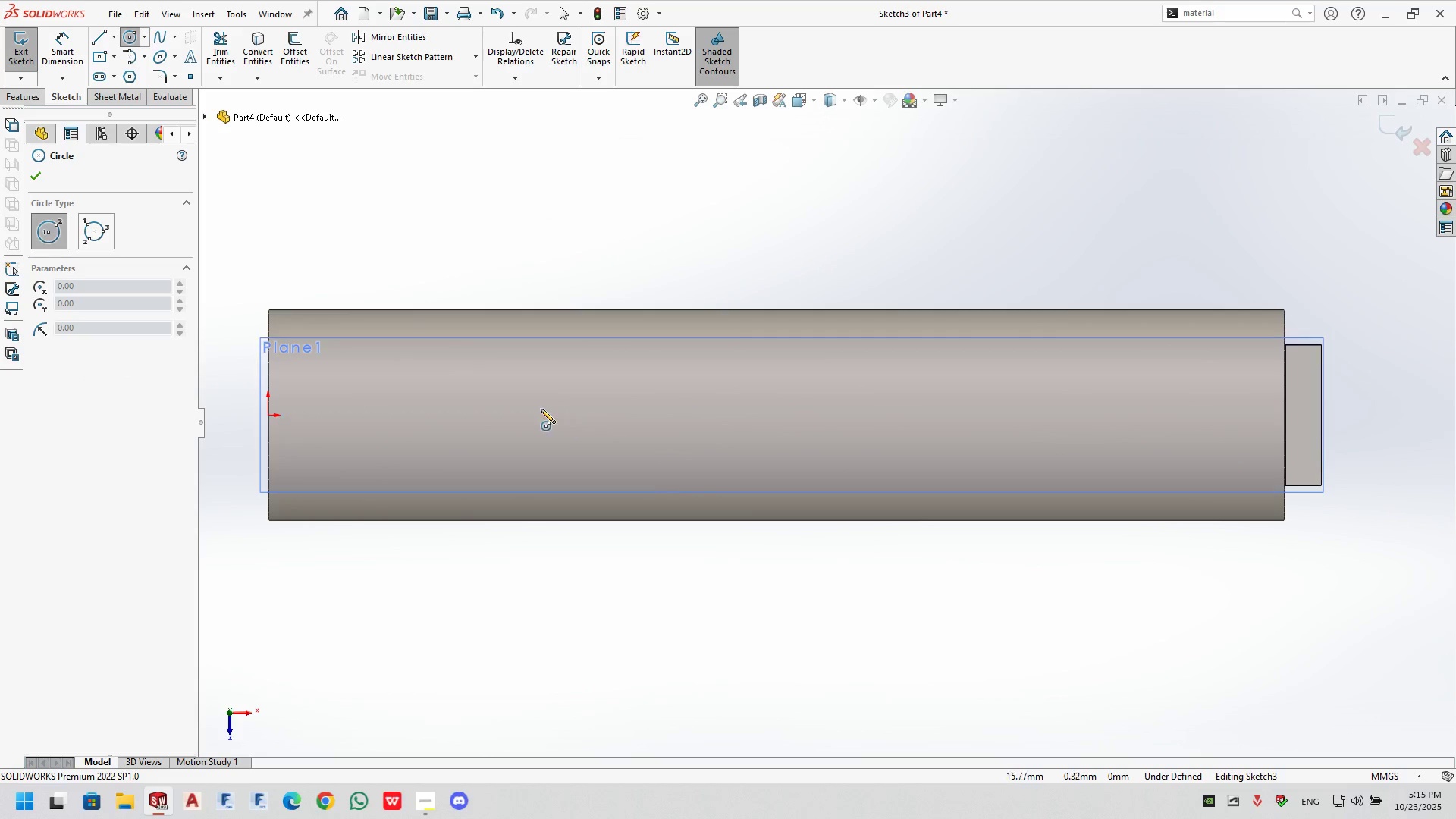 
double_click([572, 431])
 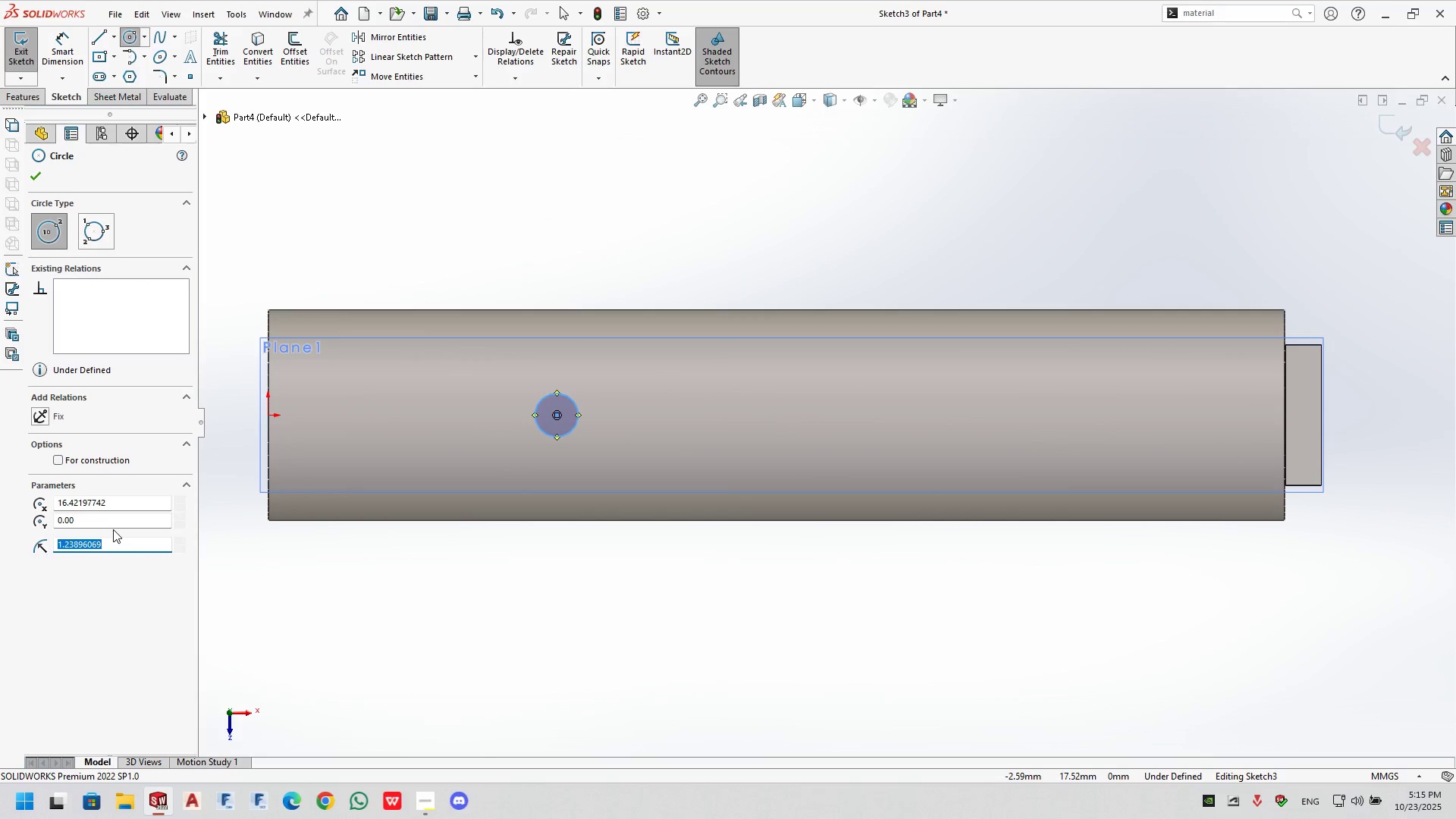 
key(Numpad1)
 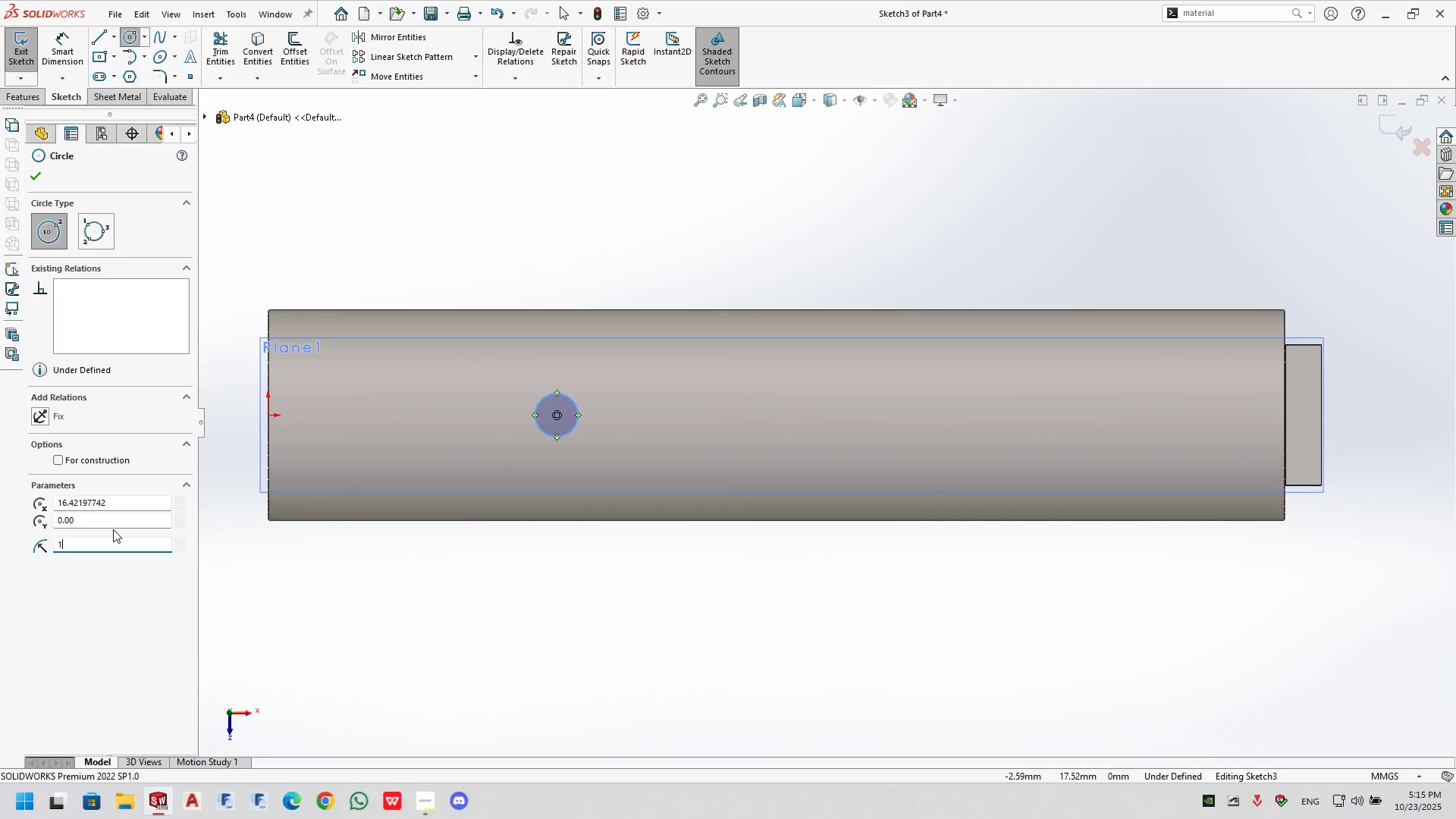 
key(NumpadDecimal)
 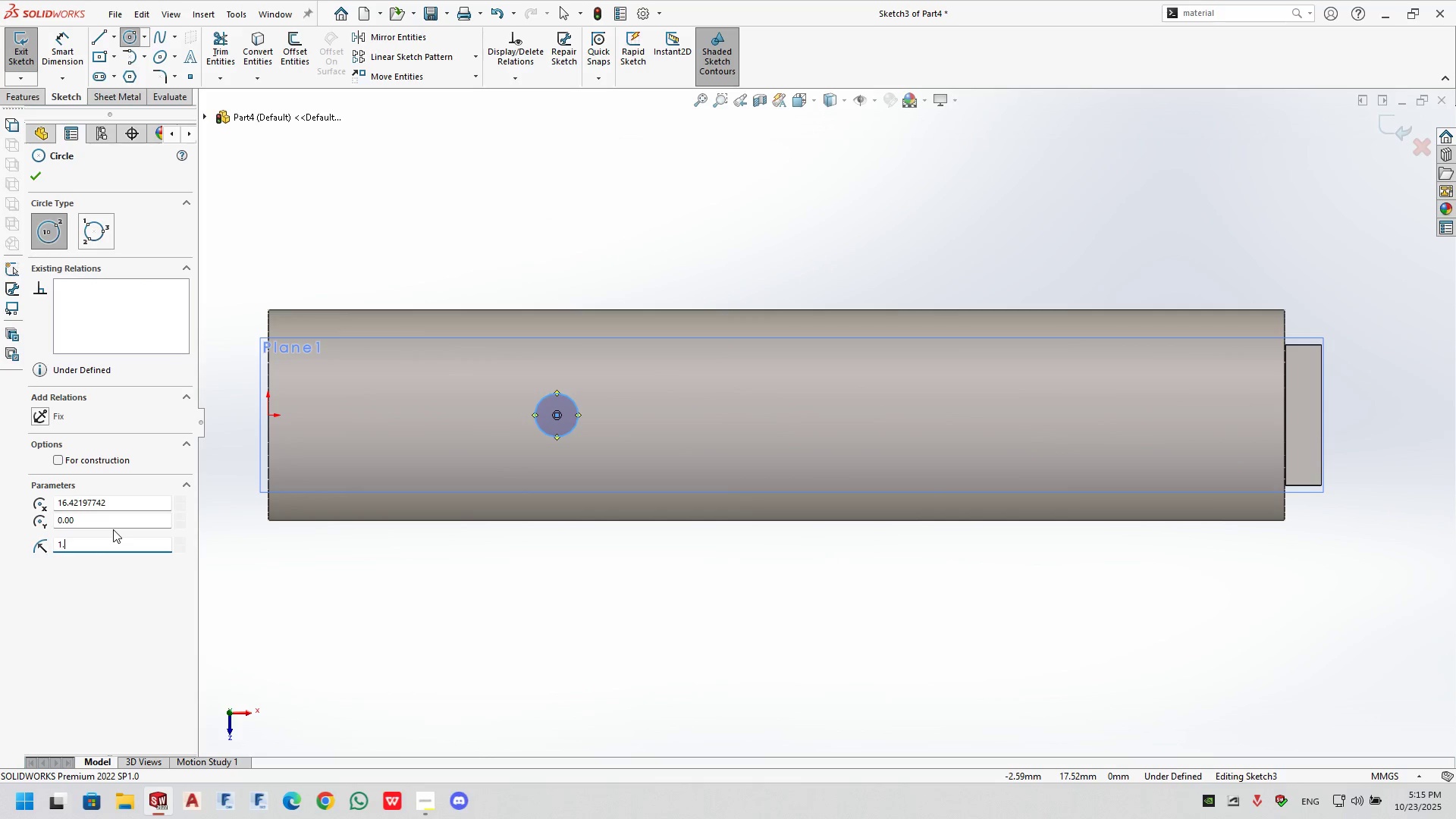 
key(Numpad5)
 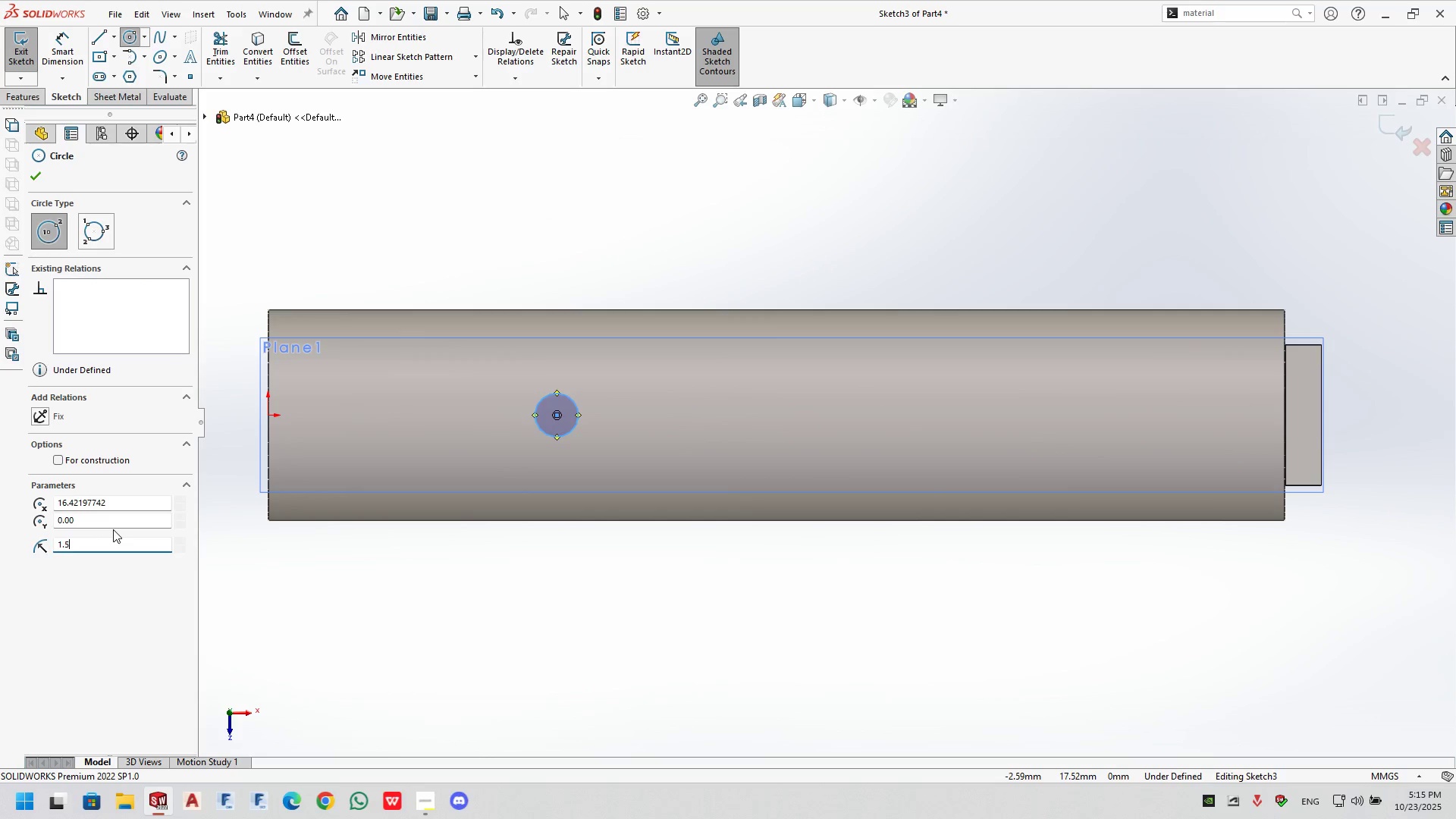 
key(NumpadEnter)
 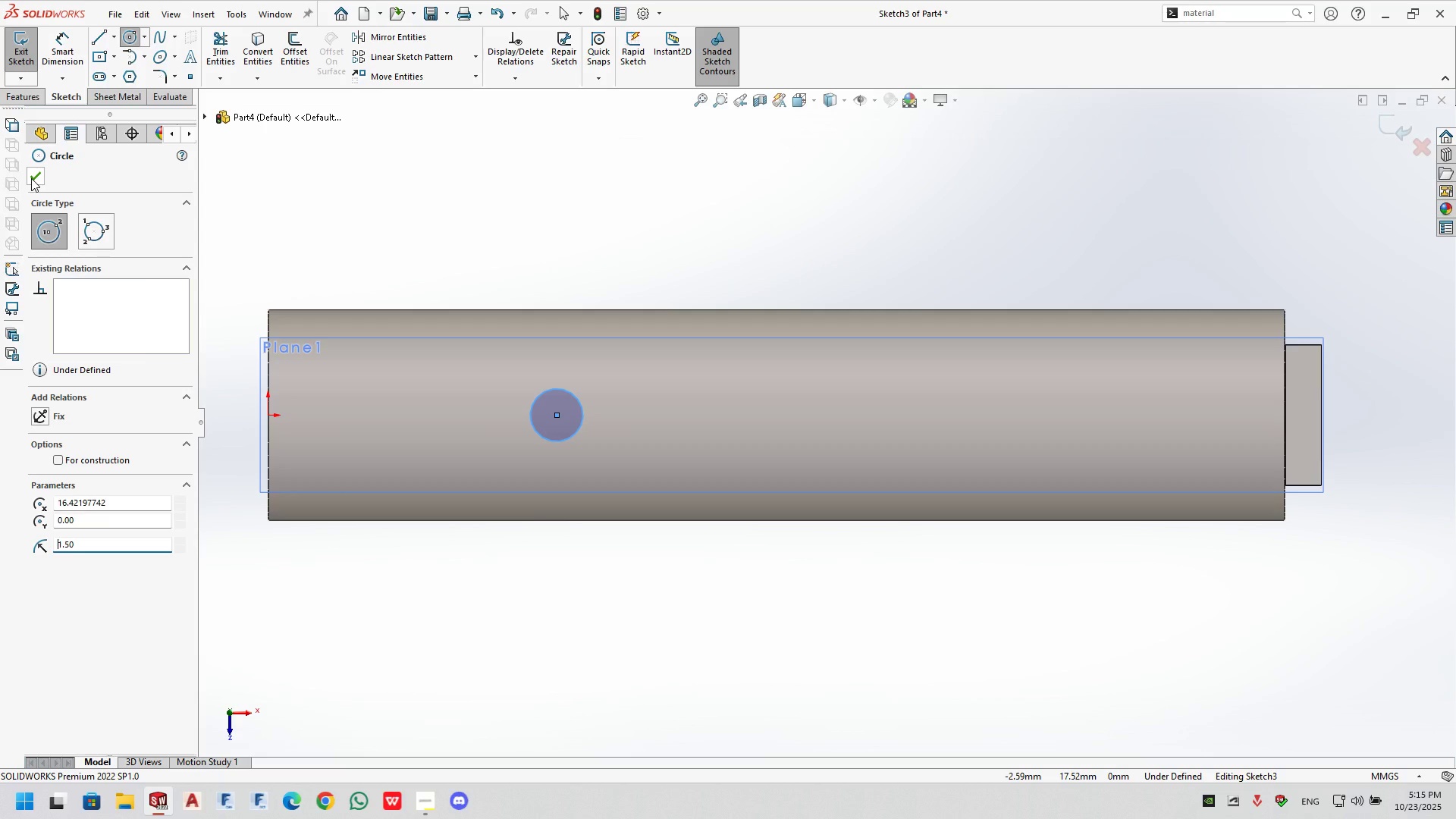 
left_click([31, 178])
 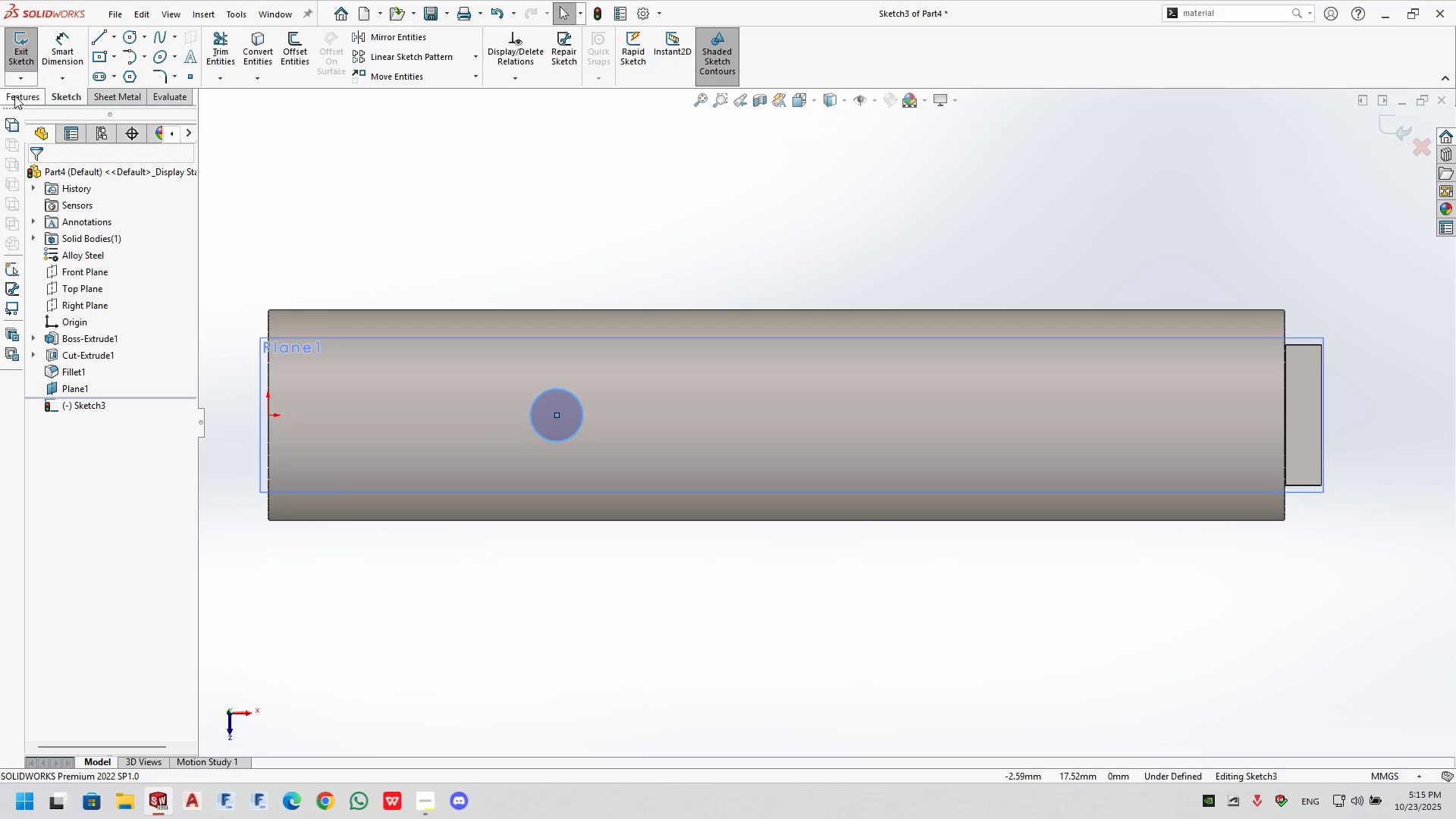 
left_click([223, 49])
 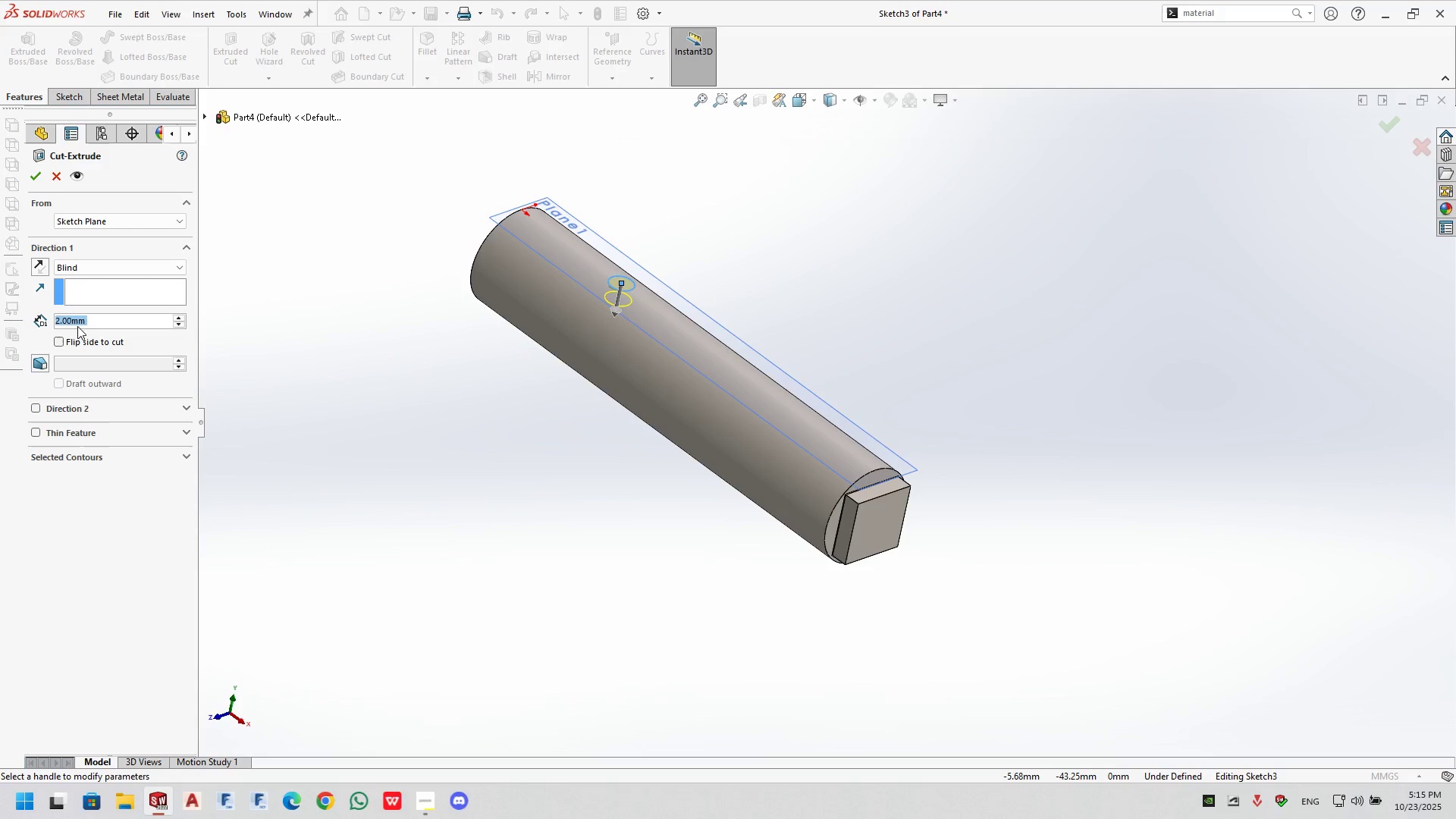 
wait(5.22)
 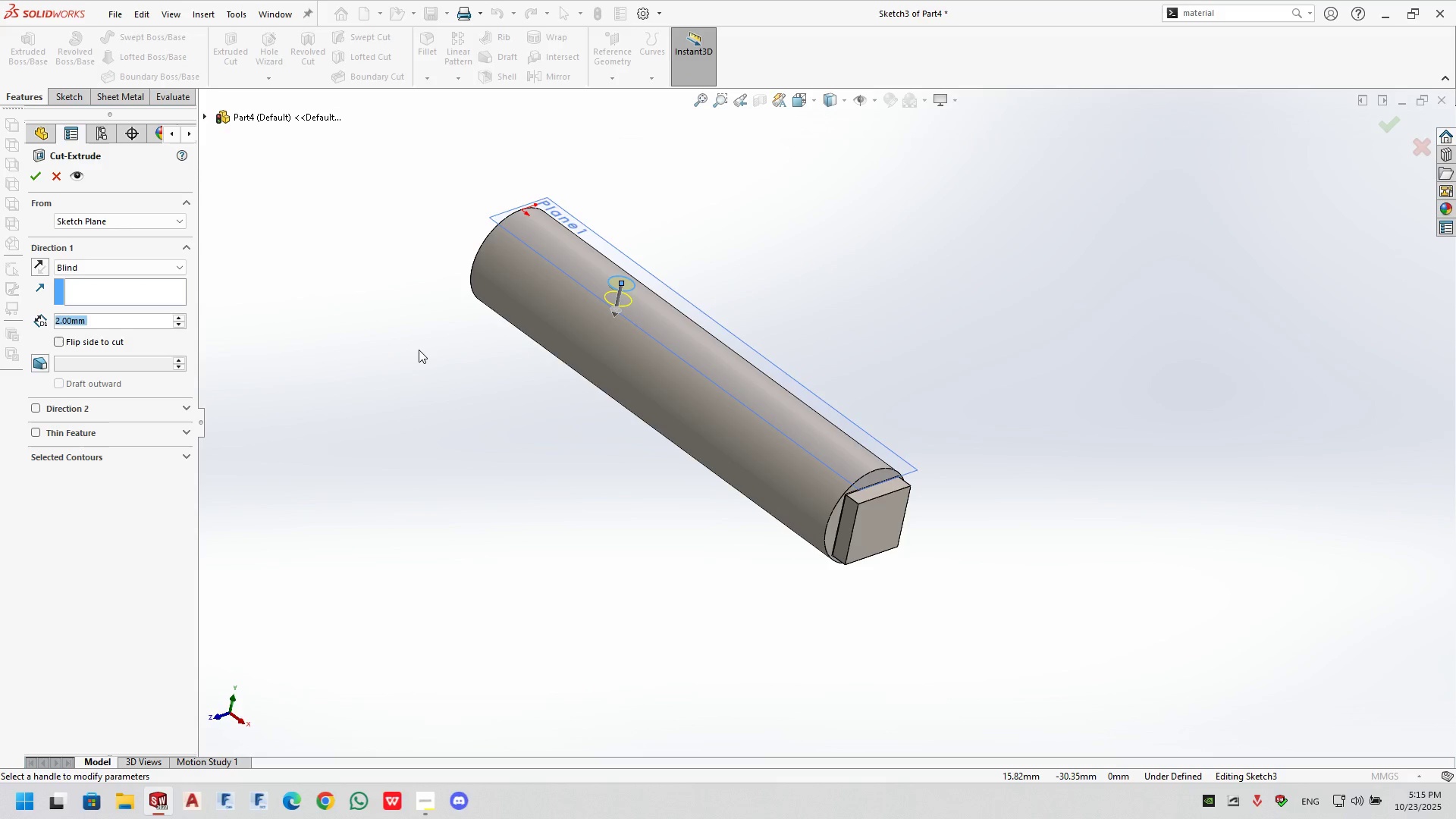 
key(Numpad1)
 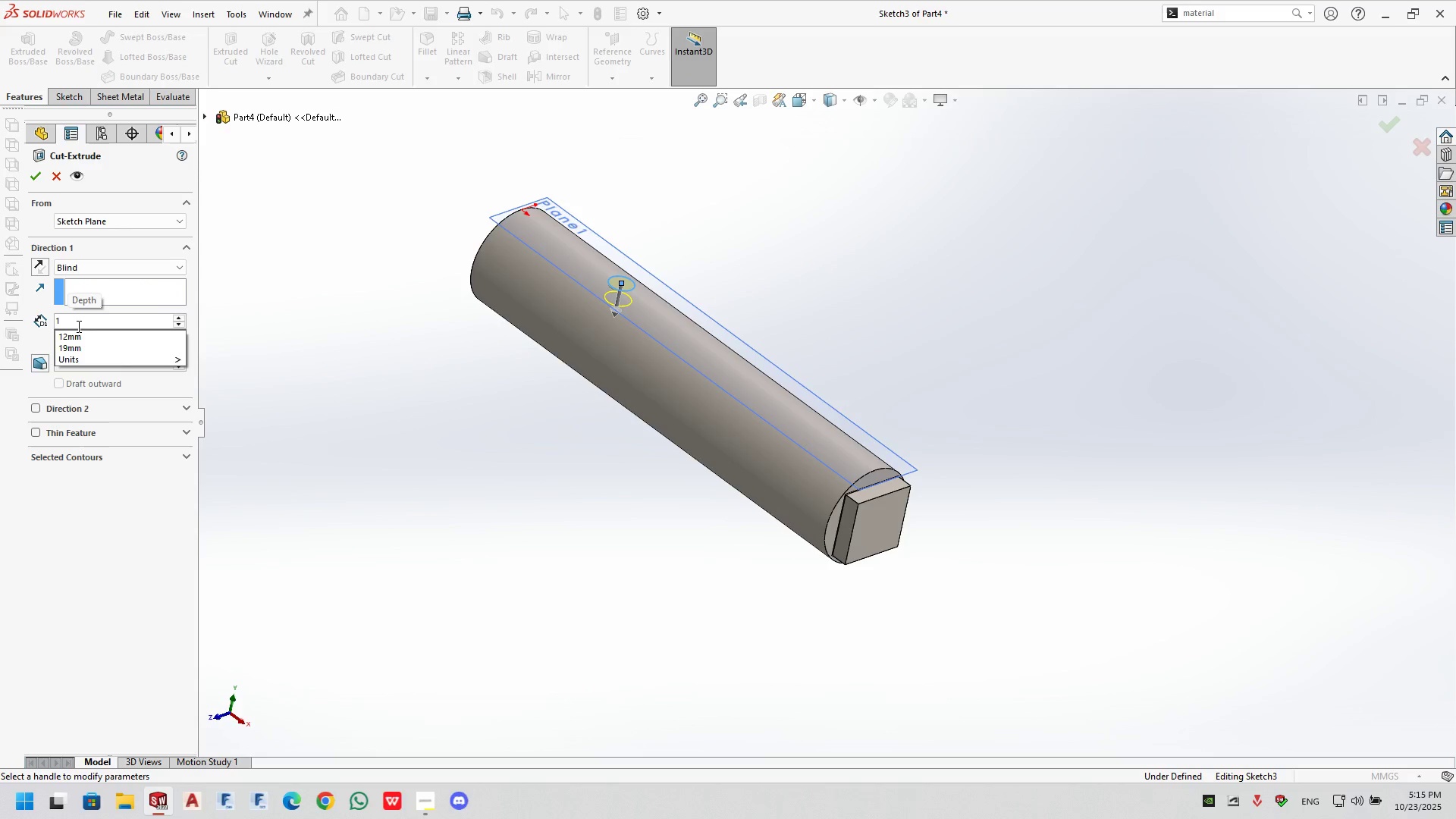 
key(NumpadEnter)
 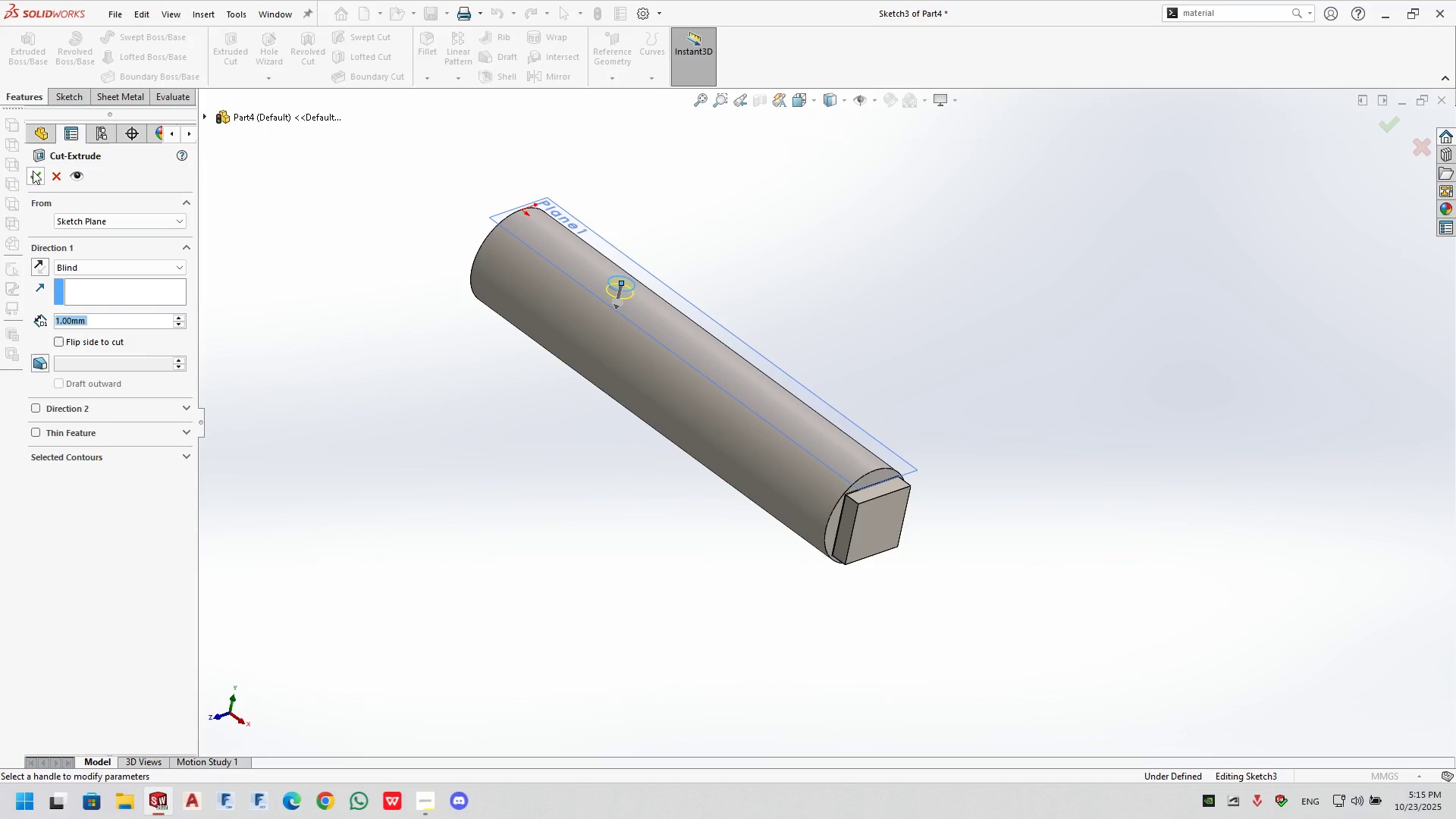 
left_click([33, 171])
 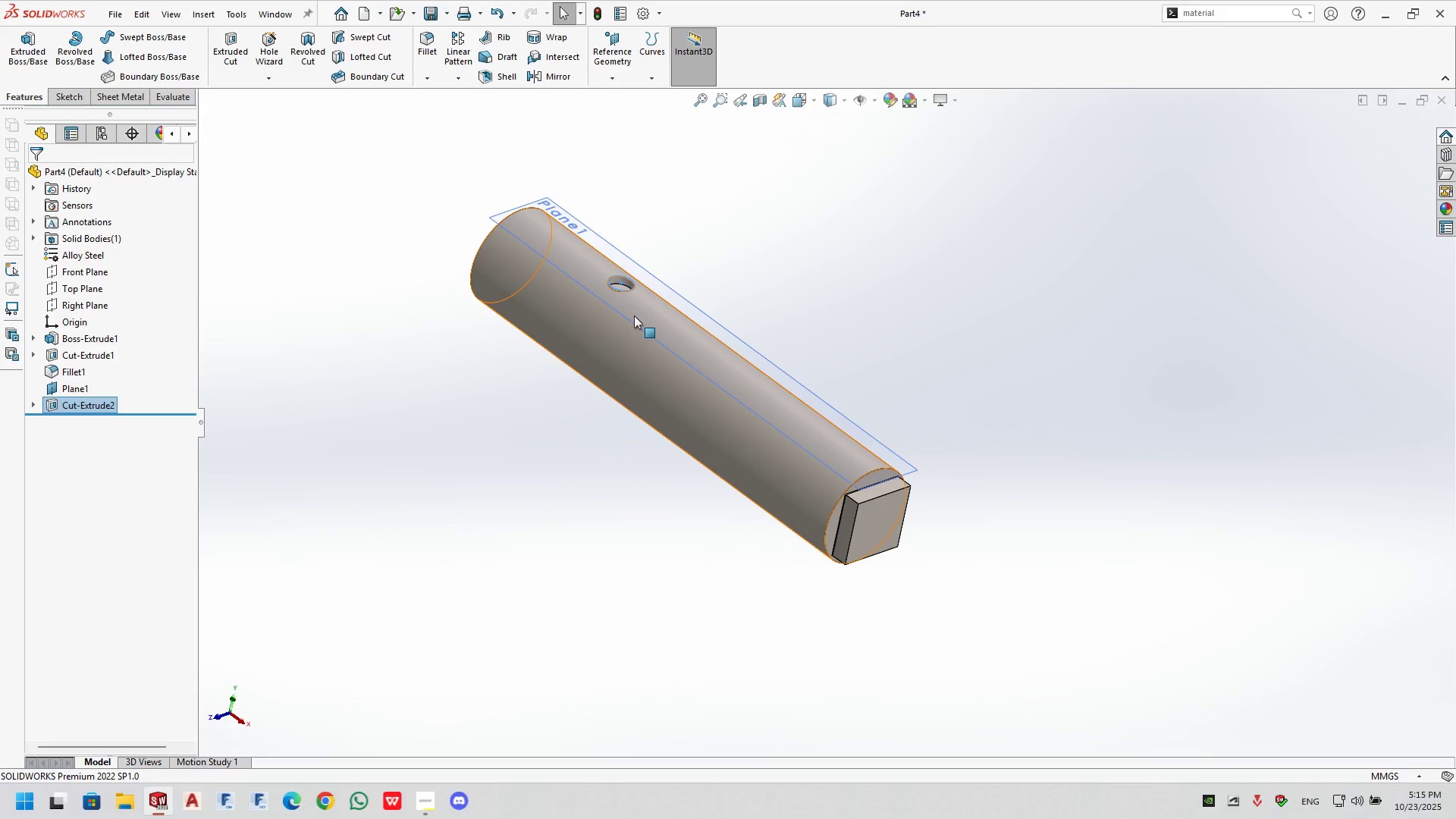 
scroll: coordinate [640, 280], scroll_direction: down, amount: 5.0
 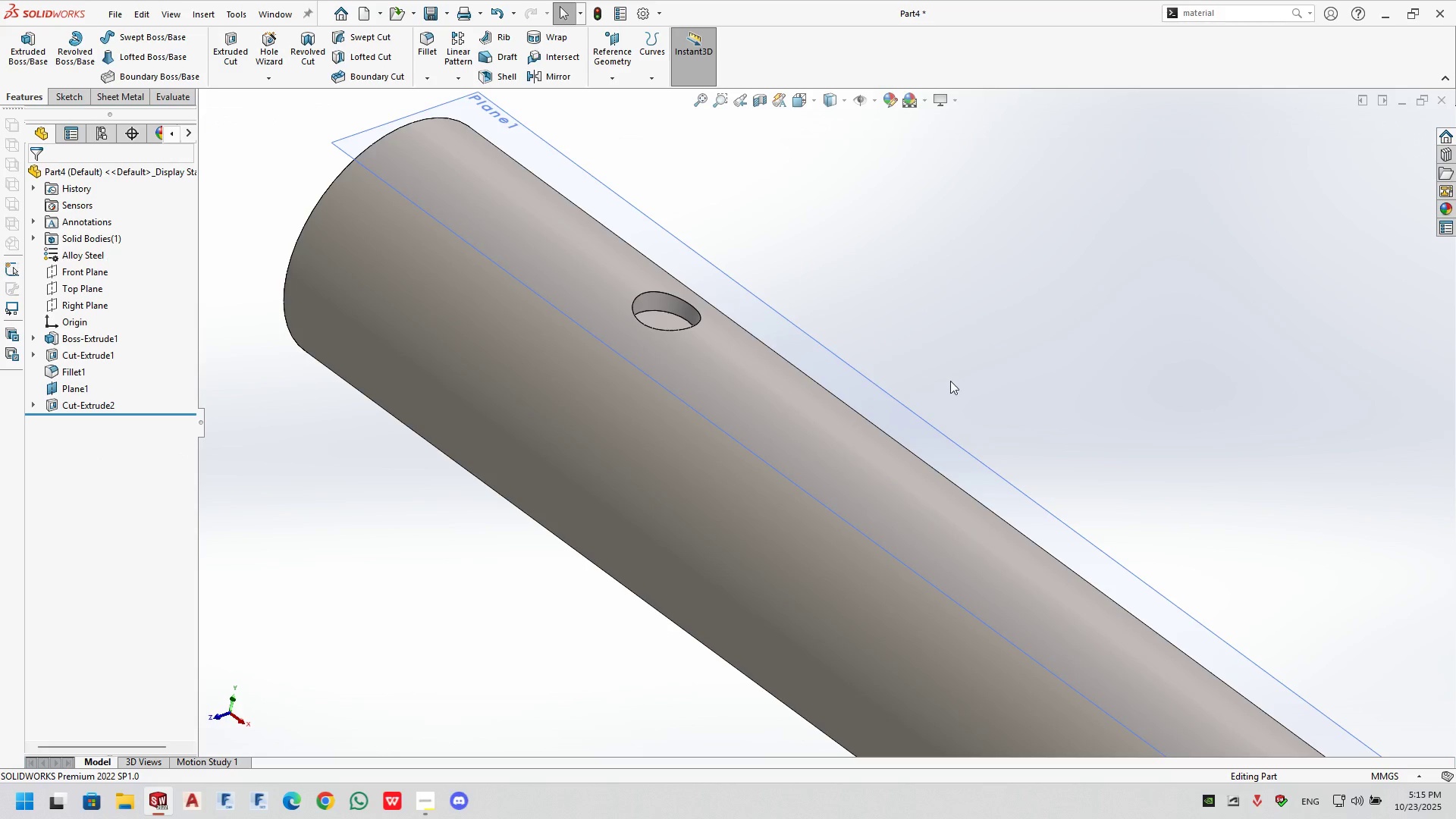 
scroll: coordinate [909, 462], scroll_direction: up, amount: 3.0
 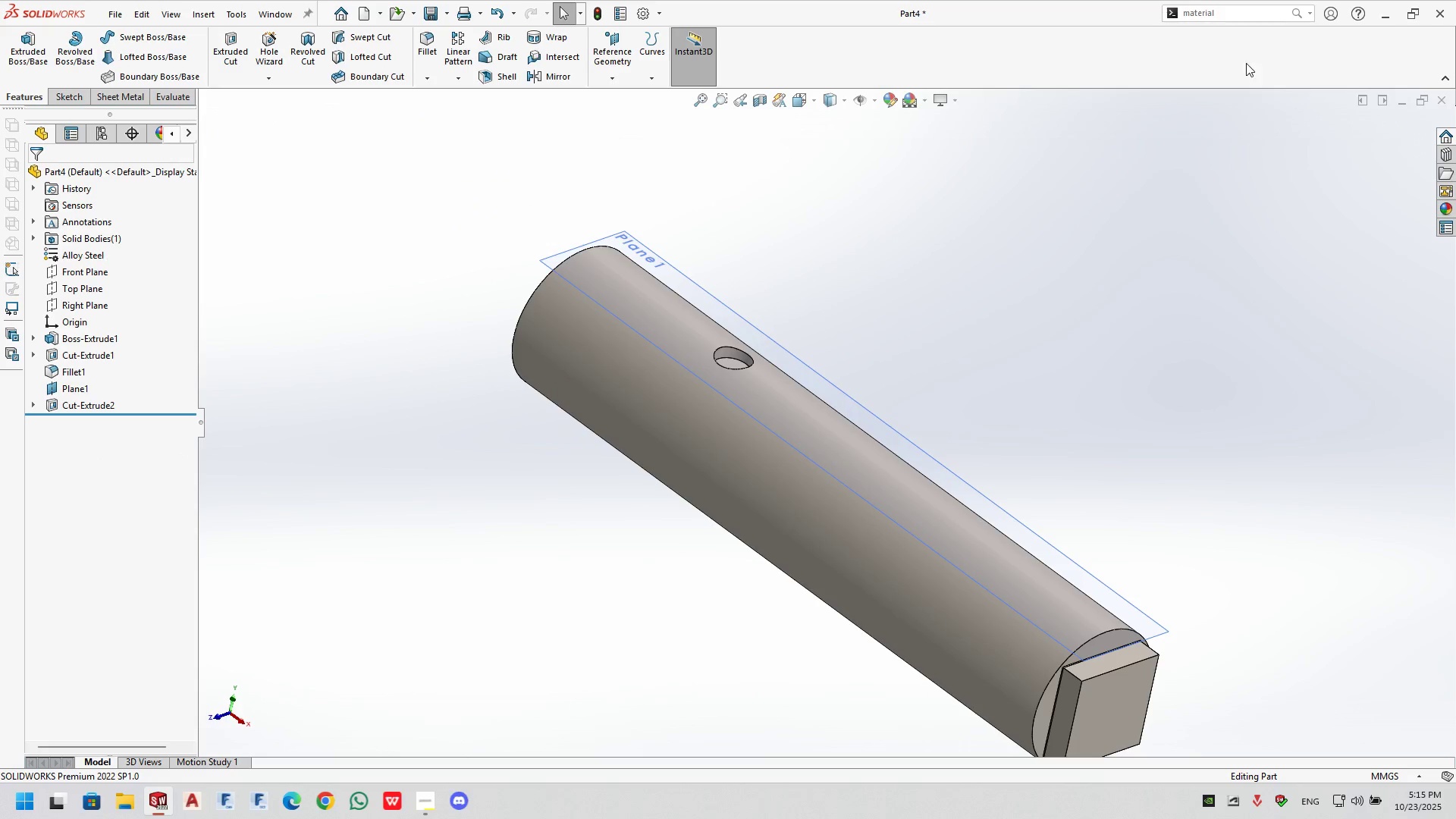 
wait(5.07)
 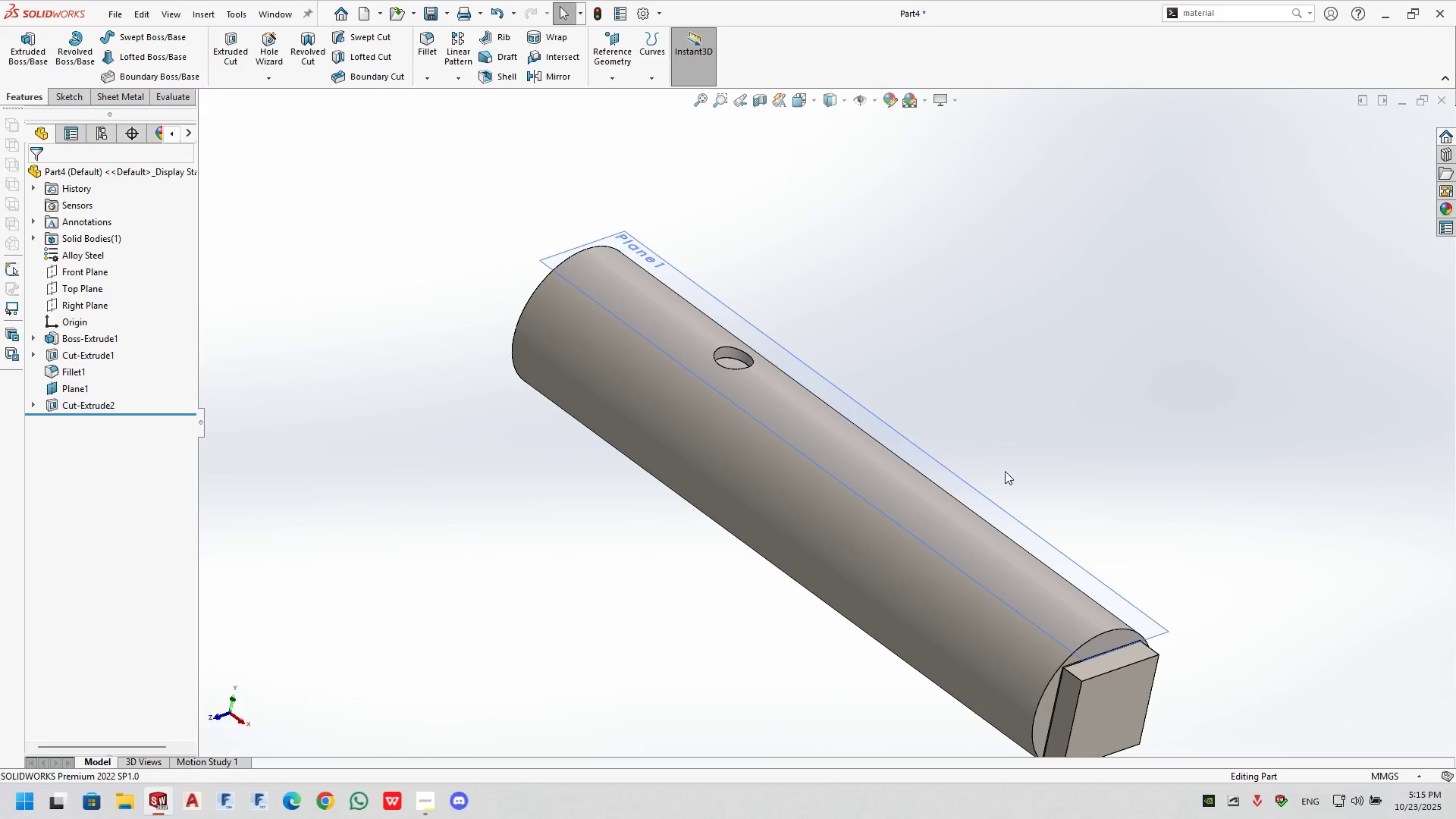 
left_click([382, 16])
 